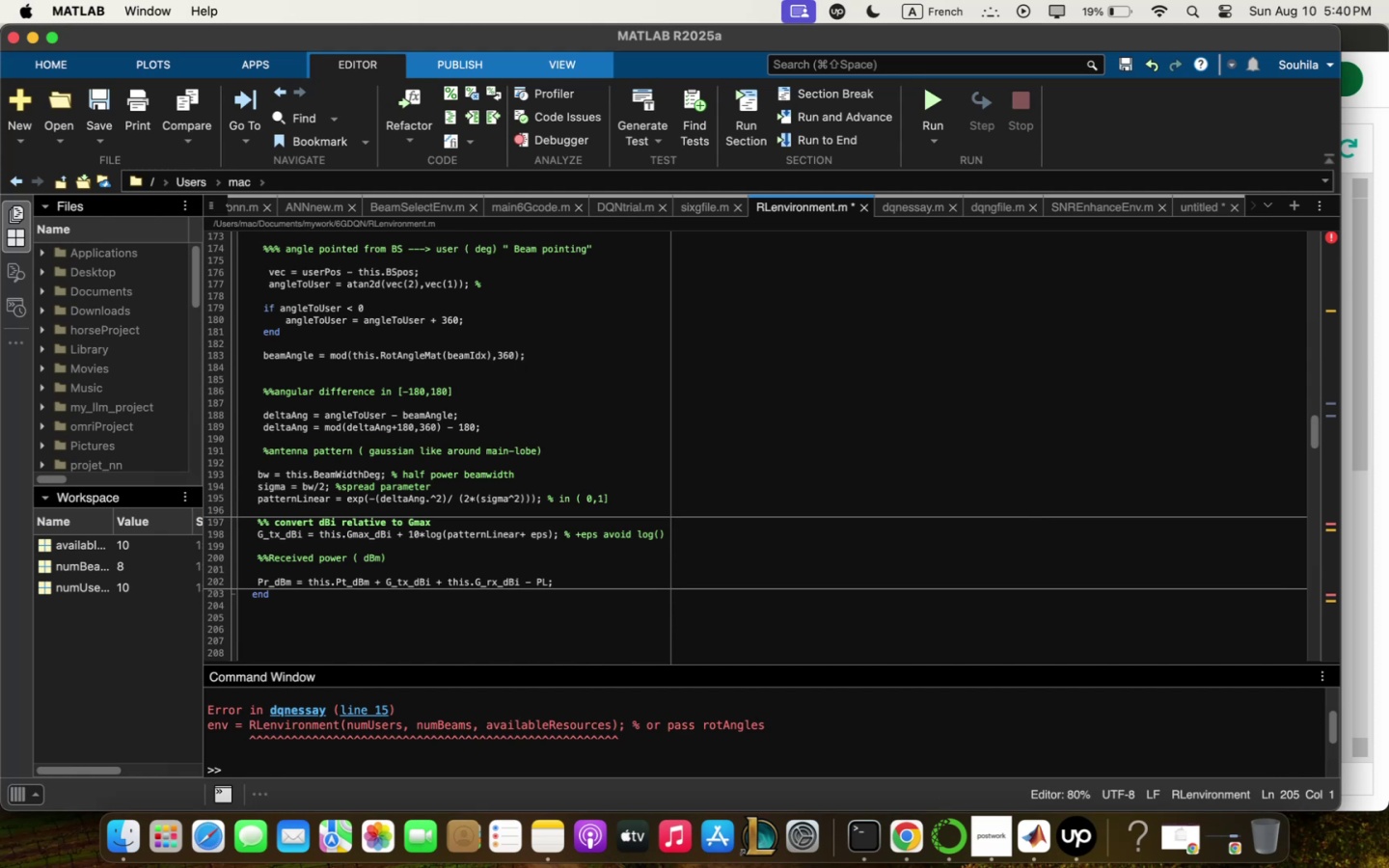 
type(""" get observqtion helper)
 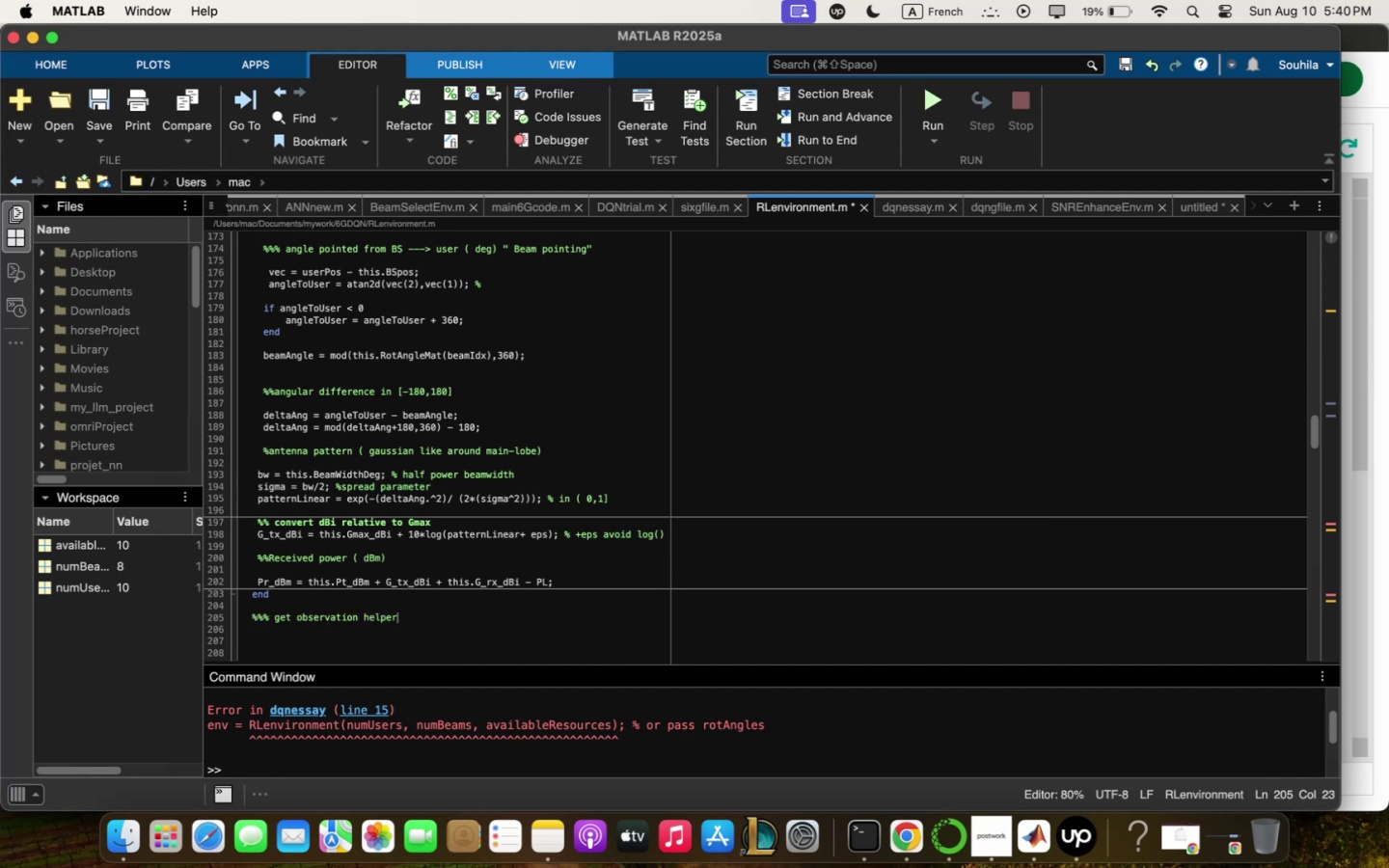 
key(Enter)
 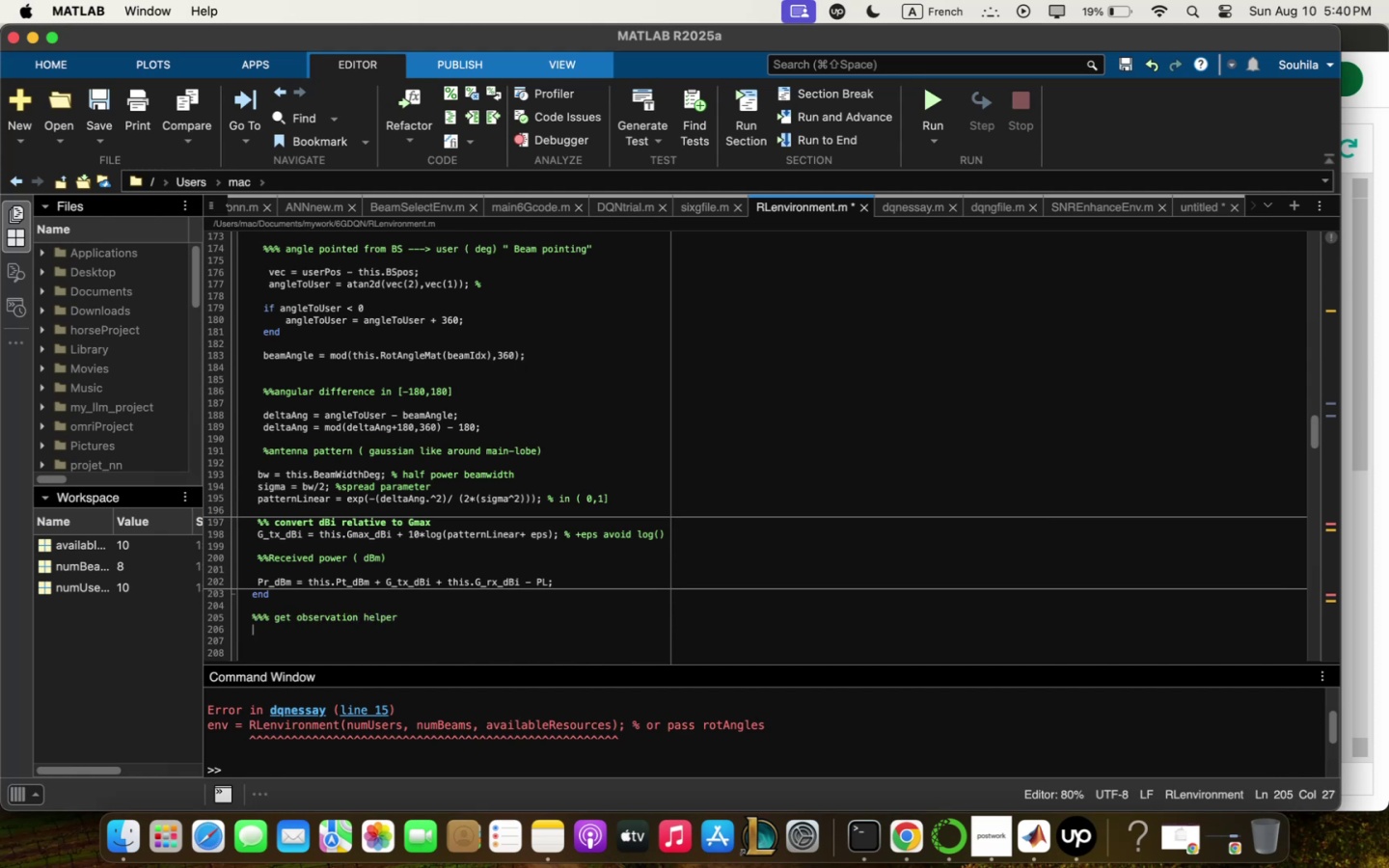 
key(Enter)
 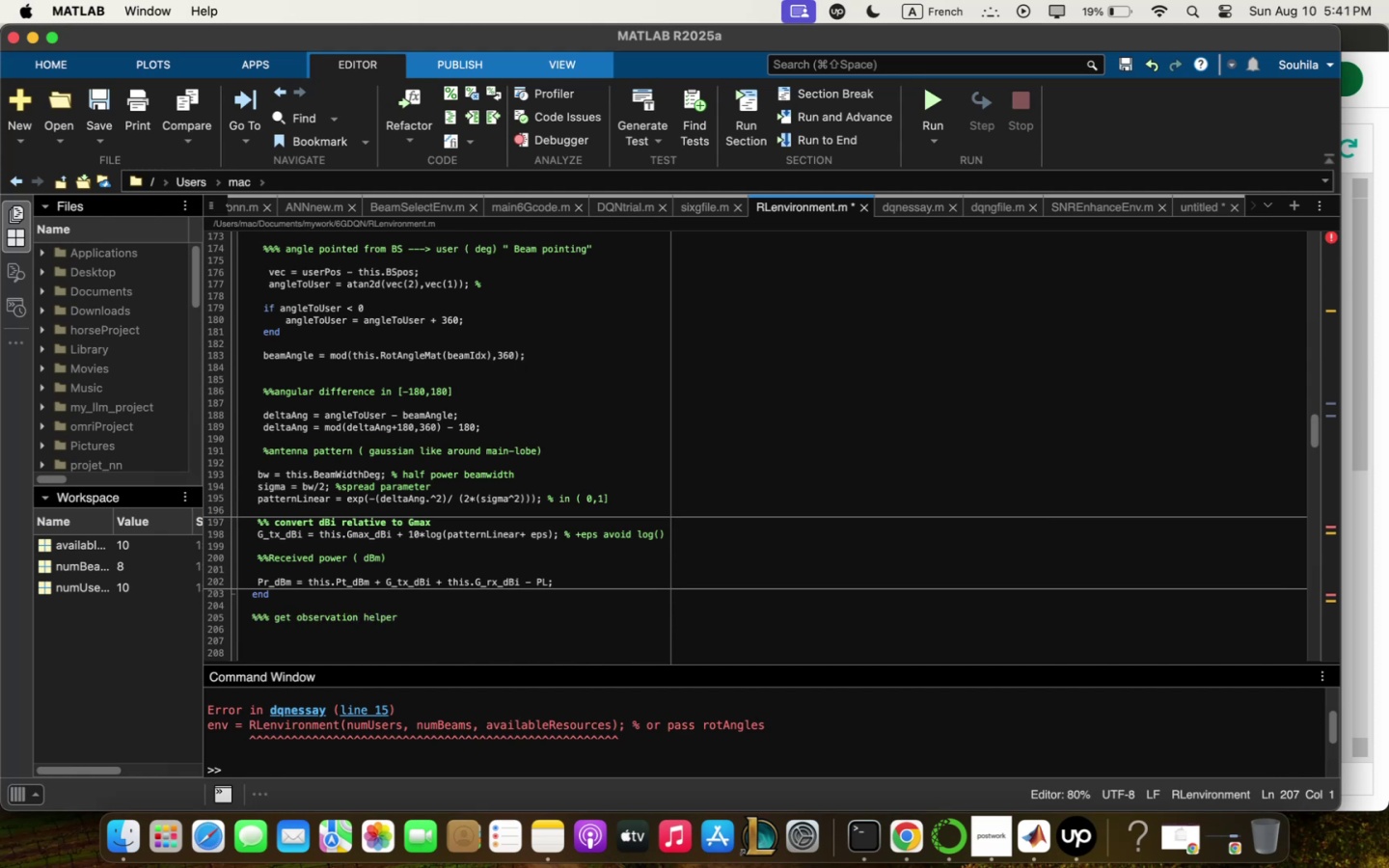 
type(function obs / getObservqtion5this-)
 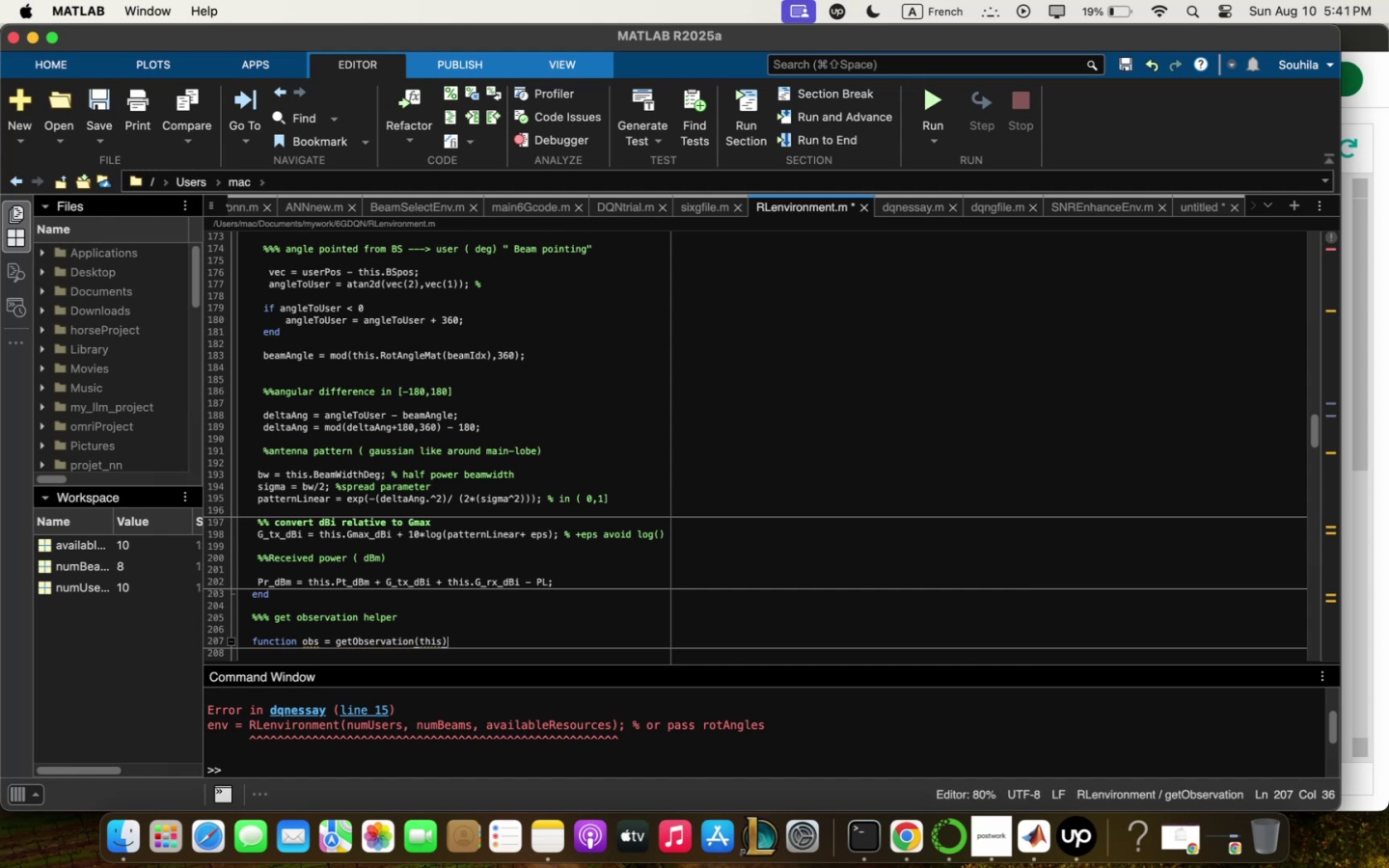 
key(Enter)
 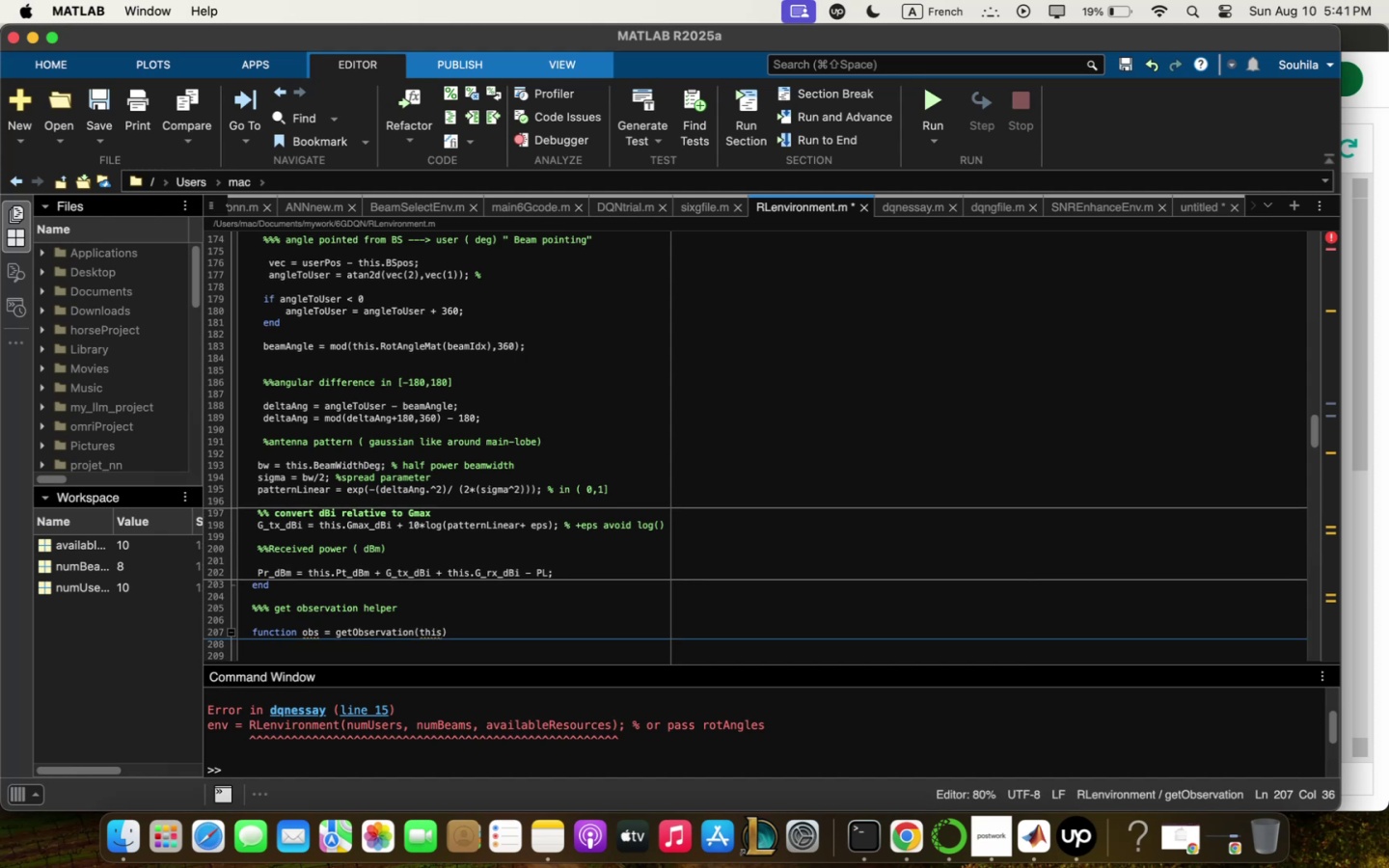 
type("flqtten positions qnd qppend beq; index )
 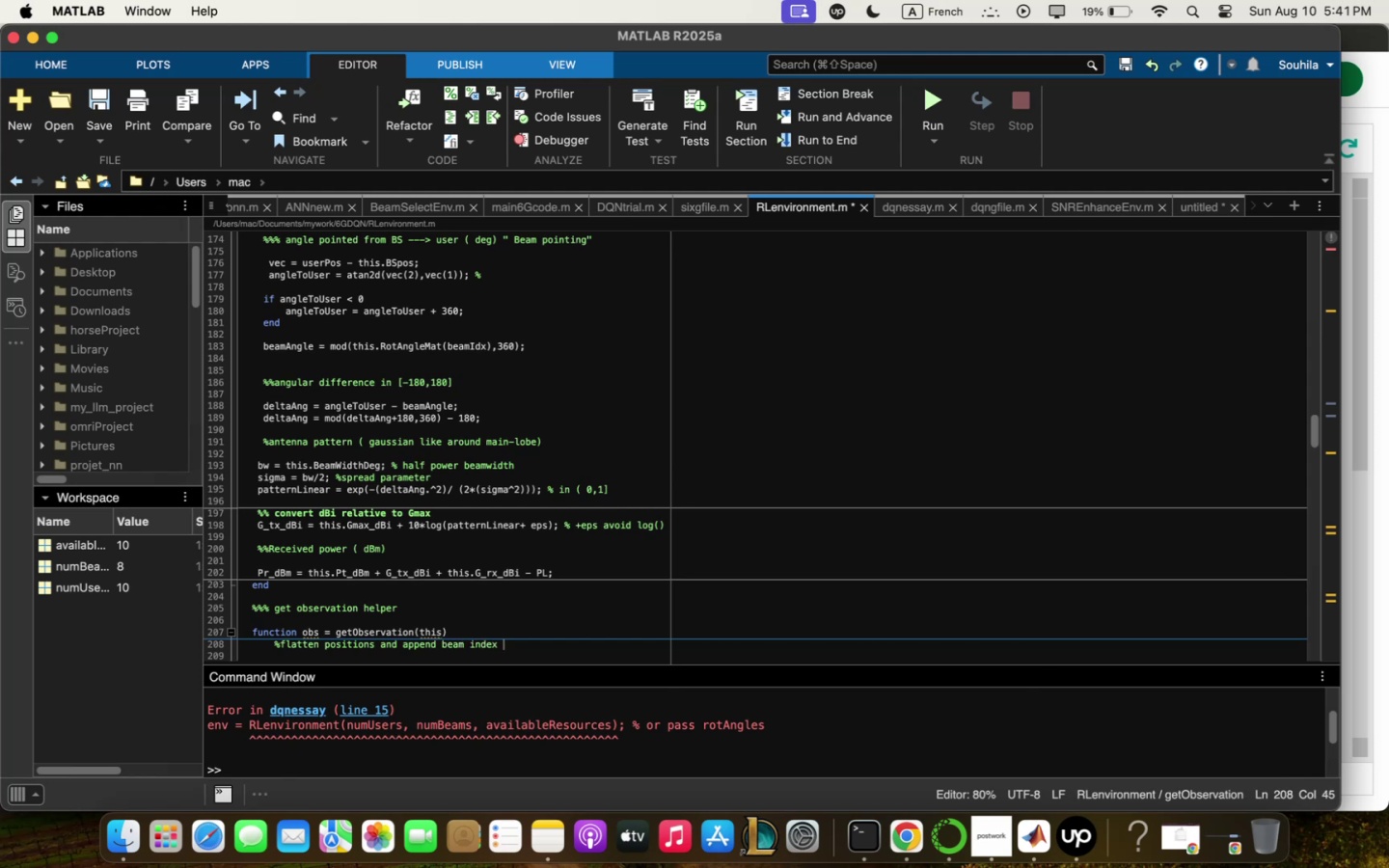 
key(Enter)
 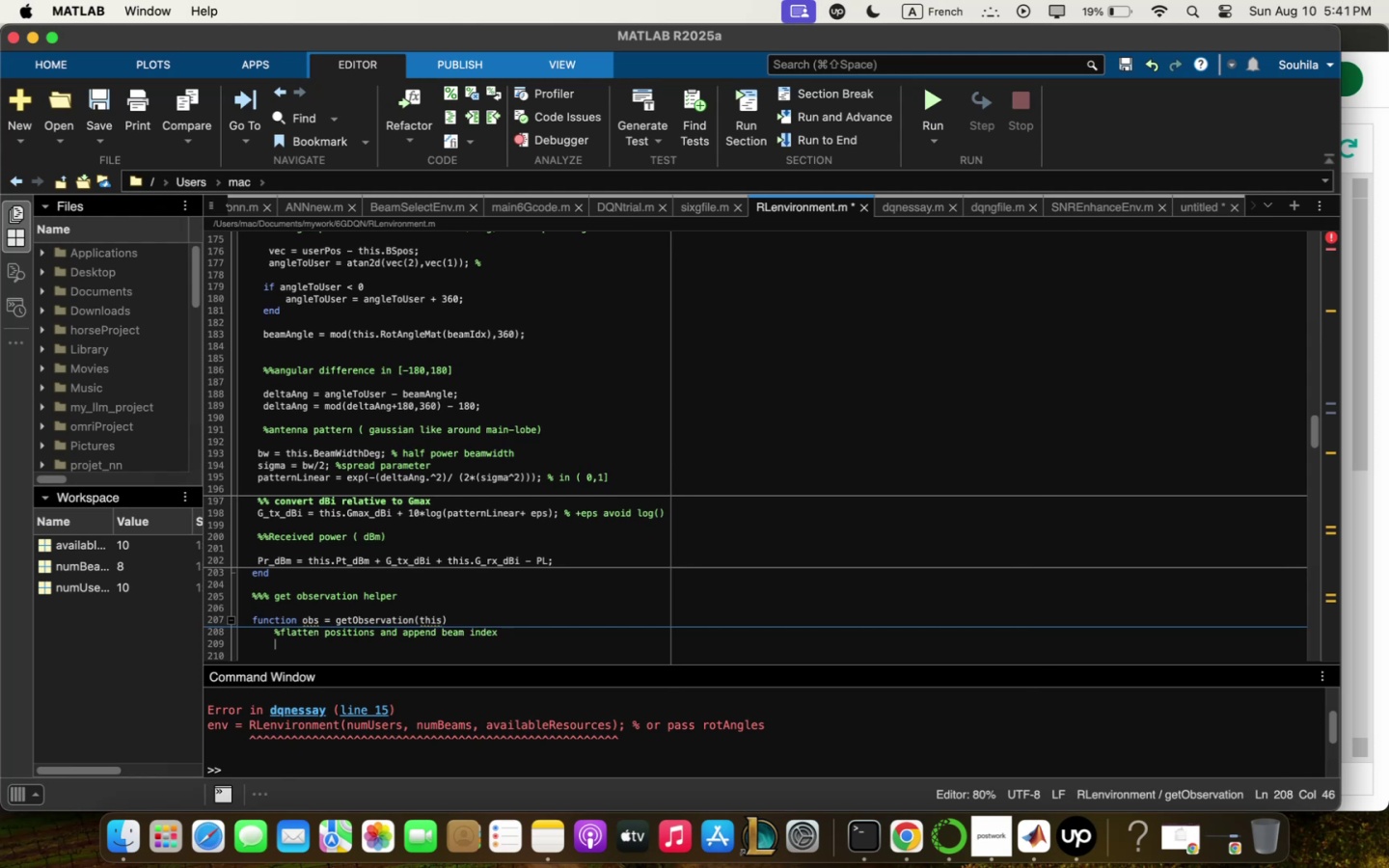 
scroll: coordinate [590, 477], scroll_direction: down, amount: 4.0
 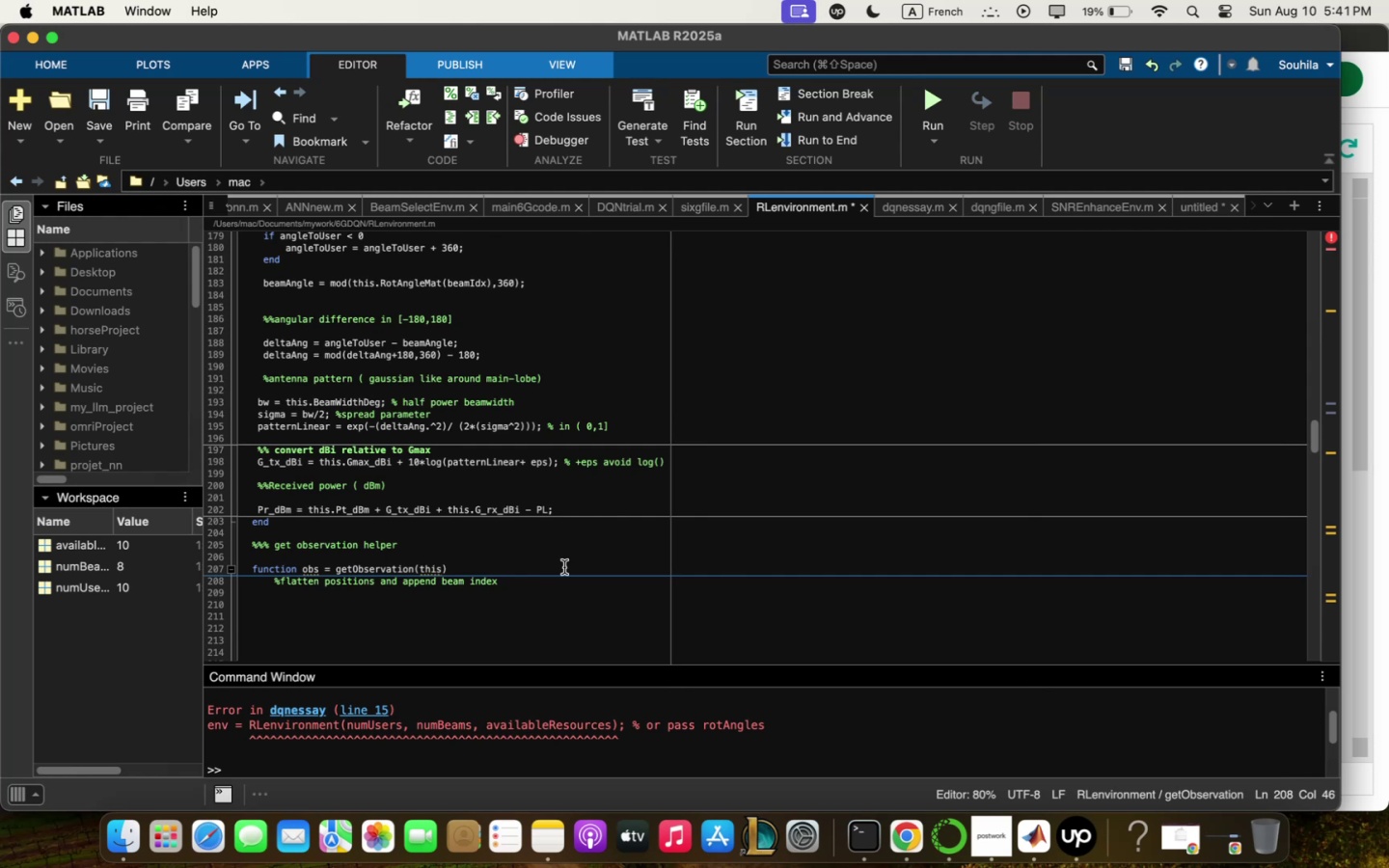 
wait(6.52)
 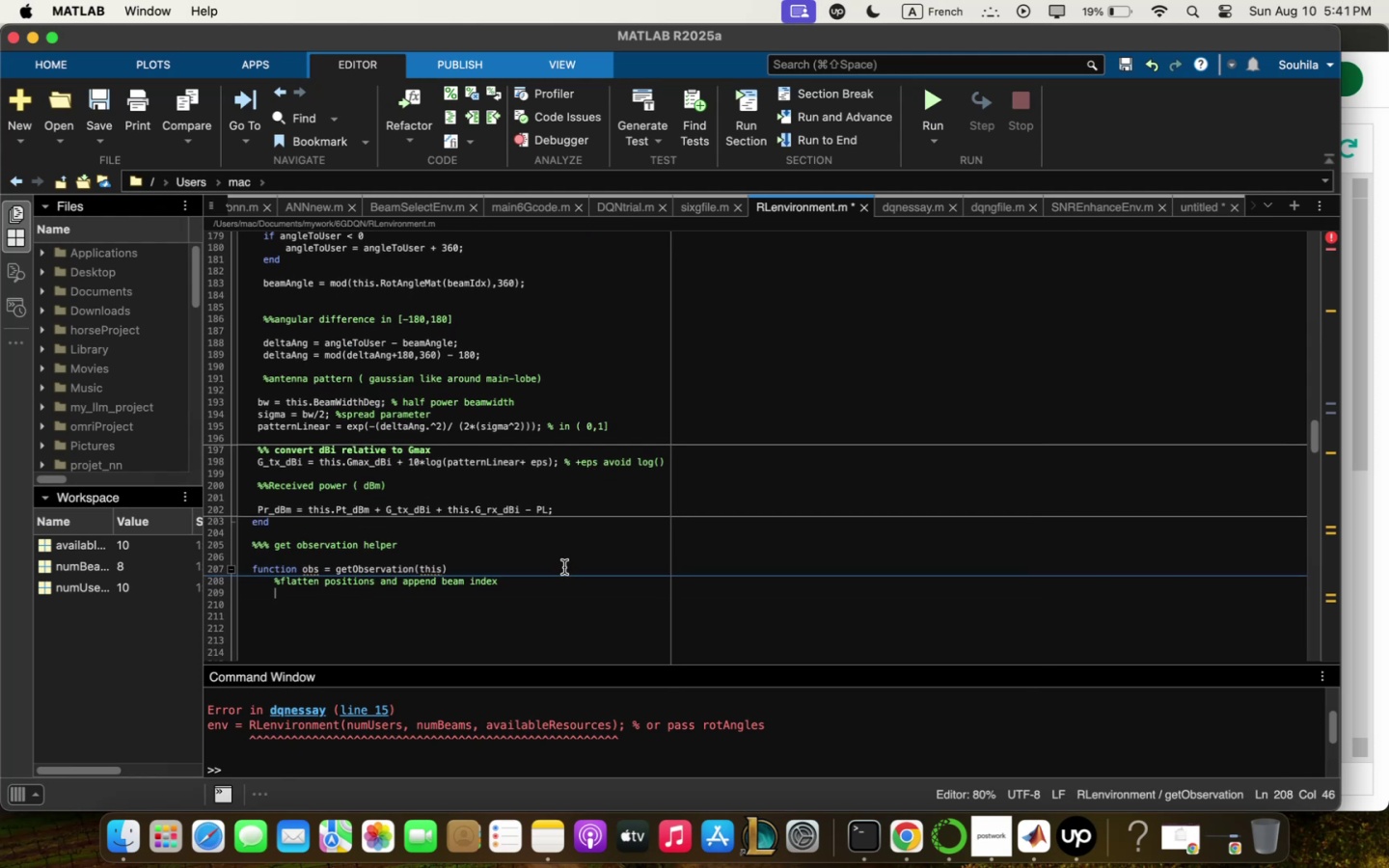 
type(obs / )
 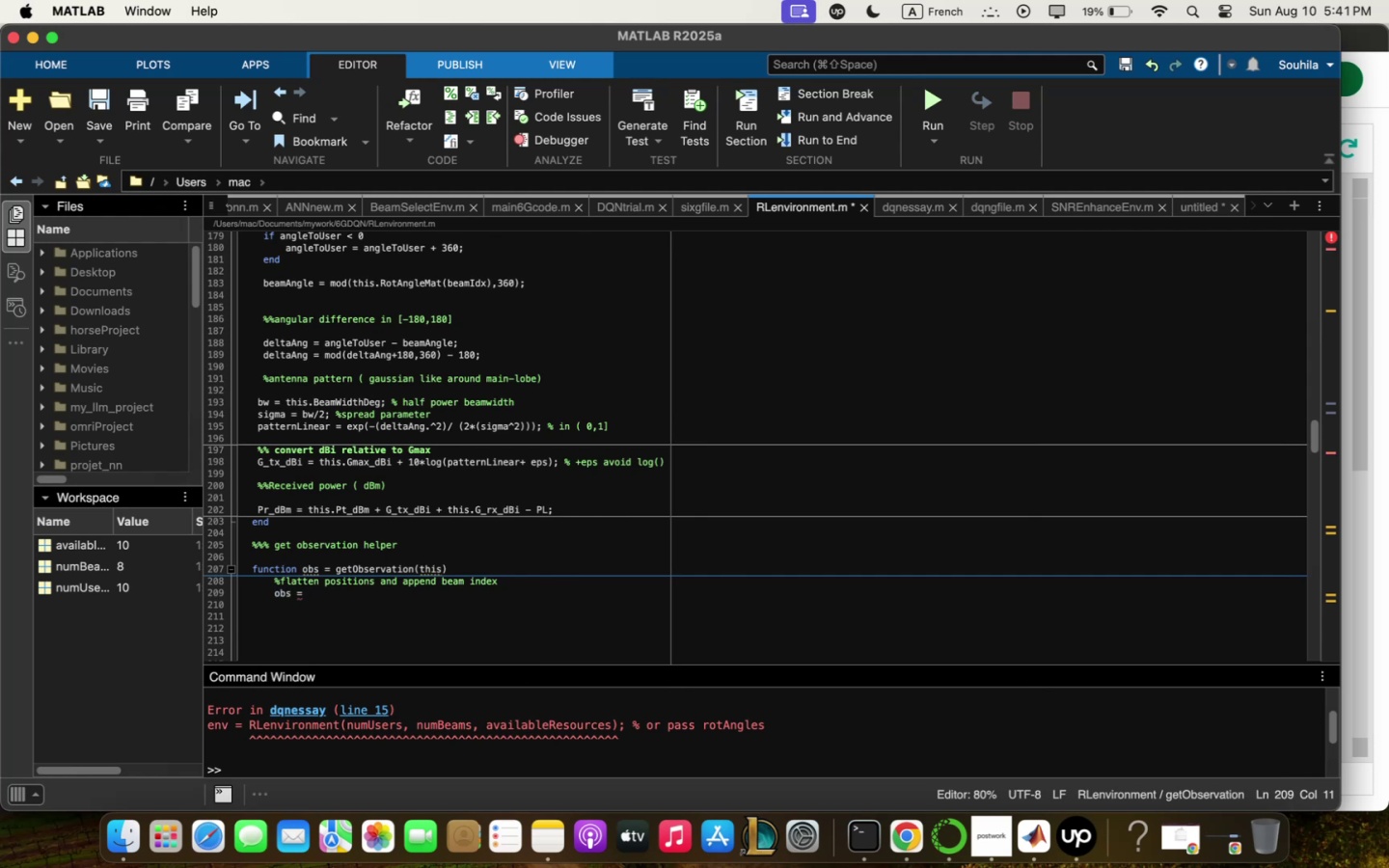 
wait(8.42)
 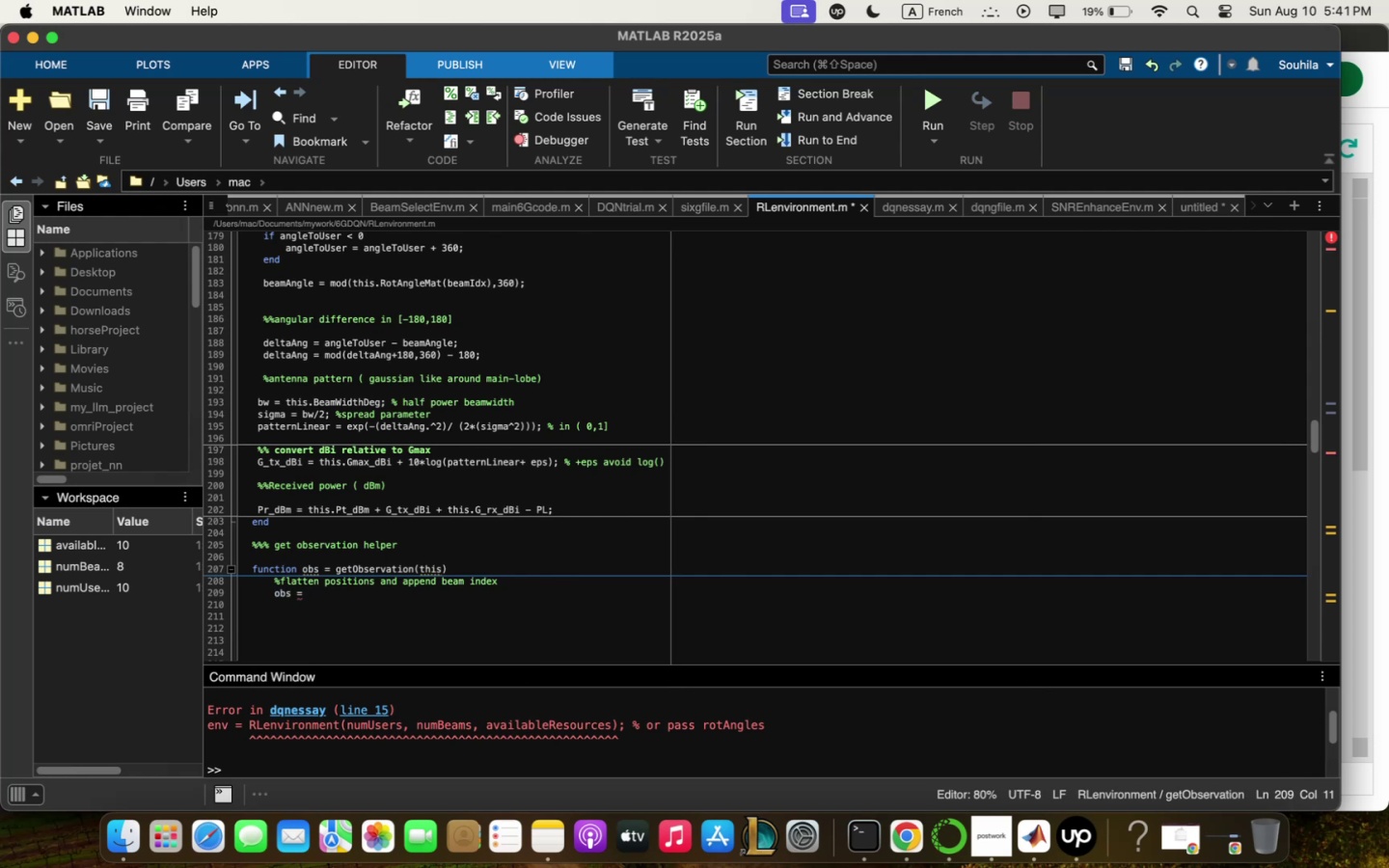 
scroll: coordinate [423, 525], scroll_direction: down, amount: 1.0
 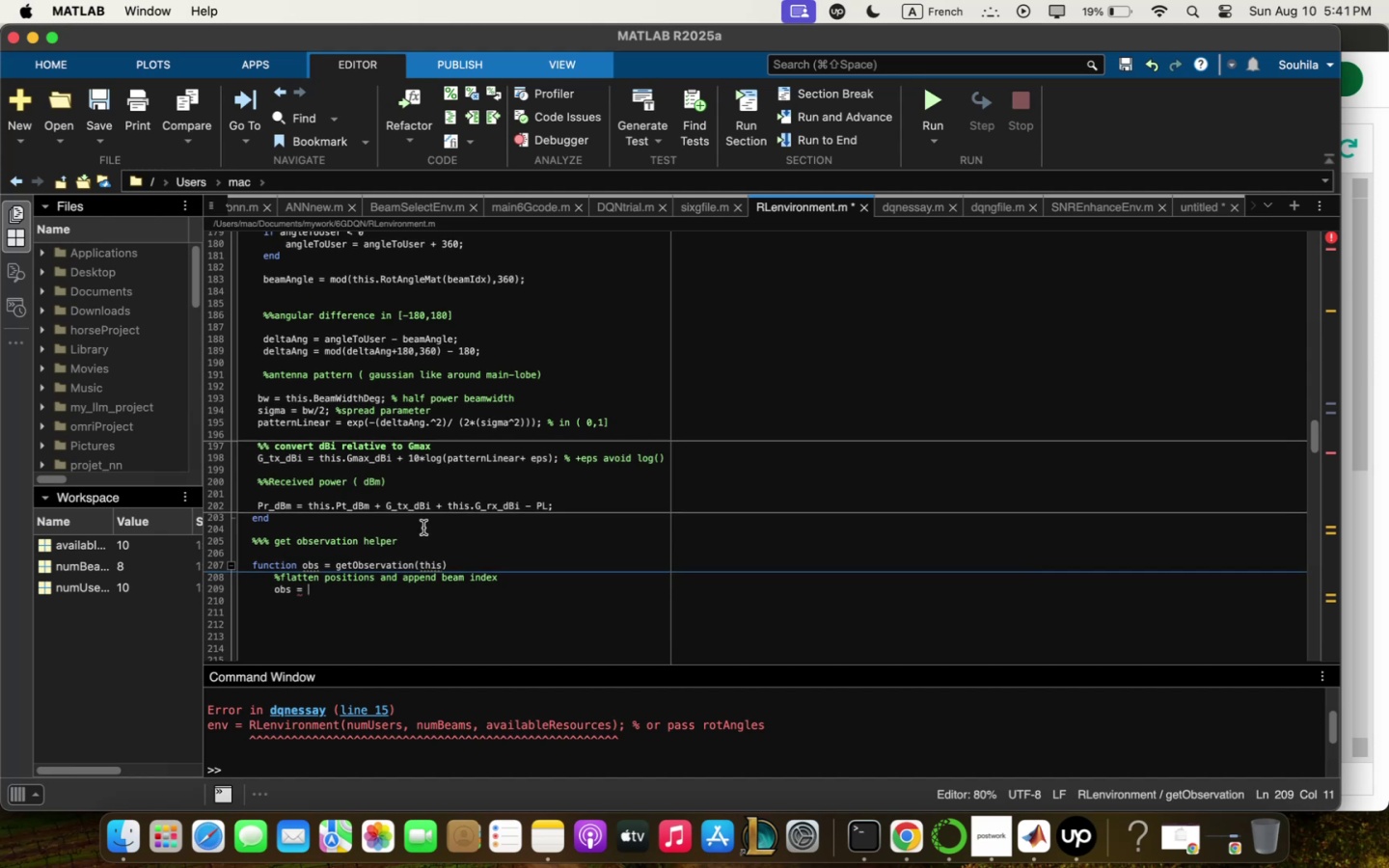 
scroll: coordinate [439, 512], scroll_direction: up, amount: 20.0
 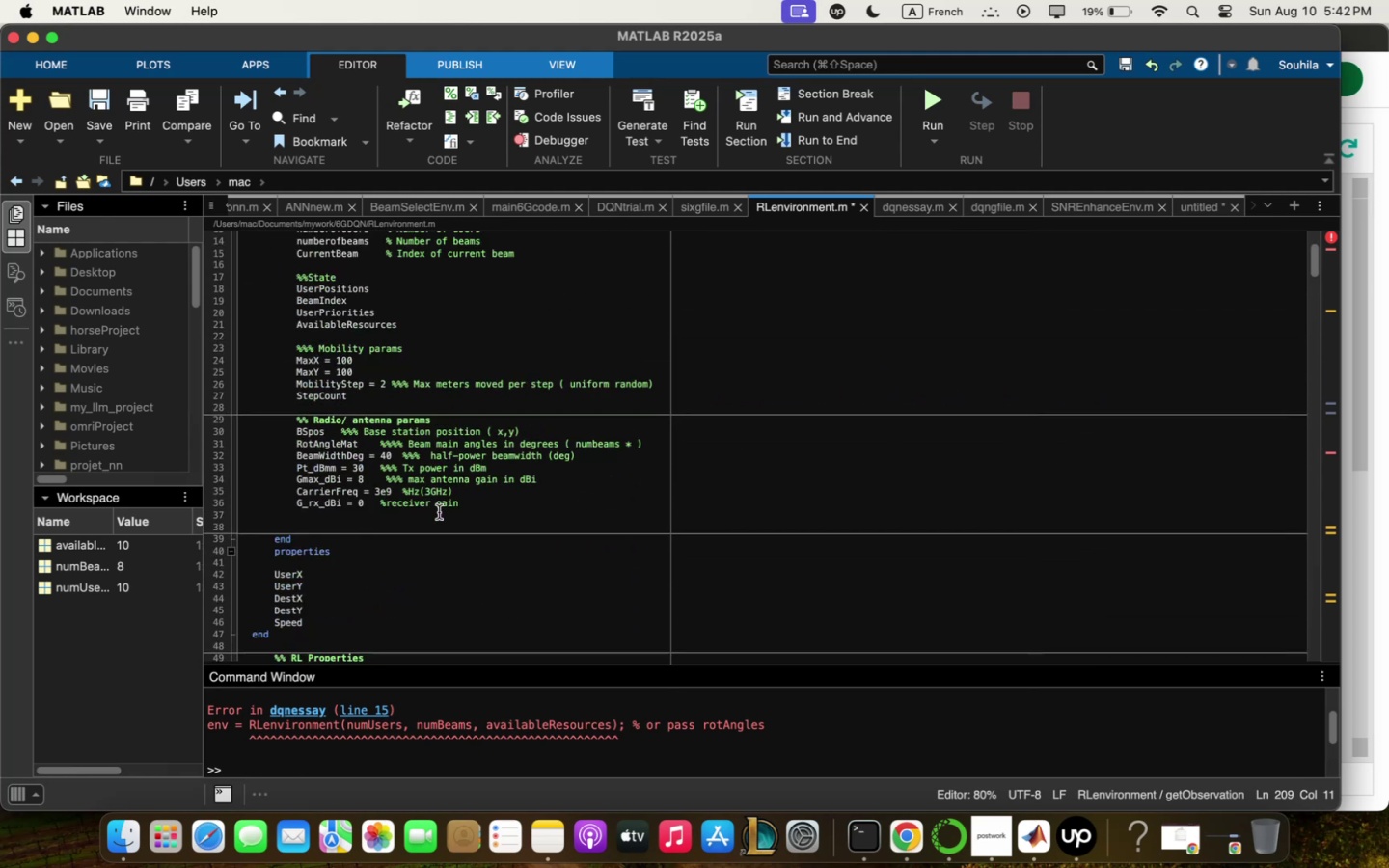 
scroll: coordinate [440, 515], scroll_direction: up, amount: 15.0
 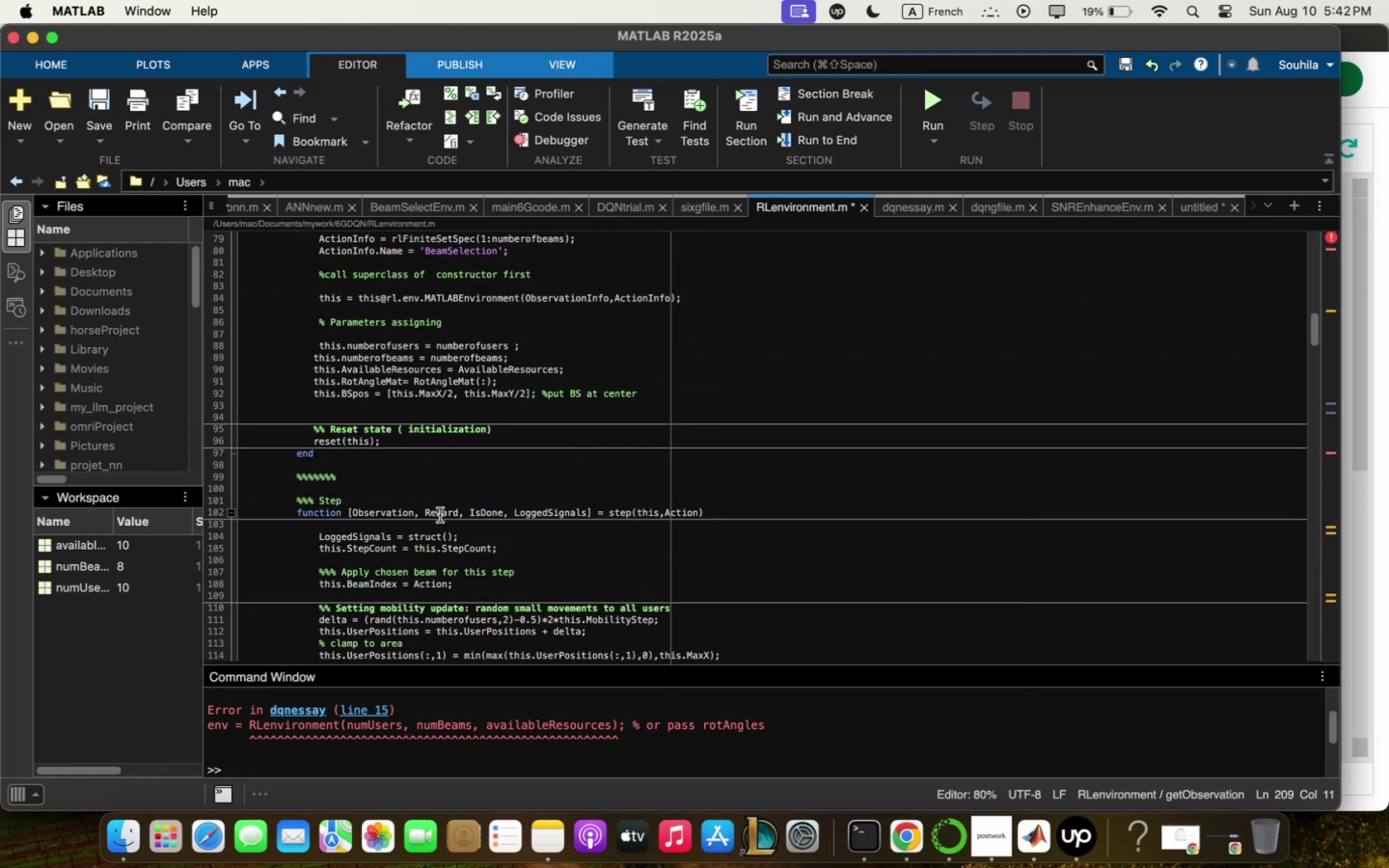 
scroll: coordinate [440, 515], scroll_direction: down, amount: 15.0
 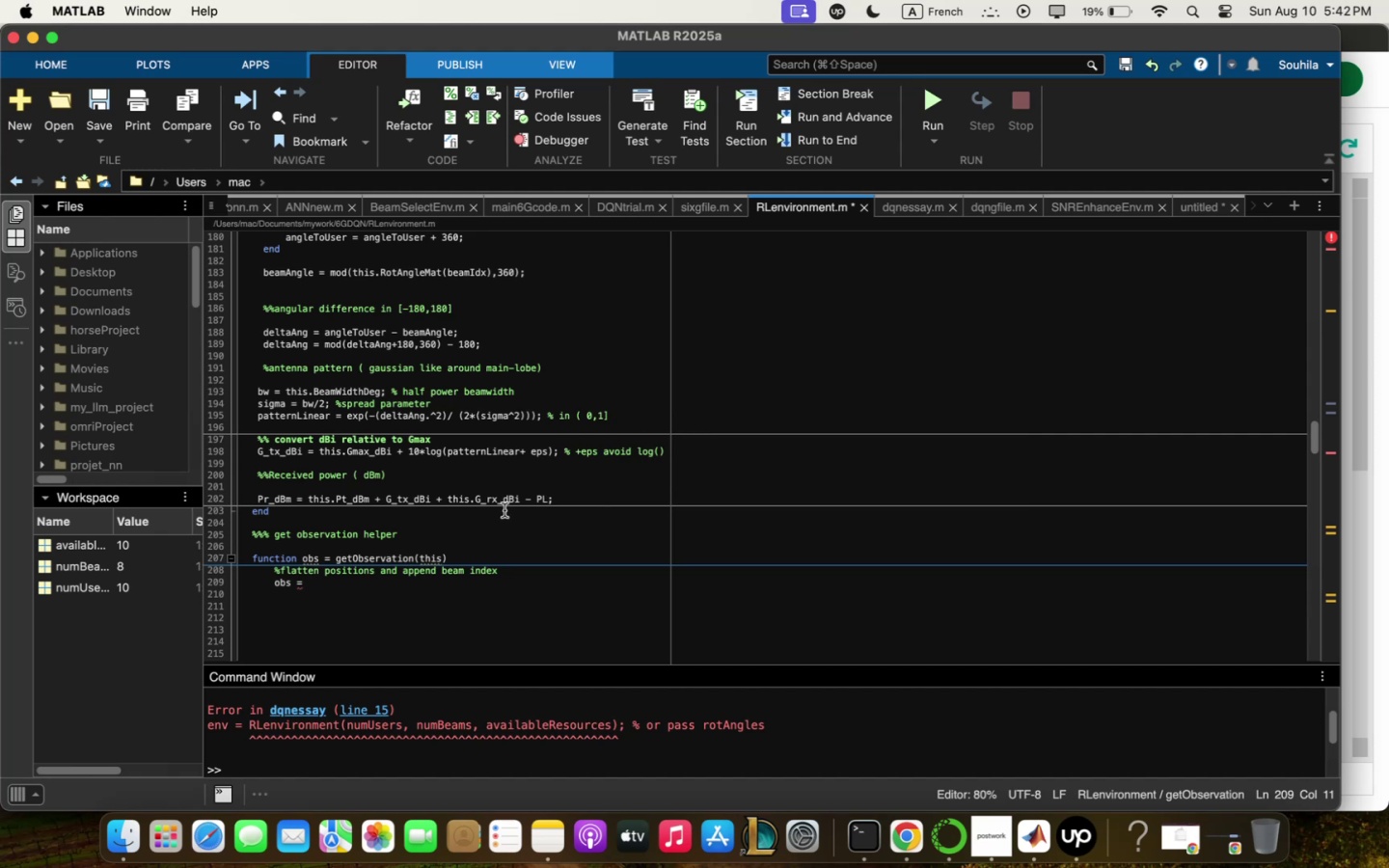 
wait(6.26)
 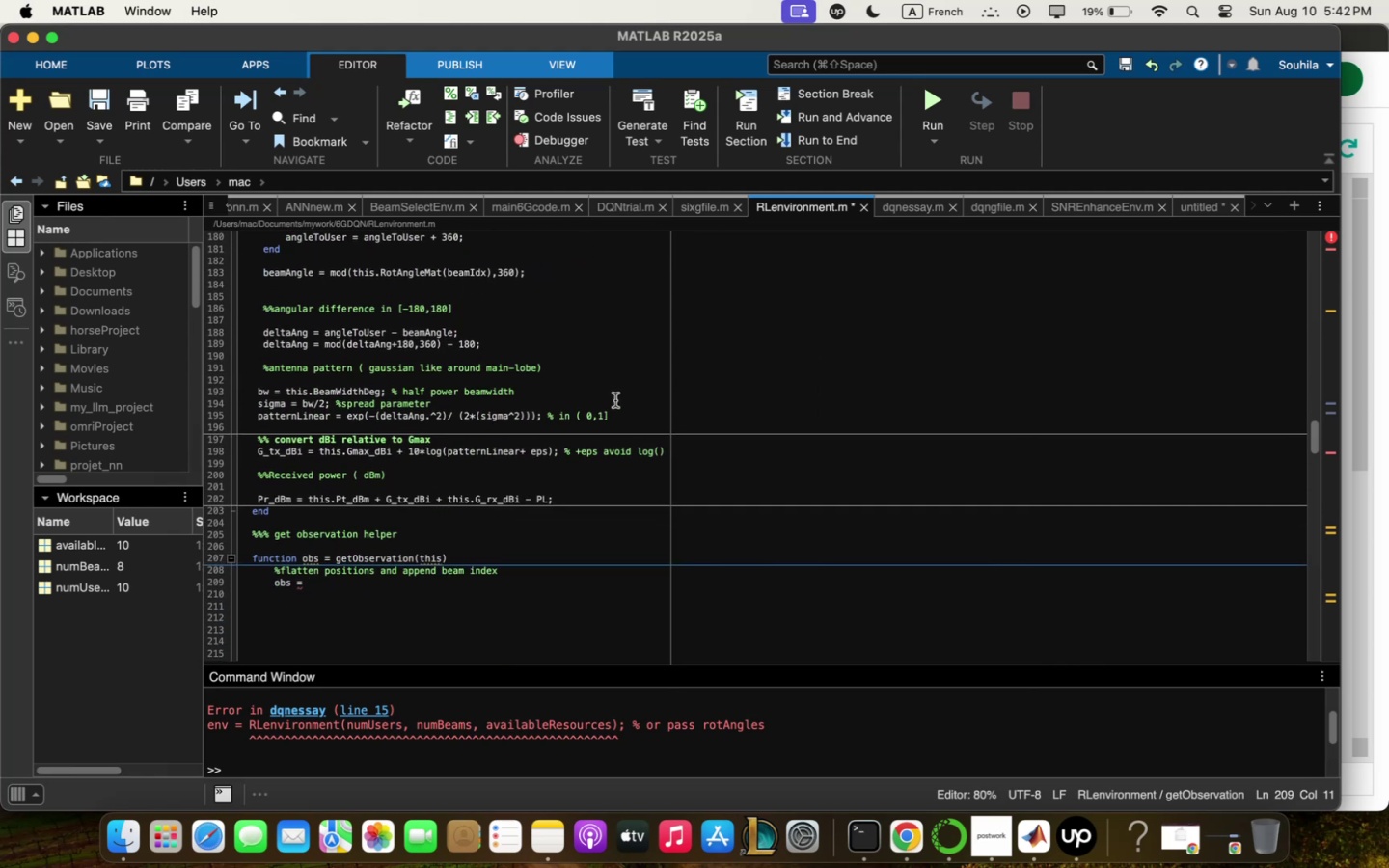 
scroll: coordinate [610, 472], scroll_direction: up, amount: 11.0
 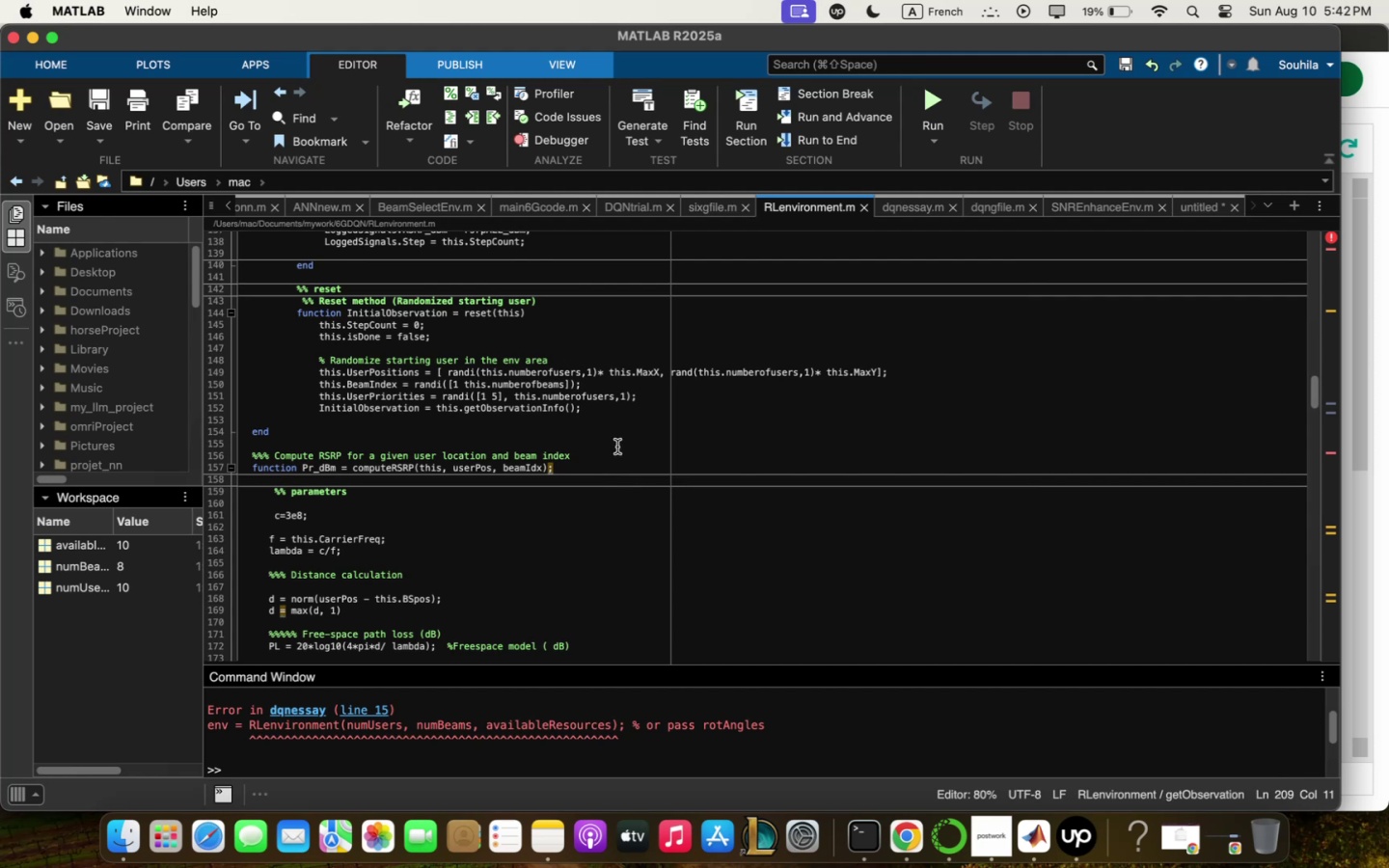 
wait(5.09)
 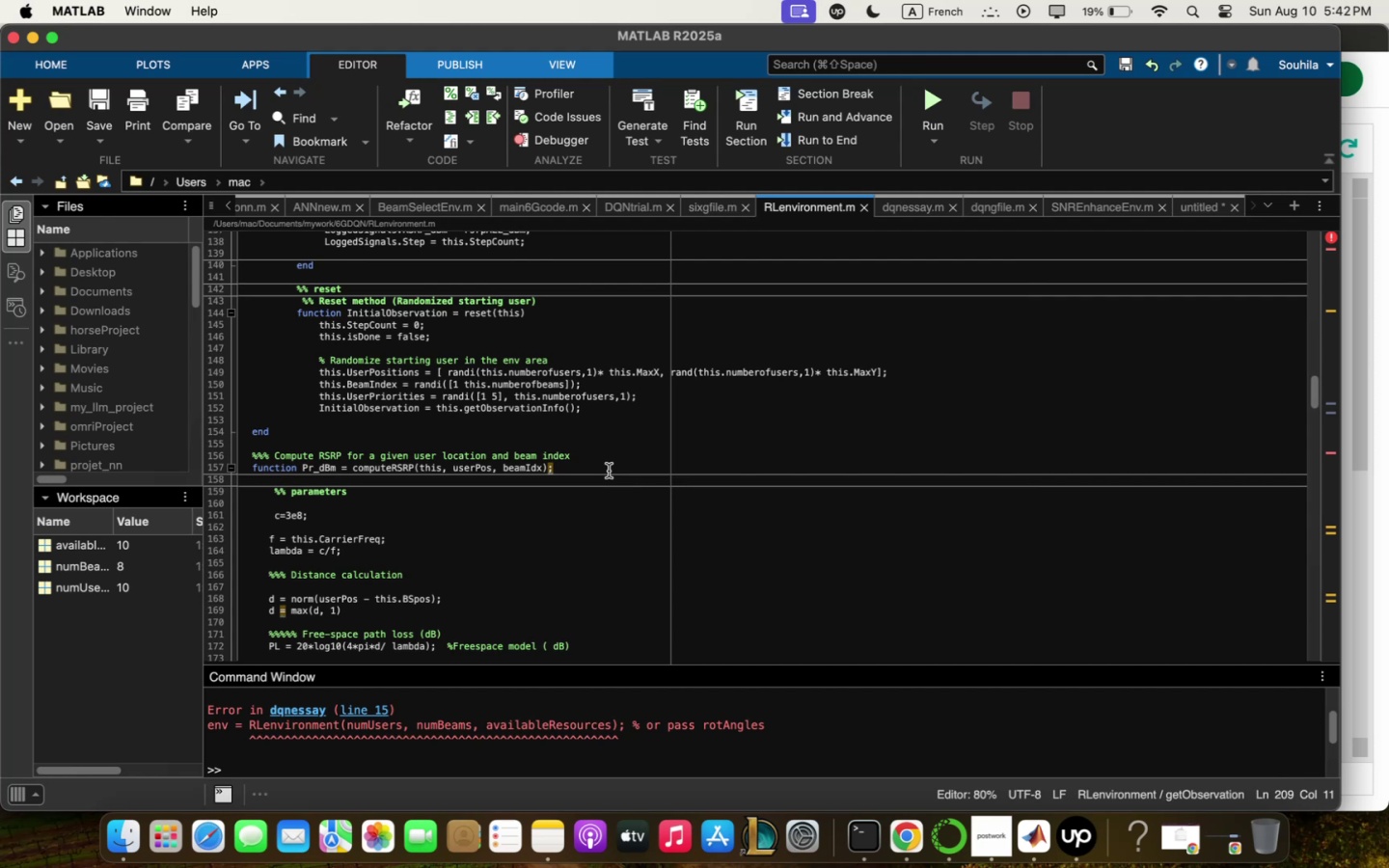 
left_click_drag(start_coordinate=[571, 384], to_coordinate=[446, 385])
 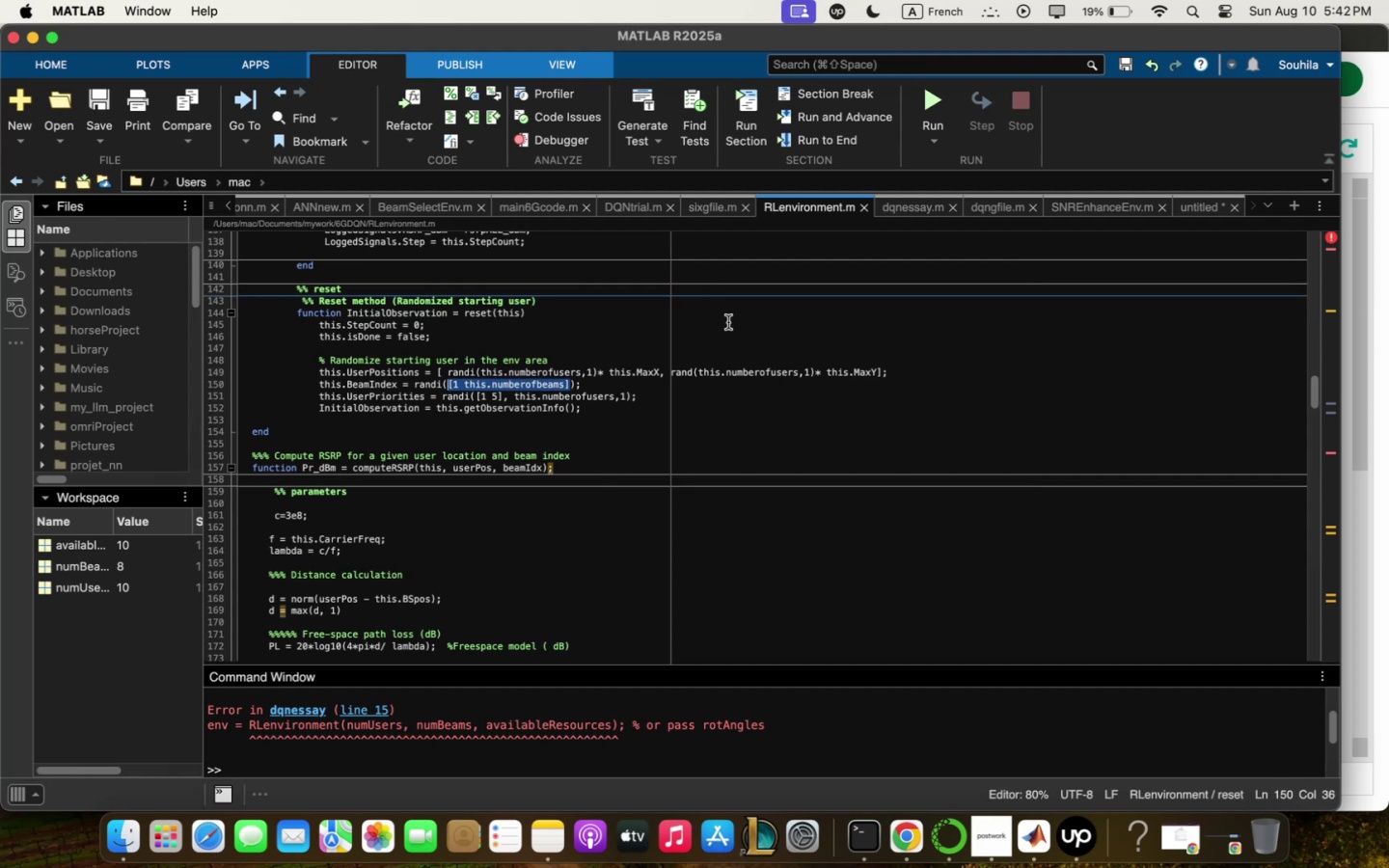 
key(Meta+CommandLeft)
 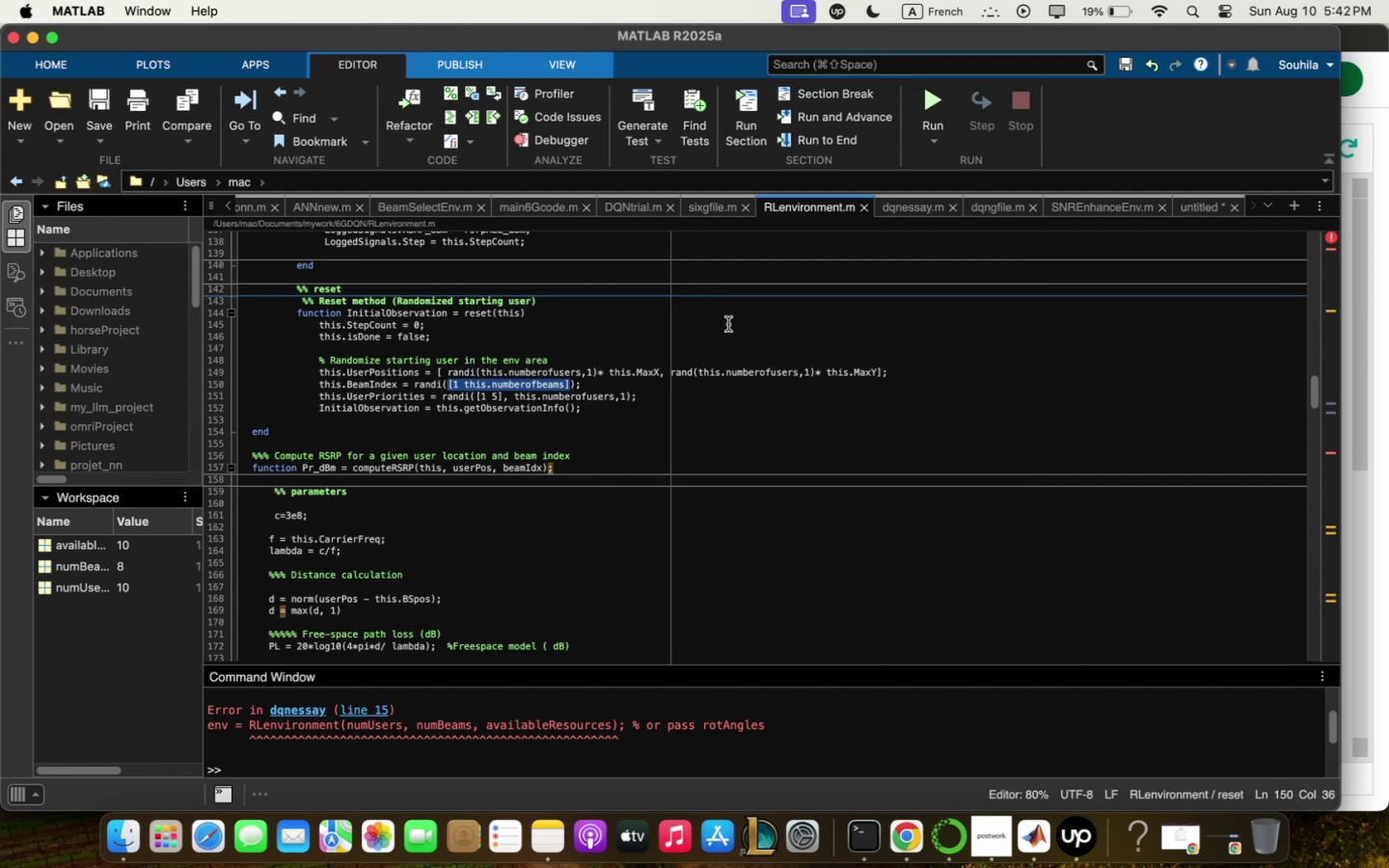 
key(Meta+C)
 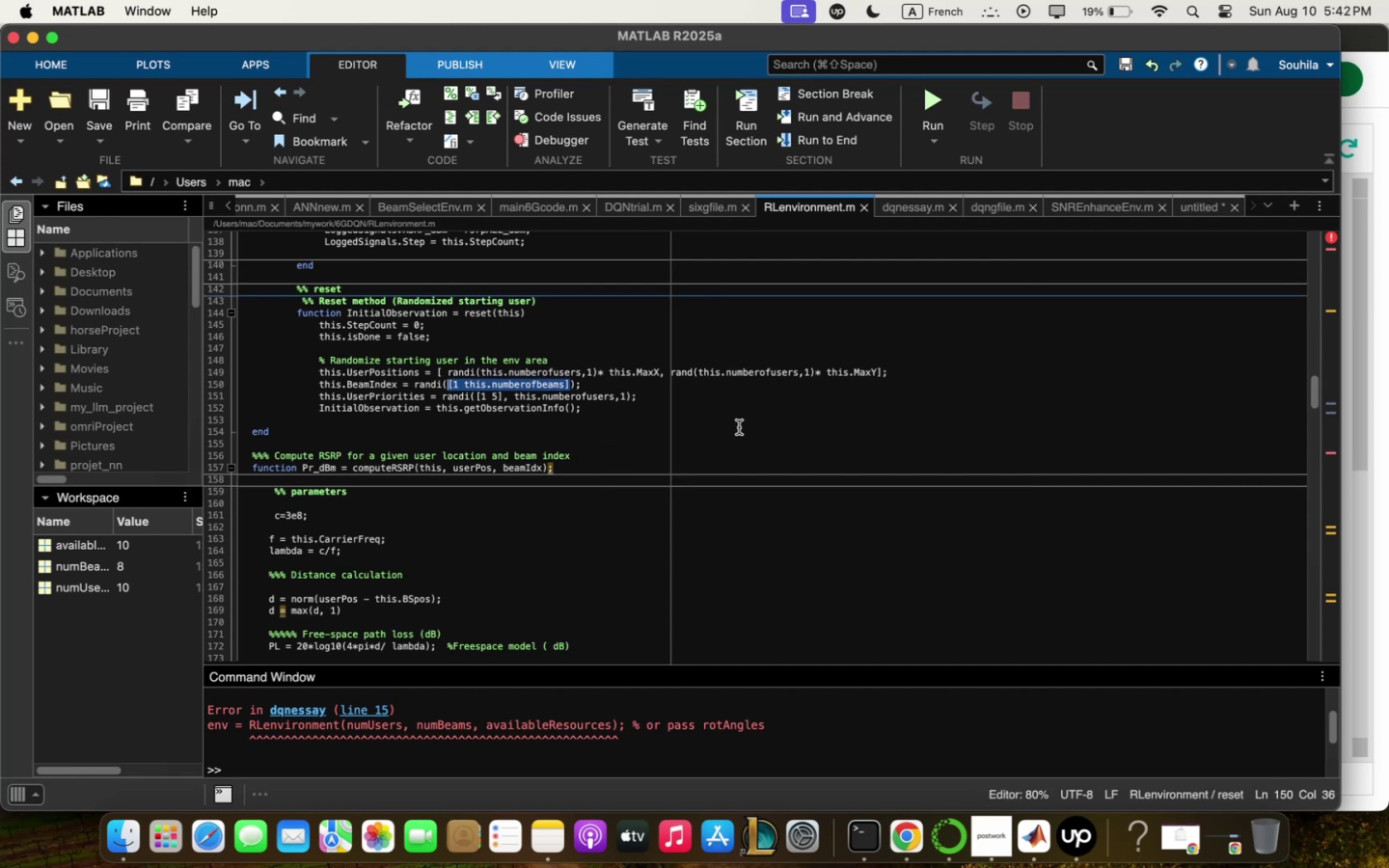 
scroll: coordinate [735, 513], scroll_direction: down, amount: 15.0
 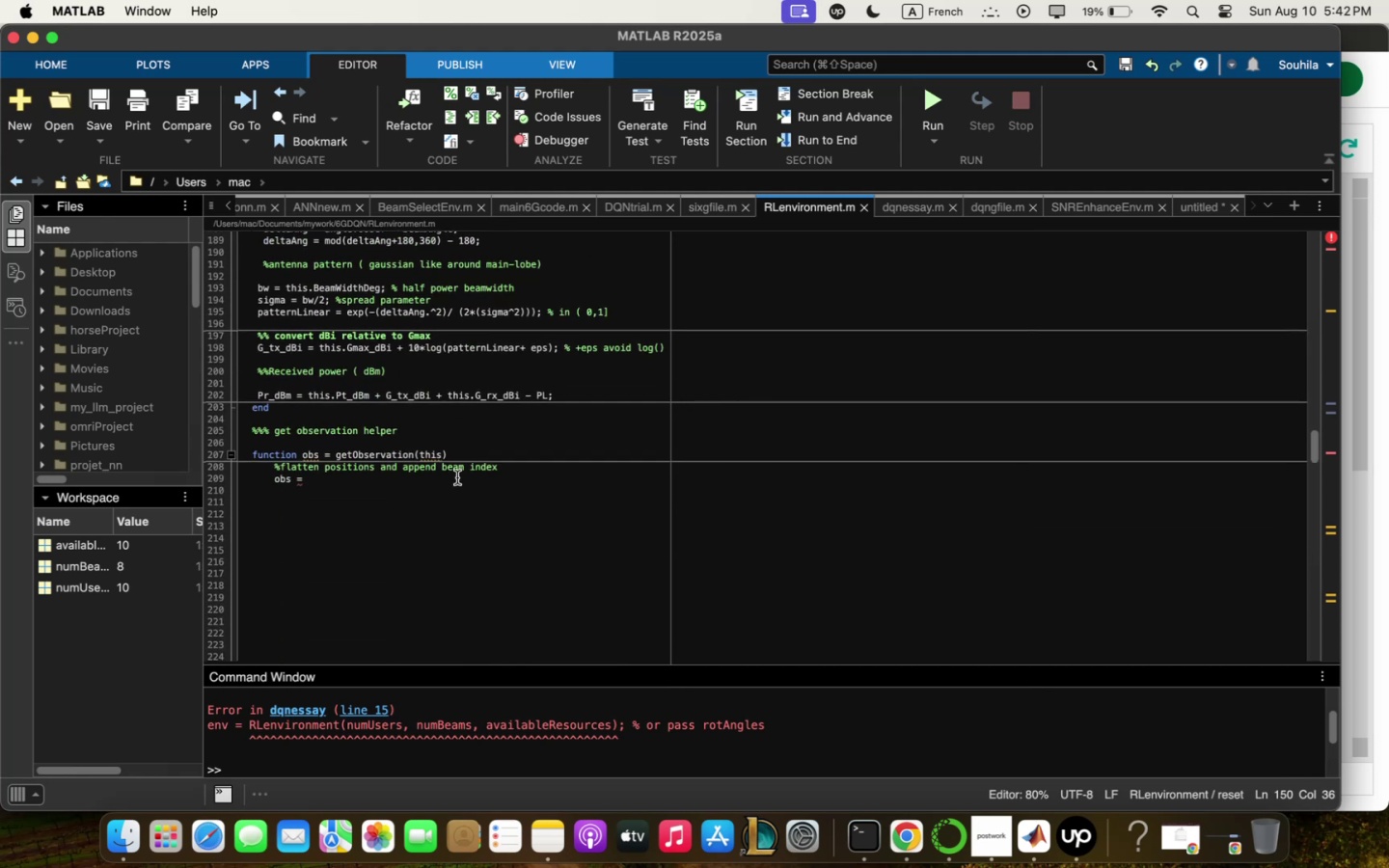 
left_click([455, 479])
 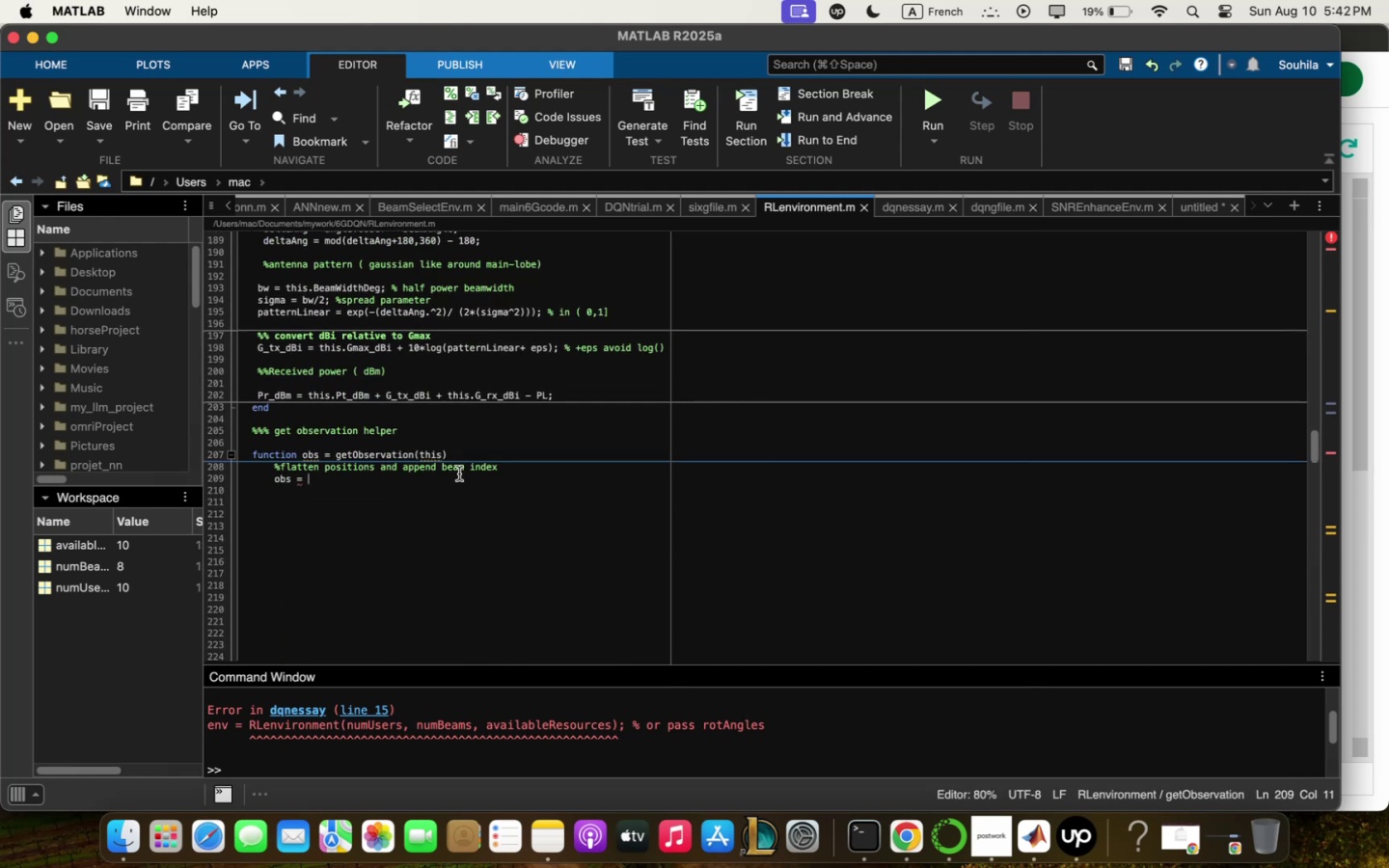 
key(Meta+CommandLeft)
 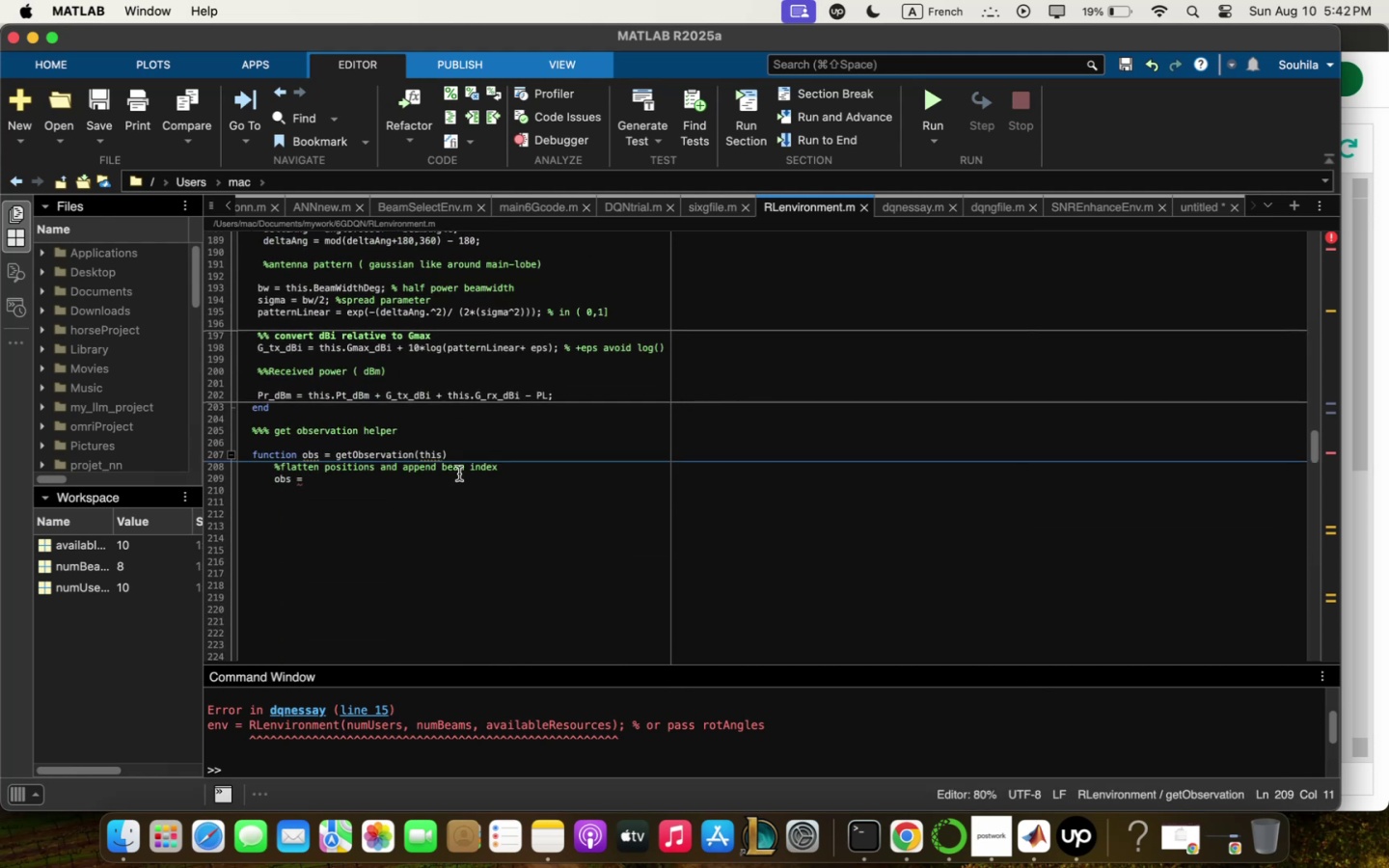 
key(Meta+V)
 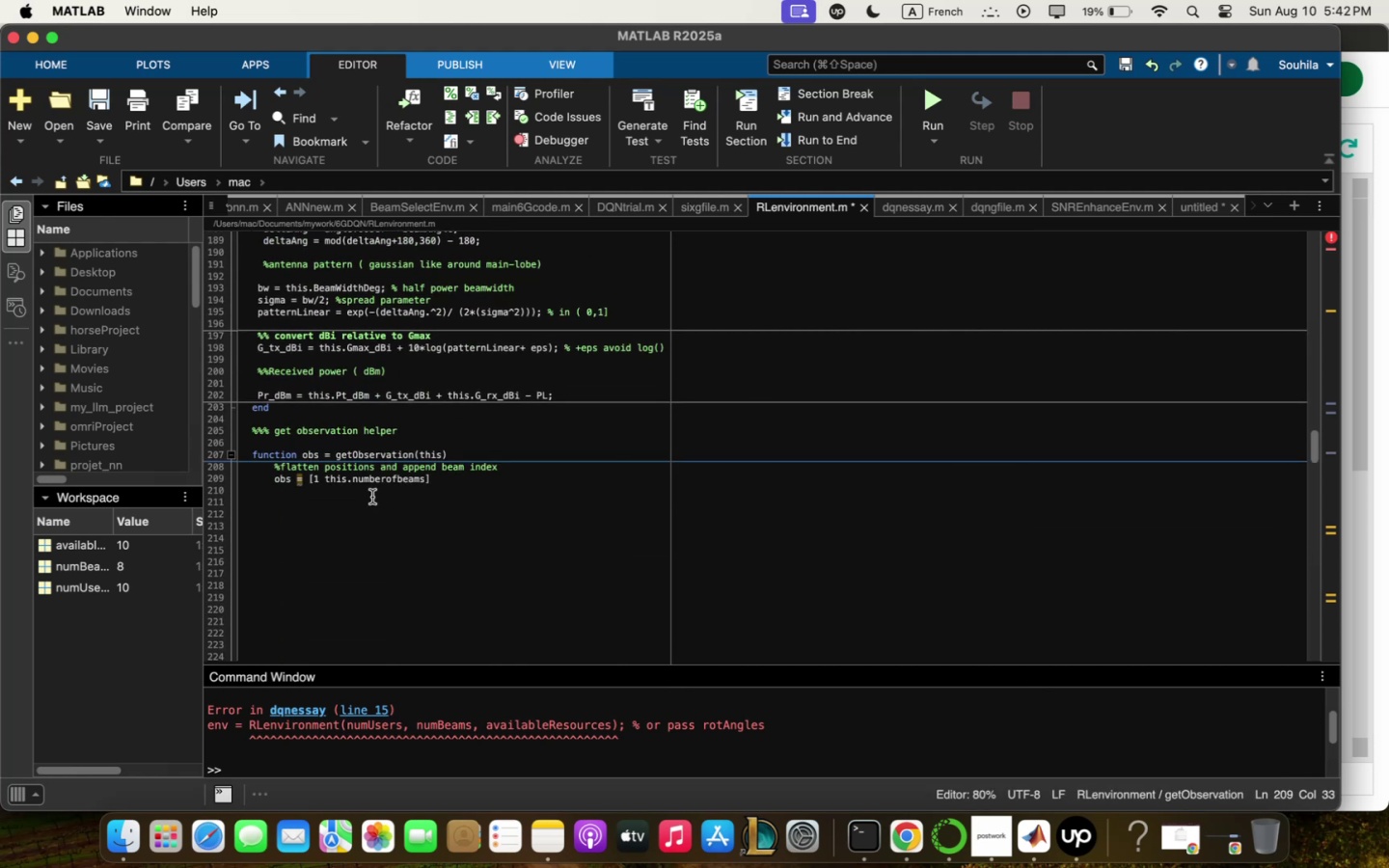 
wait(6.46)
 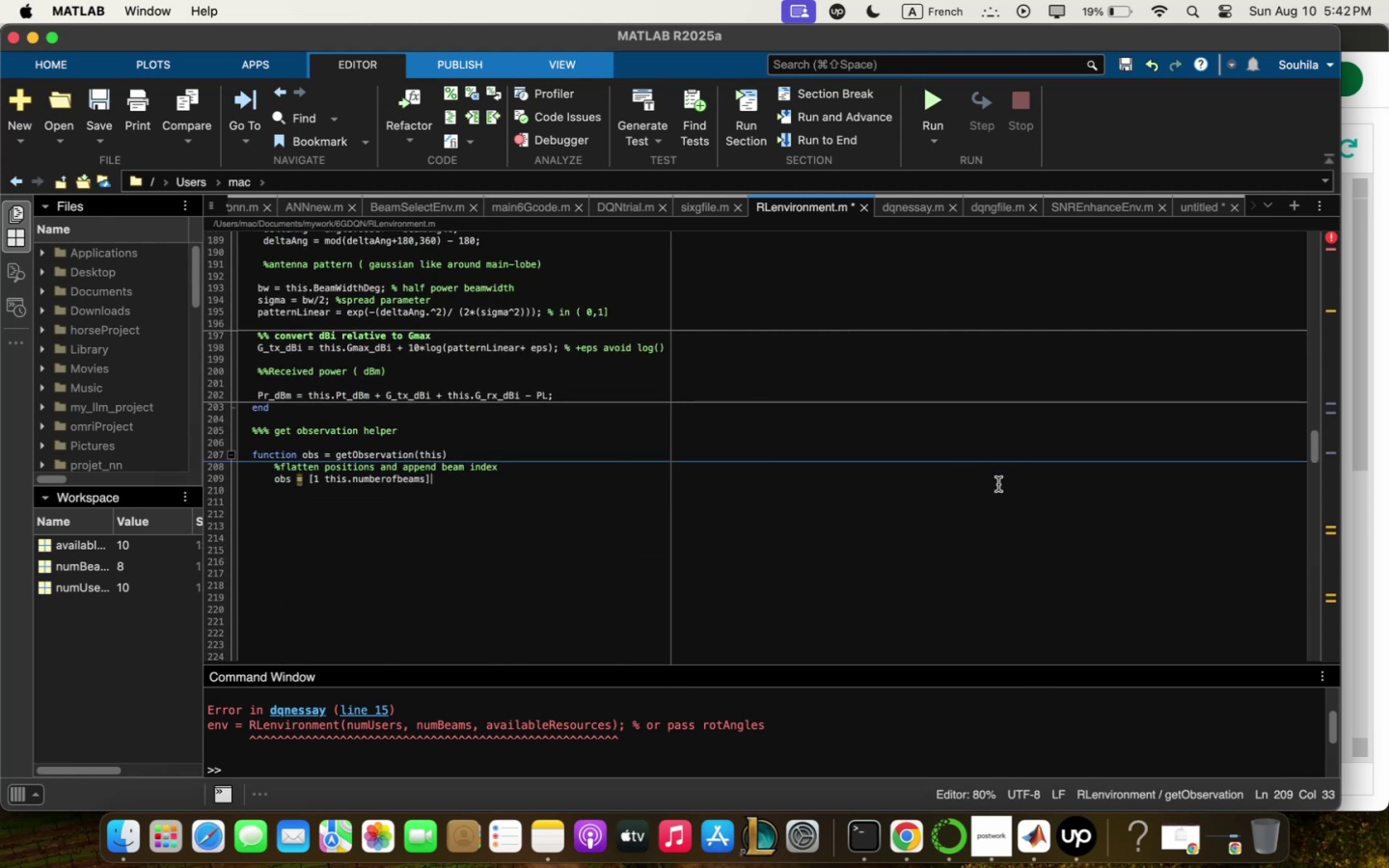 
left_click_drag(start_coordinate=[426, 475], to_coordinate=[322, 480])
 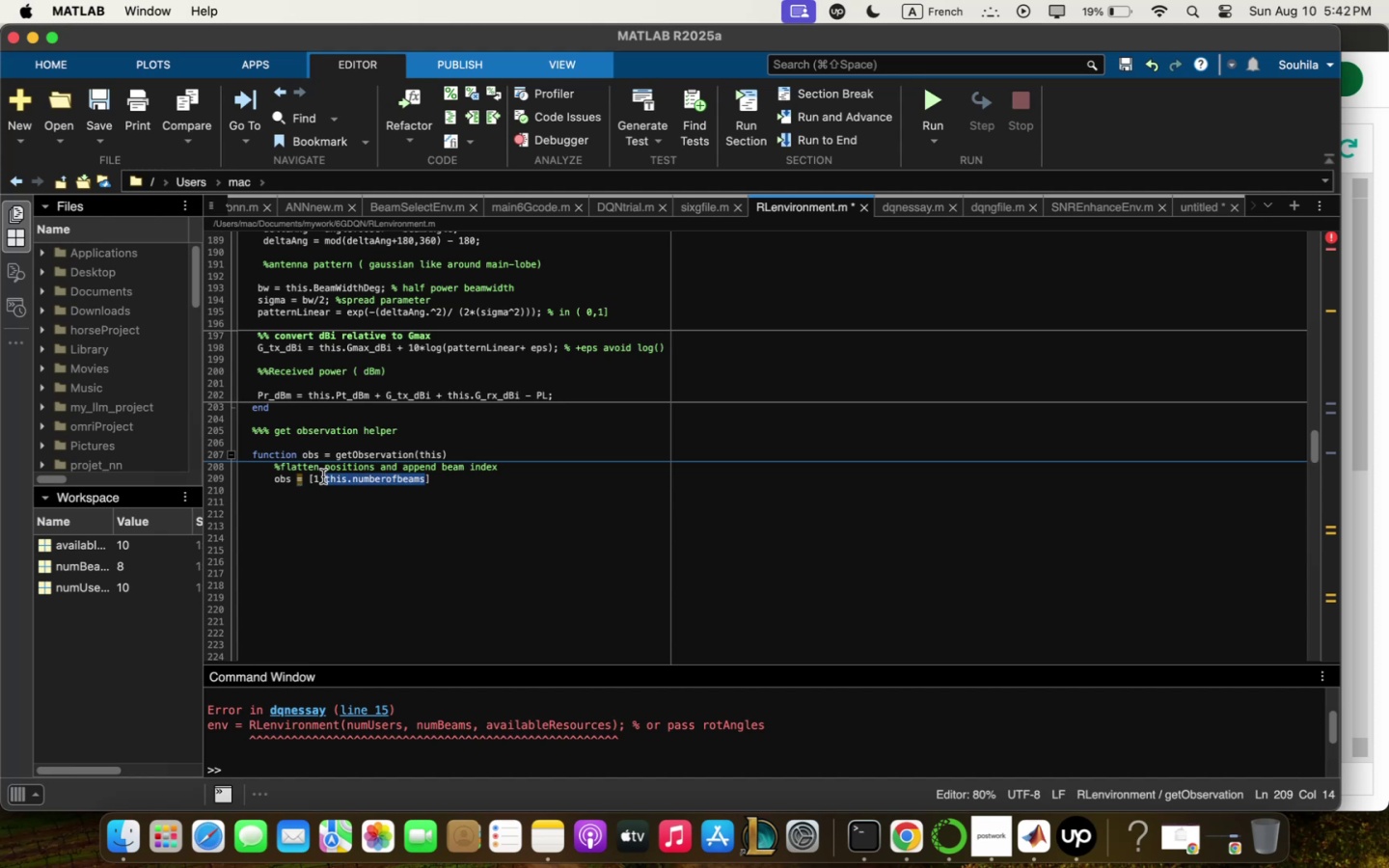 
key(Backspace)
 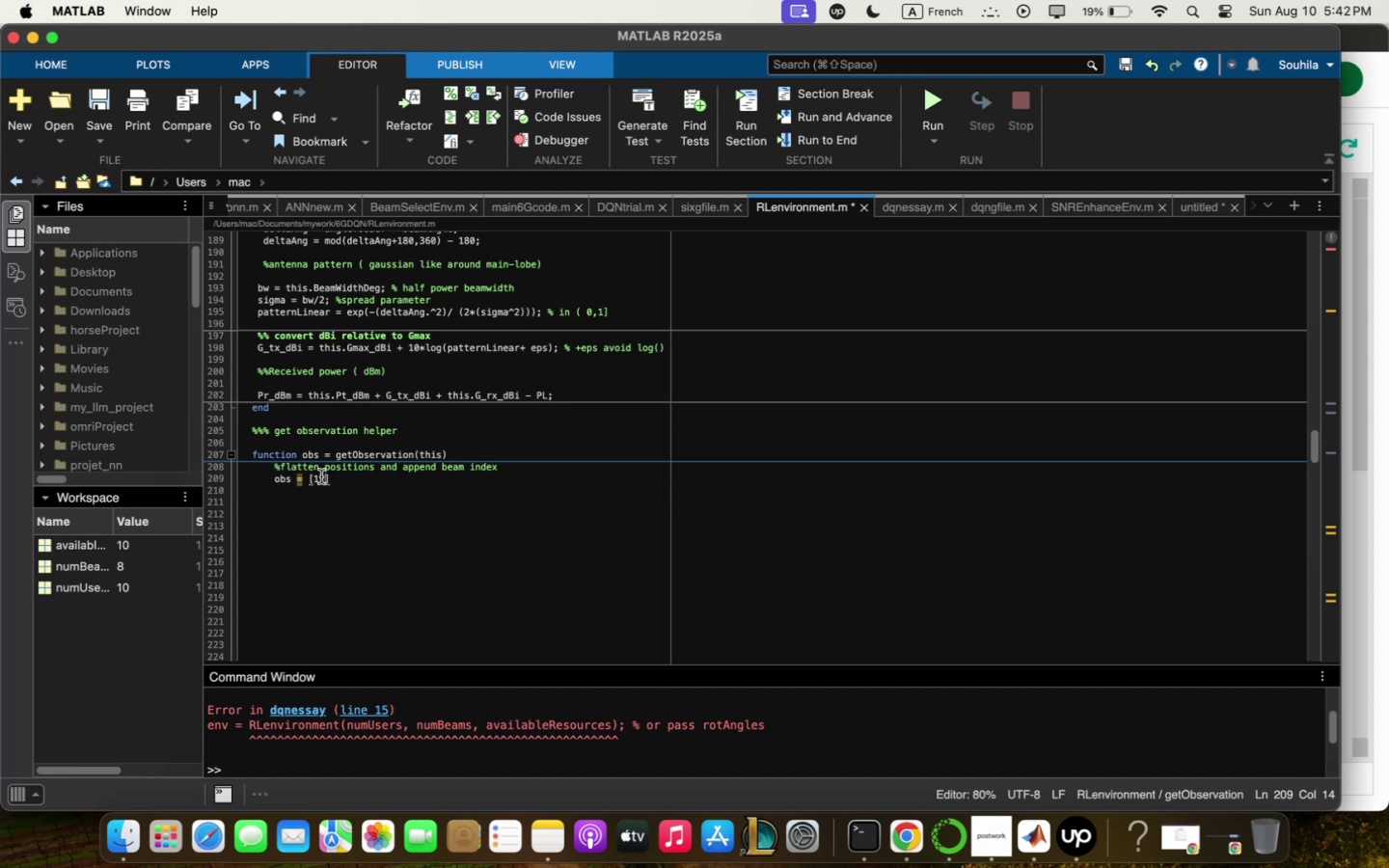 
key(Backspace)
 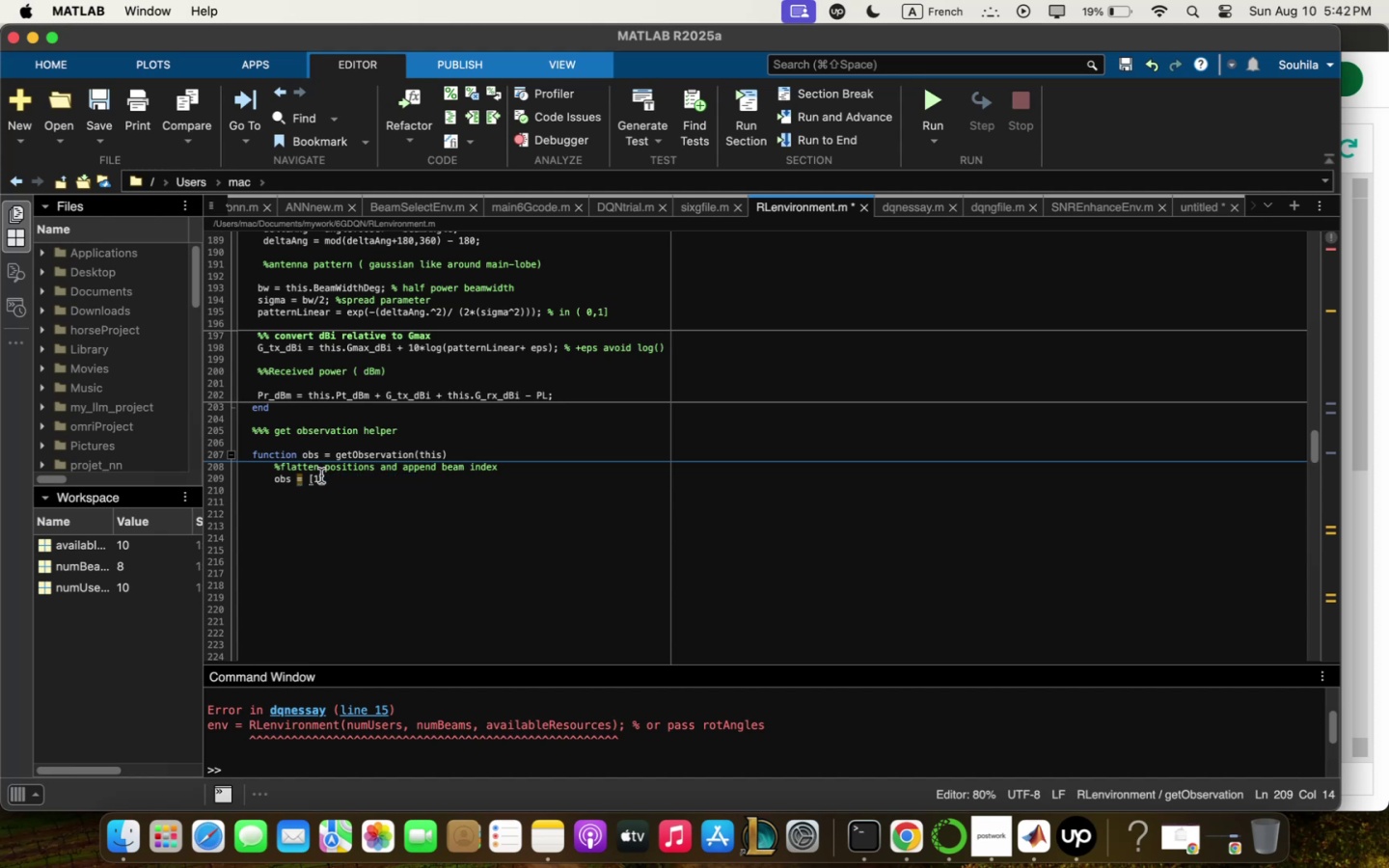 
key(Backspace)
 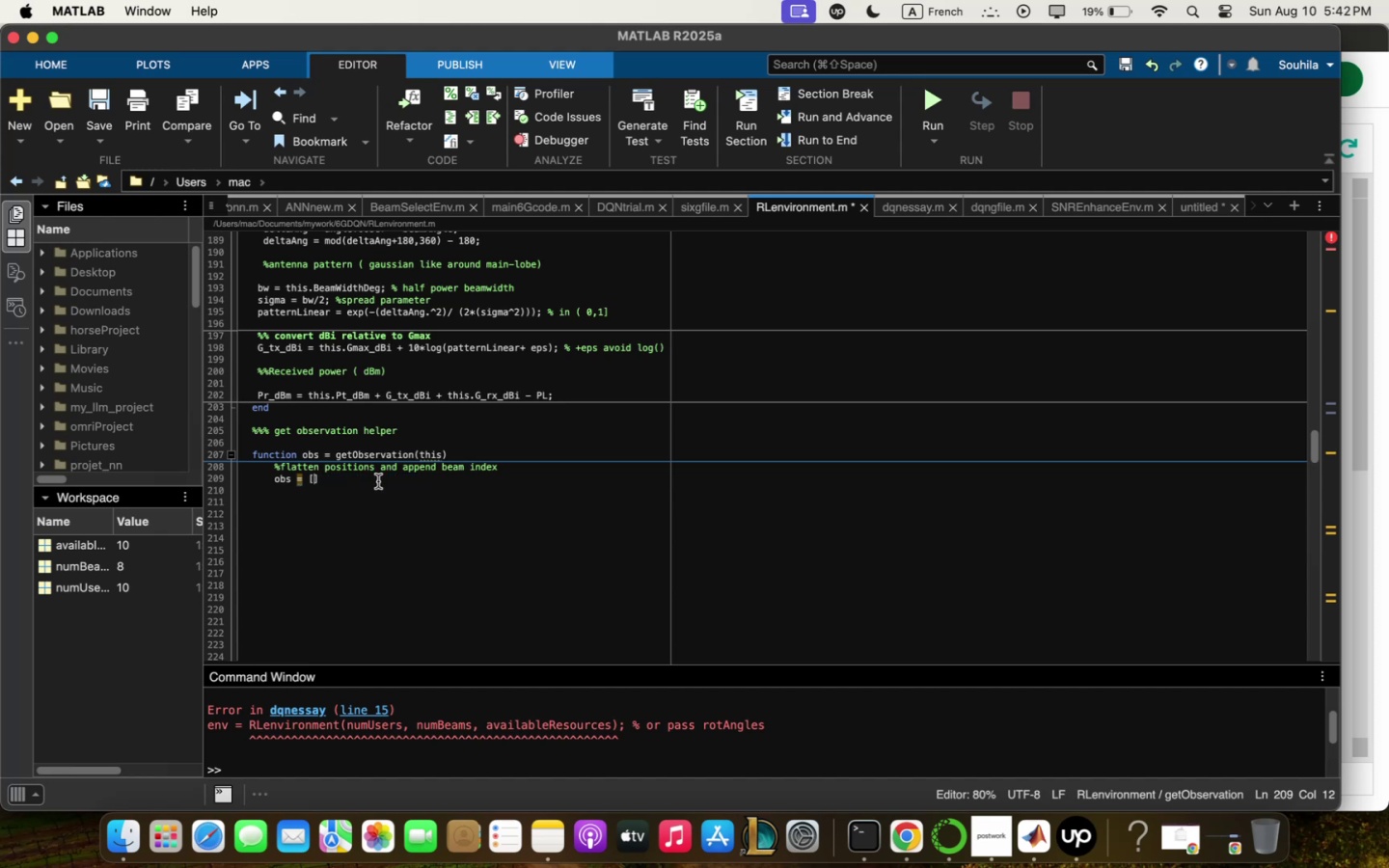 
wait(5.29)
 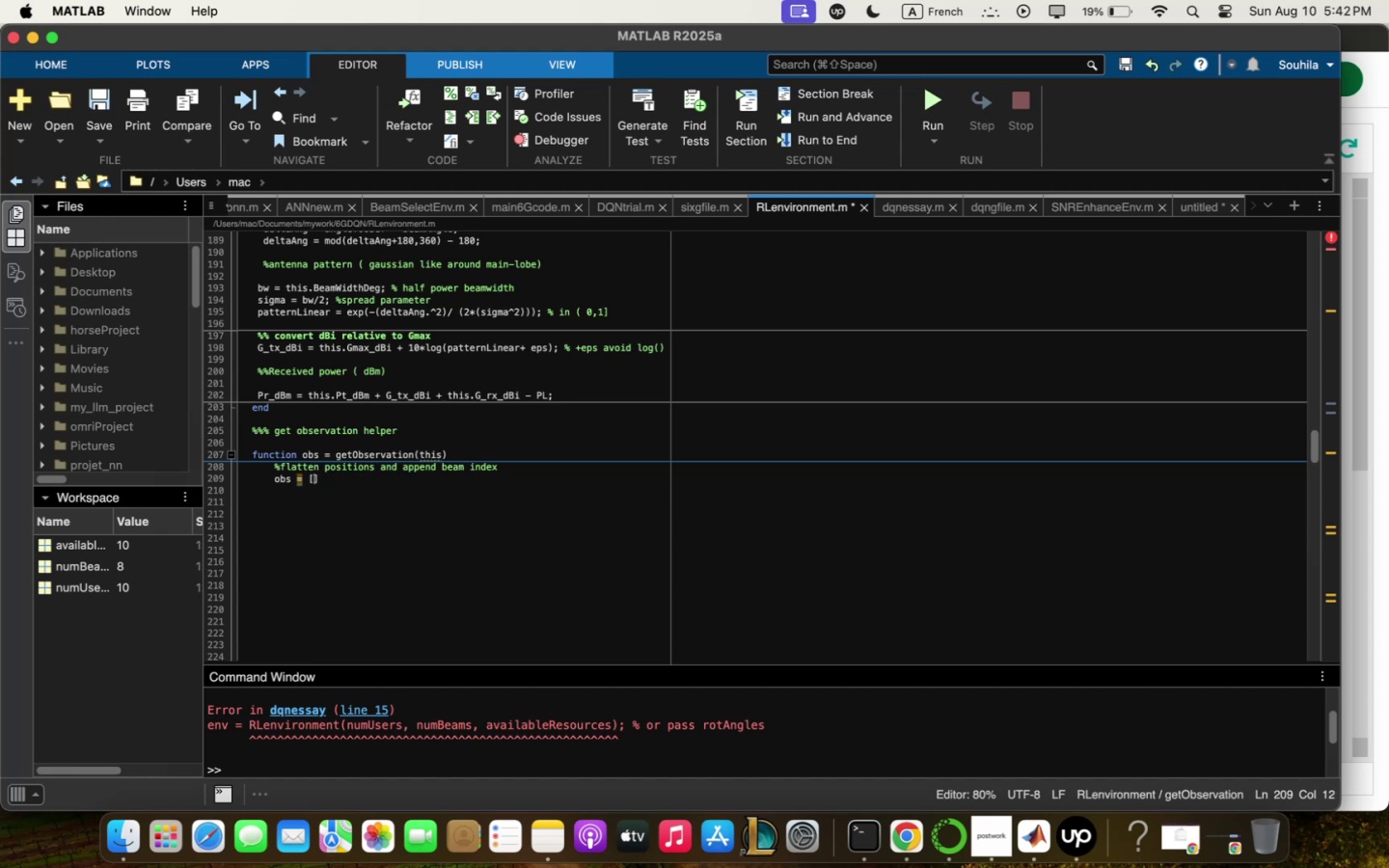 
type(reshqpe5this<Us)
 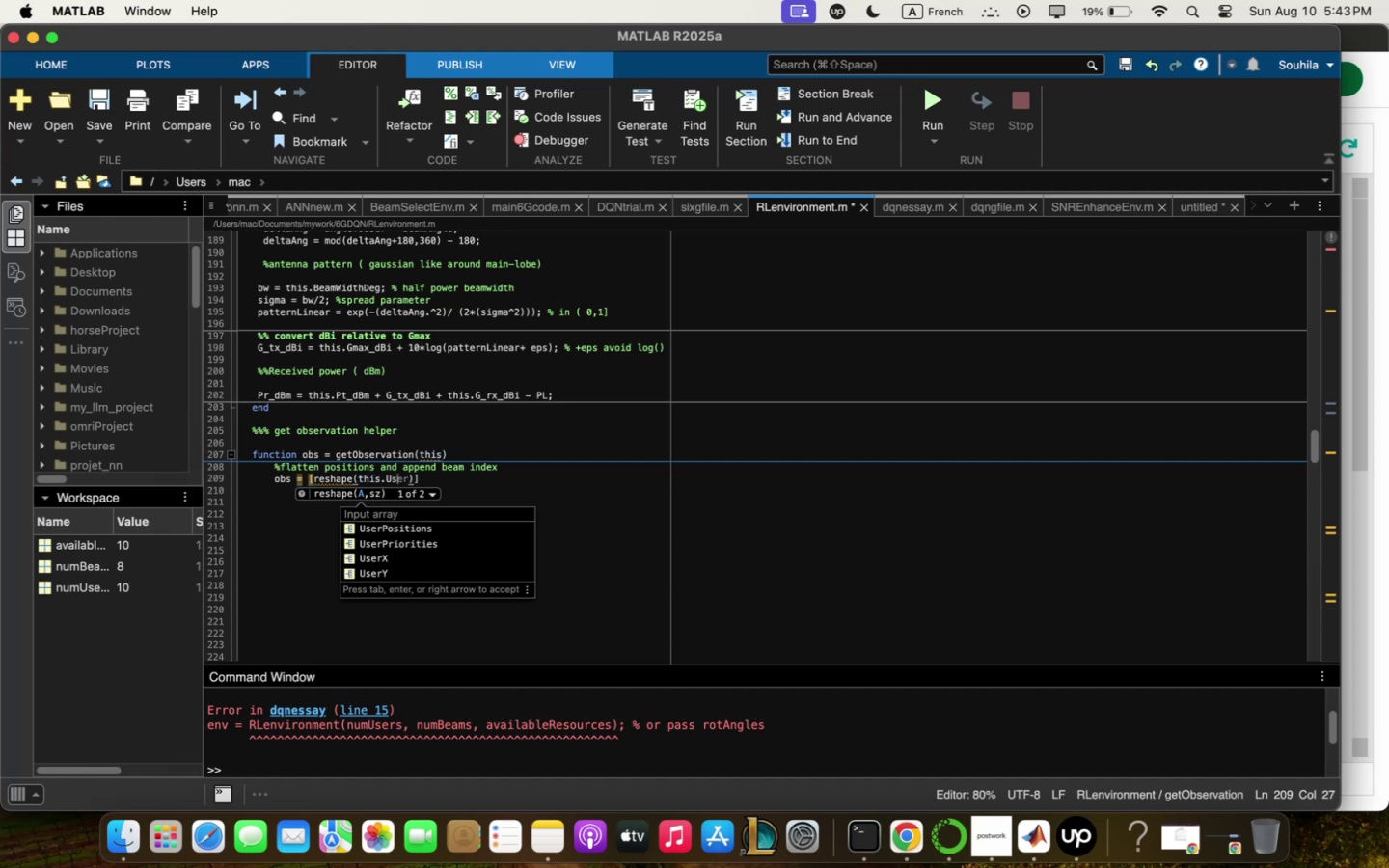 
key(ArrowDown)
 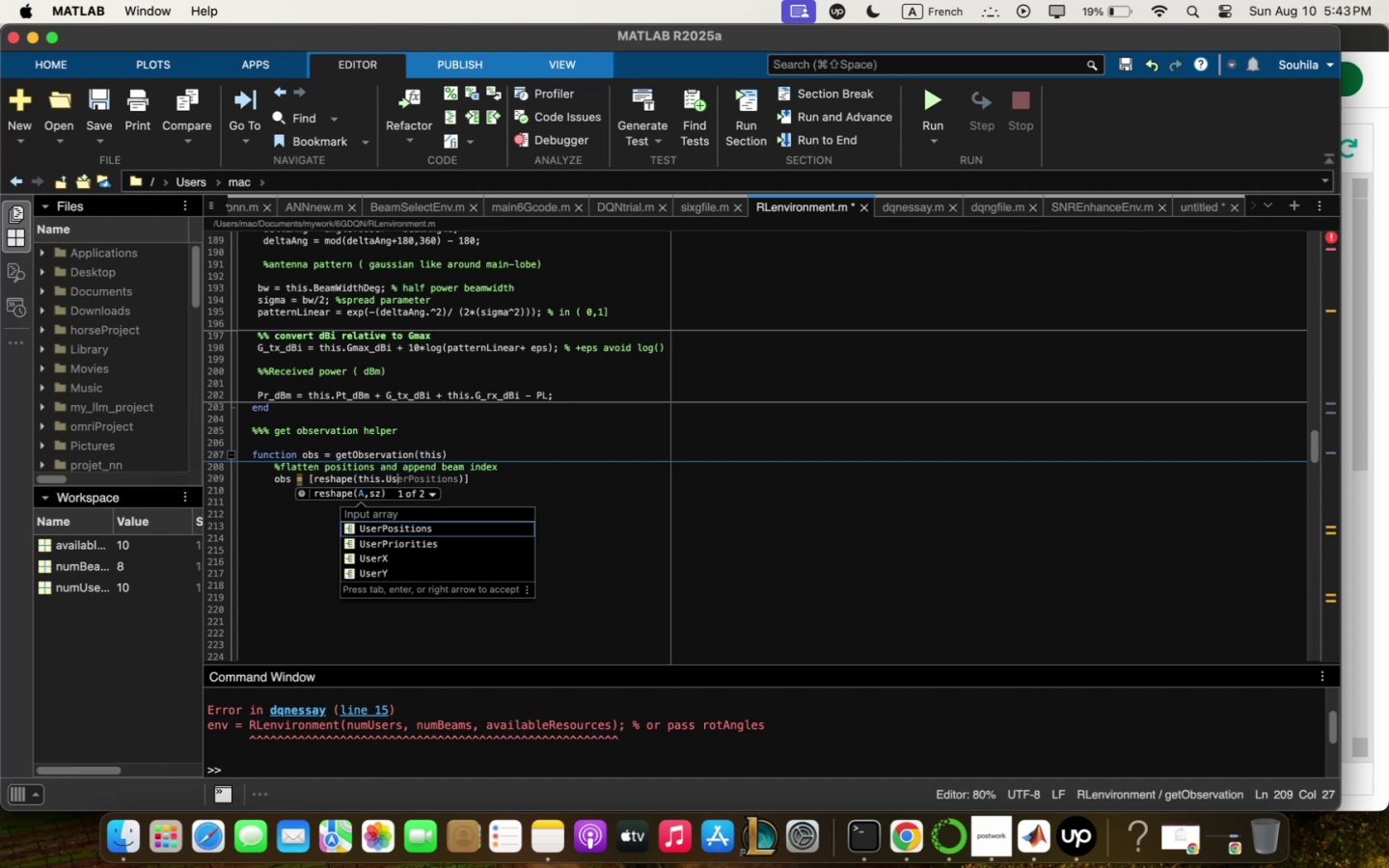 
key(Enter)
 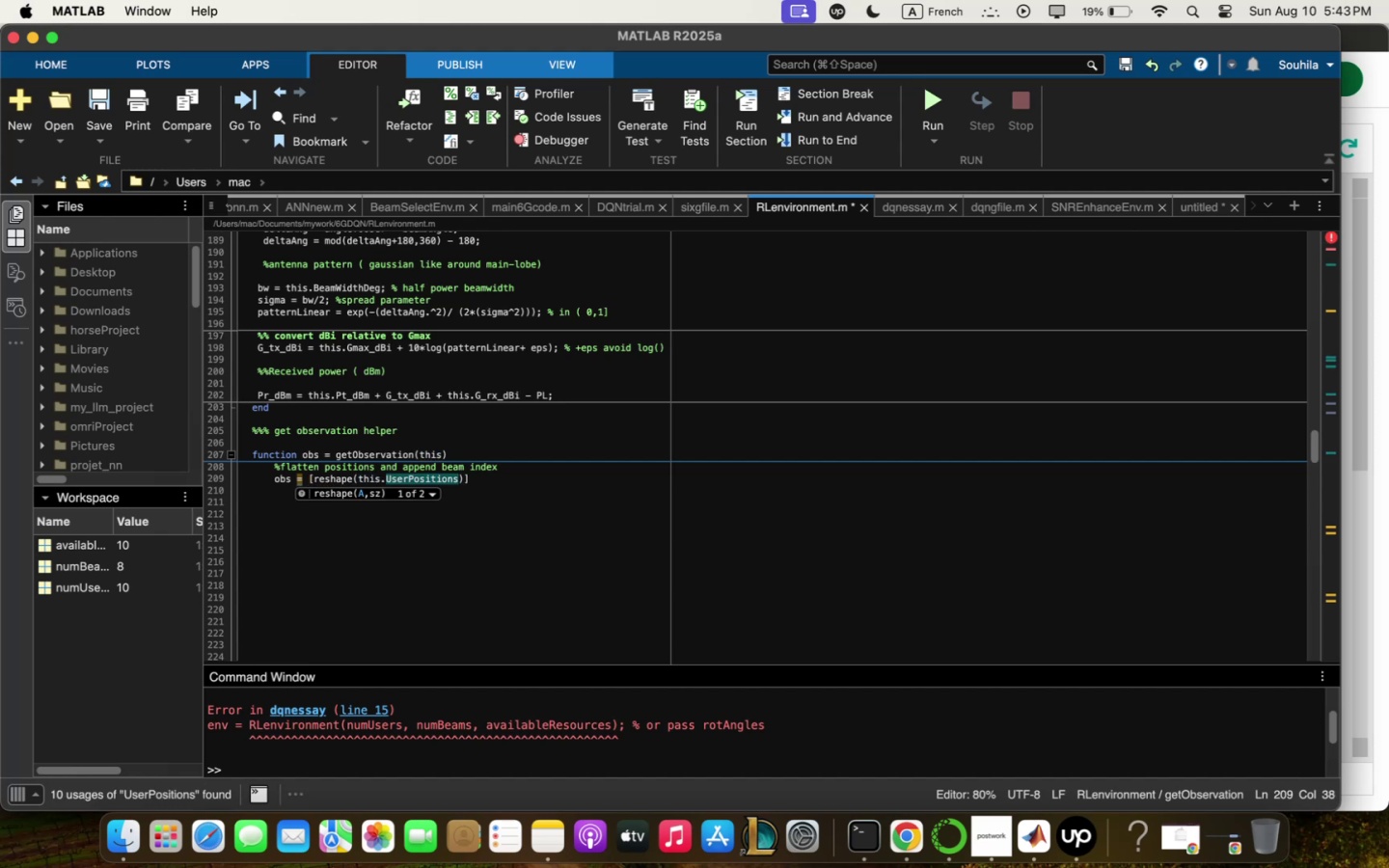 
key(4)
 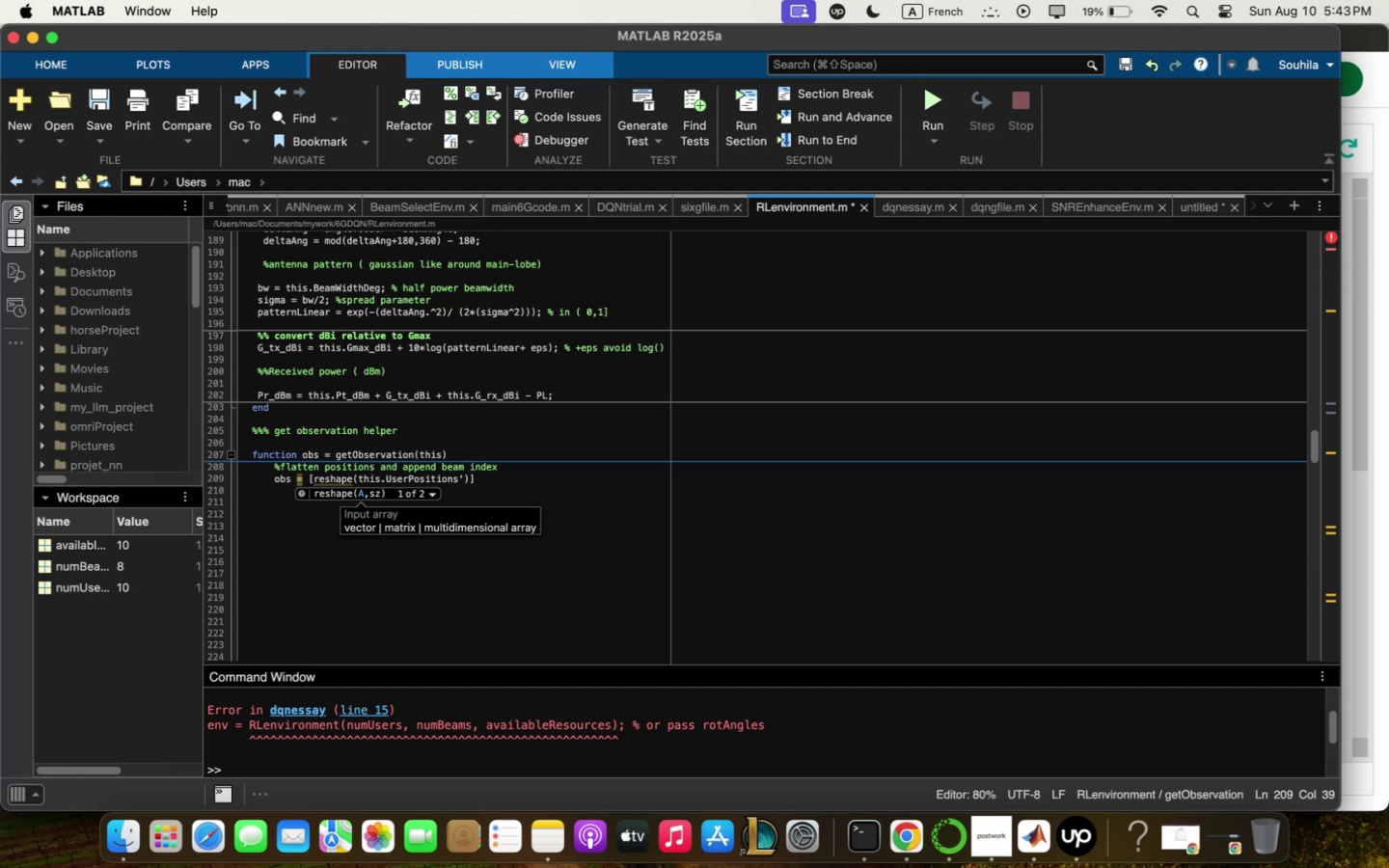 
key(M)
 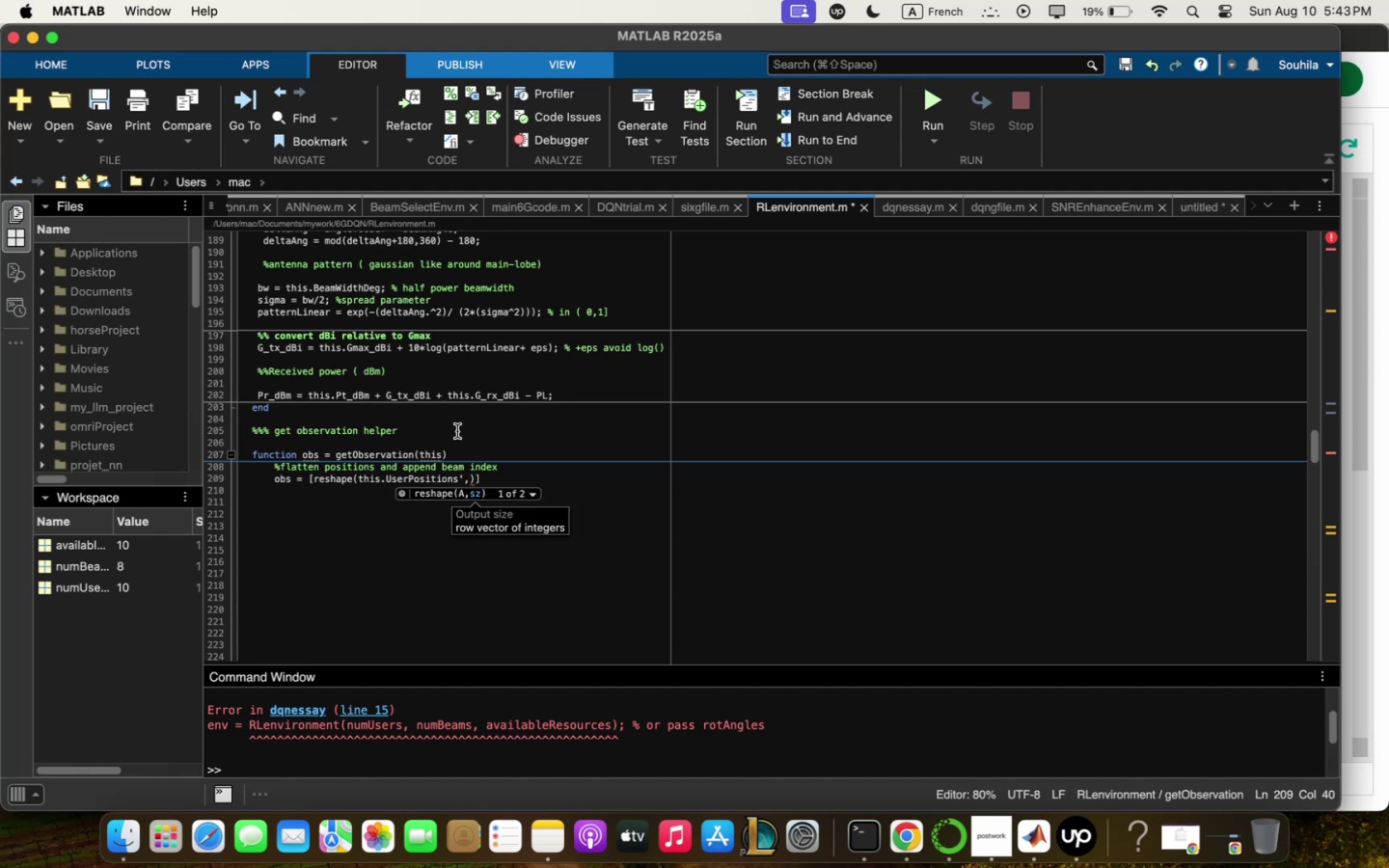 
wait(6.0)
 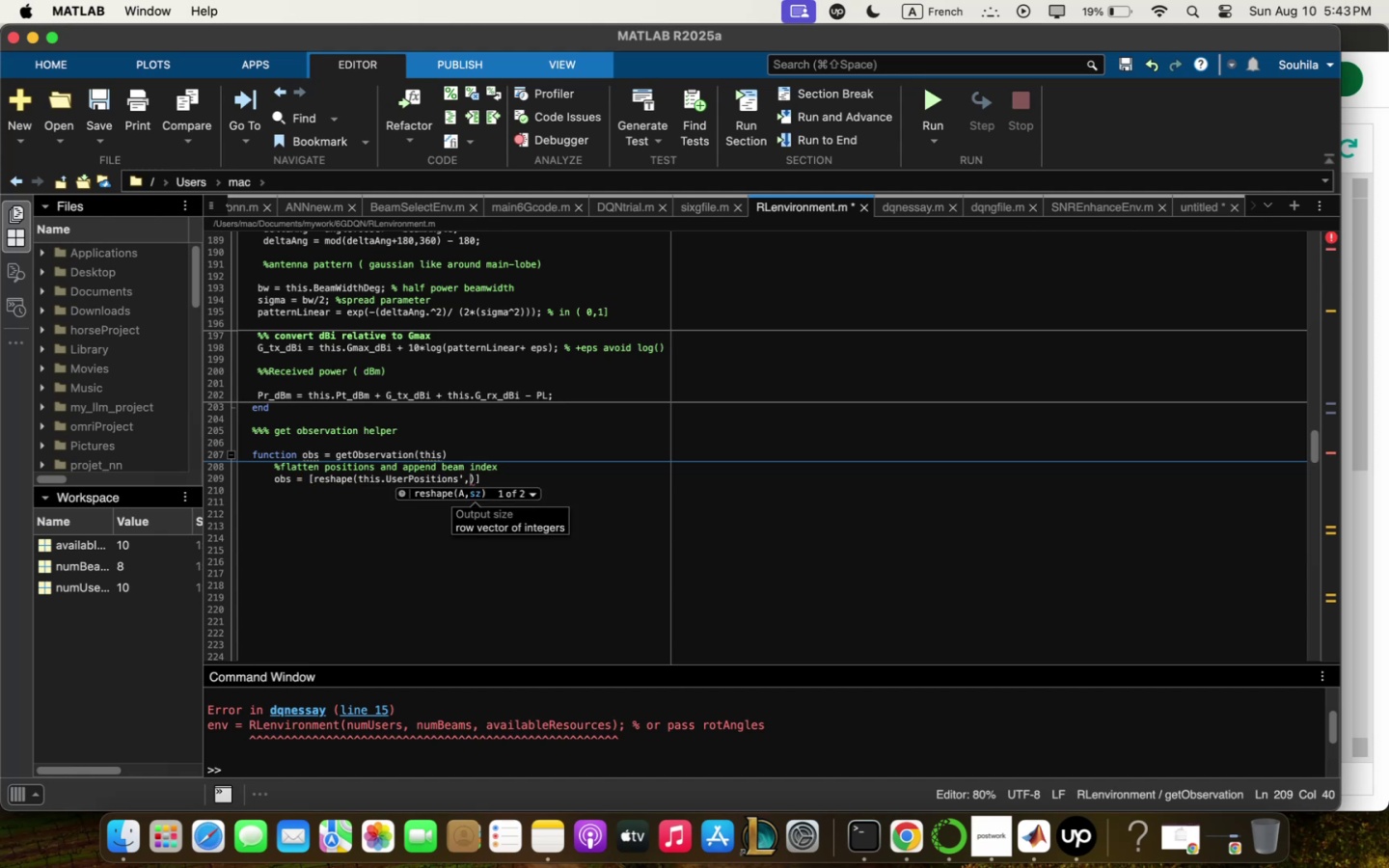 
left_click([457, 431])
 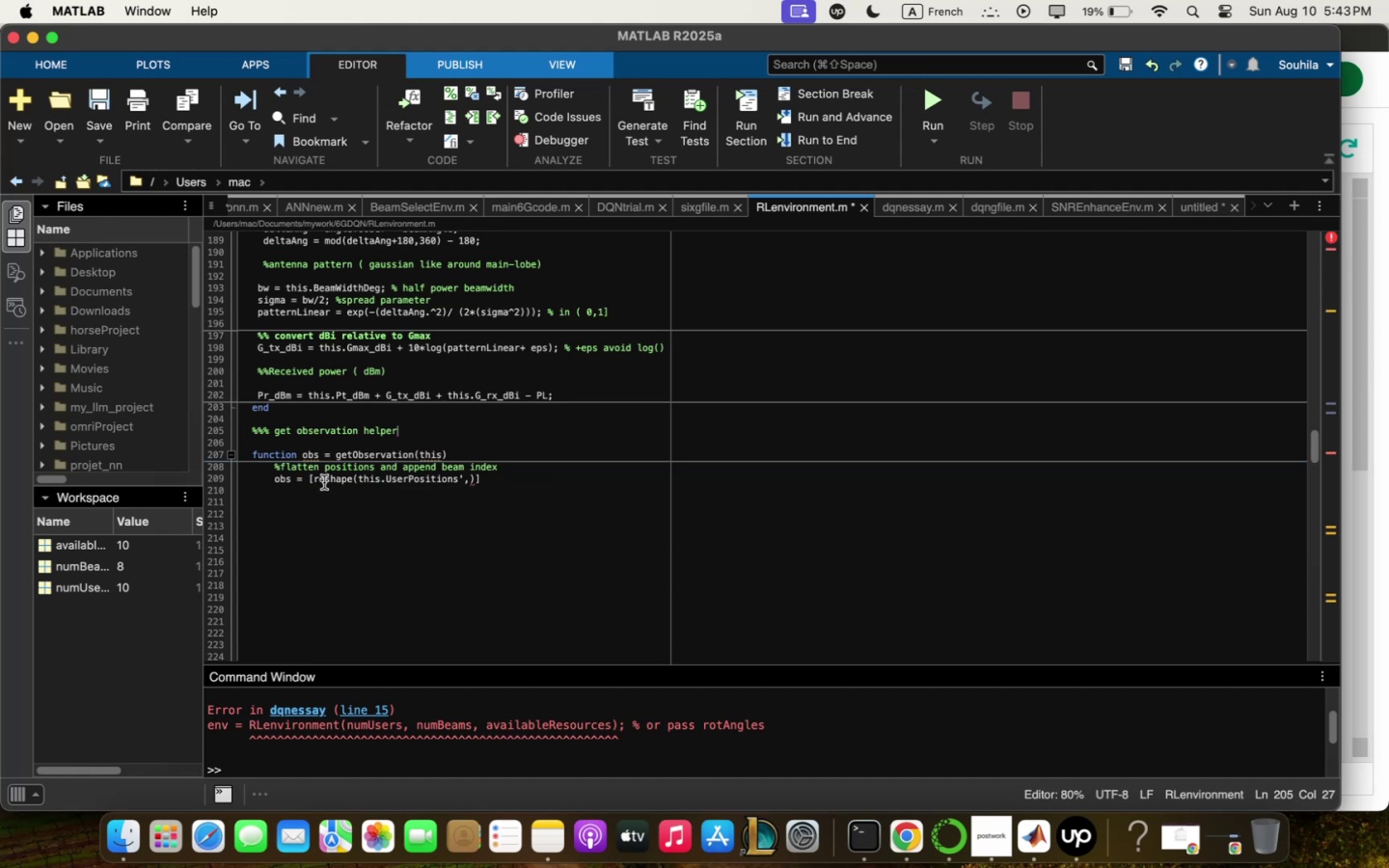 
left_click_drag(start_coordinate=[313, 481], to_coordinate=[307, 480])
 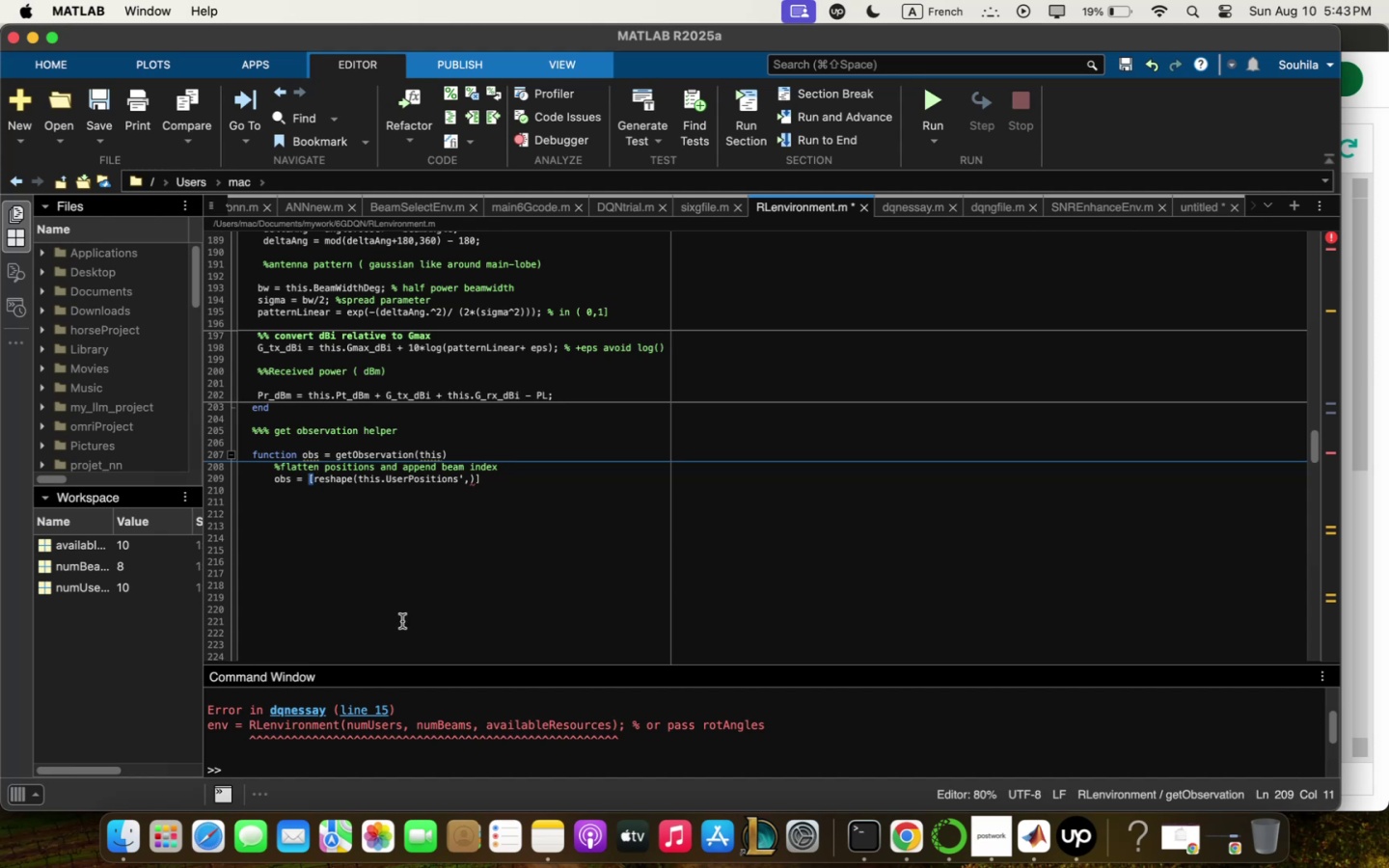 
key(Meta+C)
 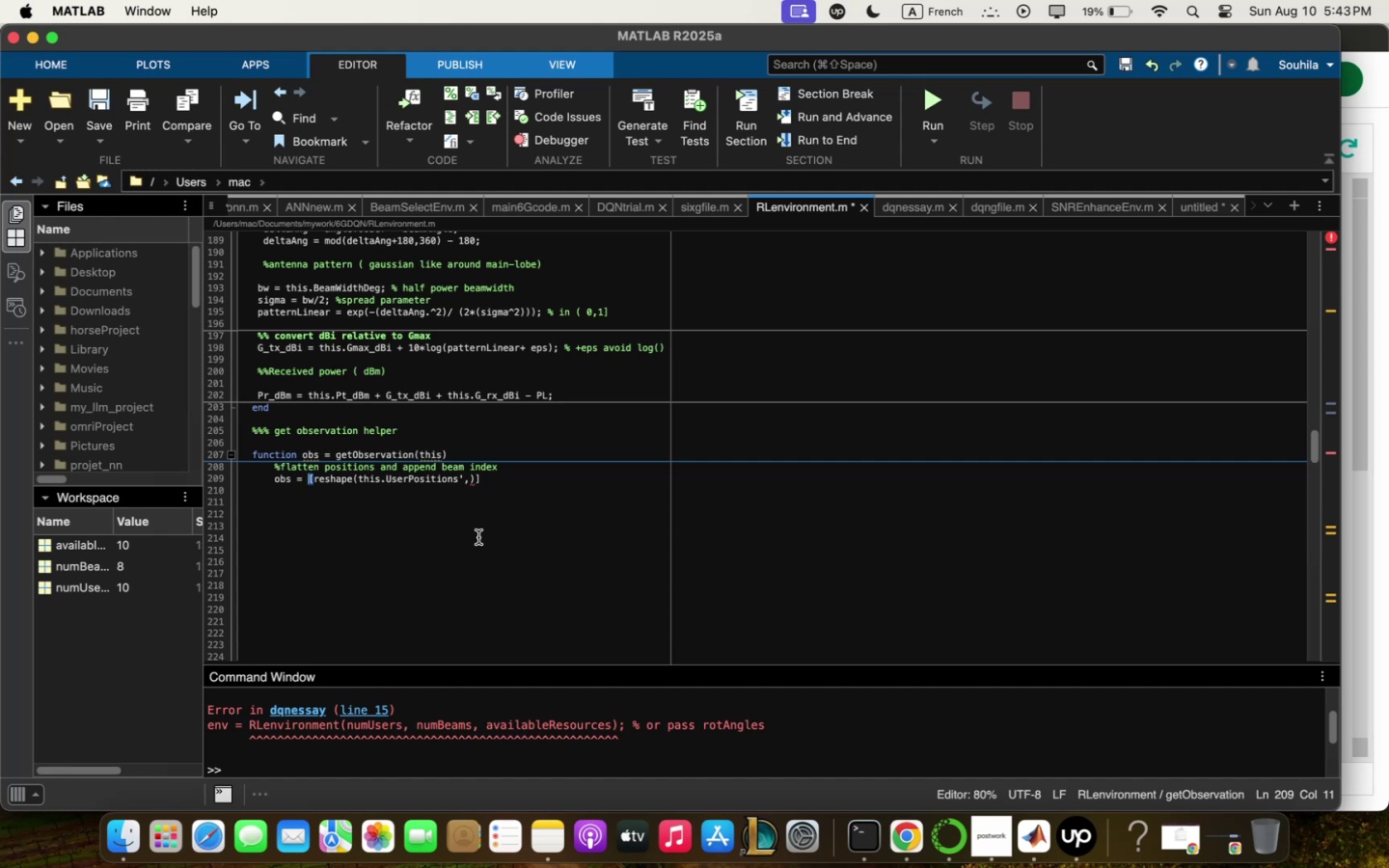 
wait(13.45)
 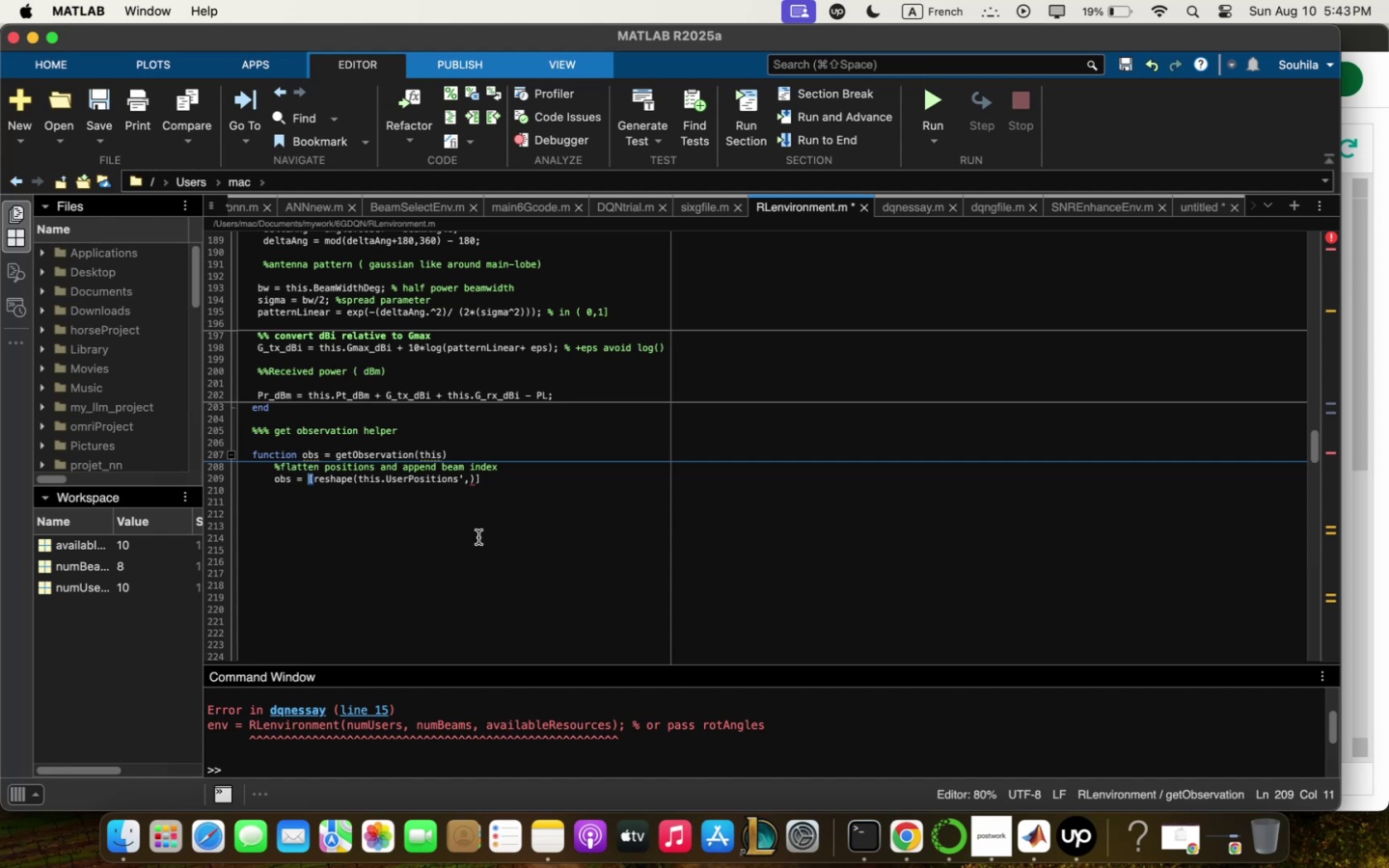 
left_click([468, 481])
 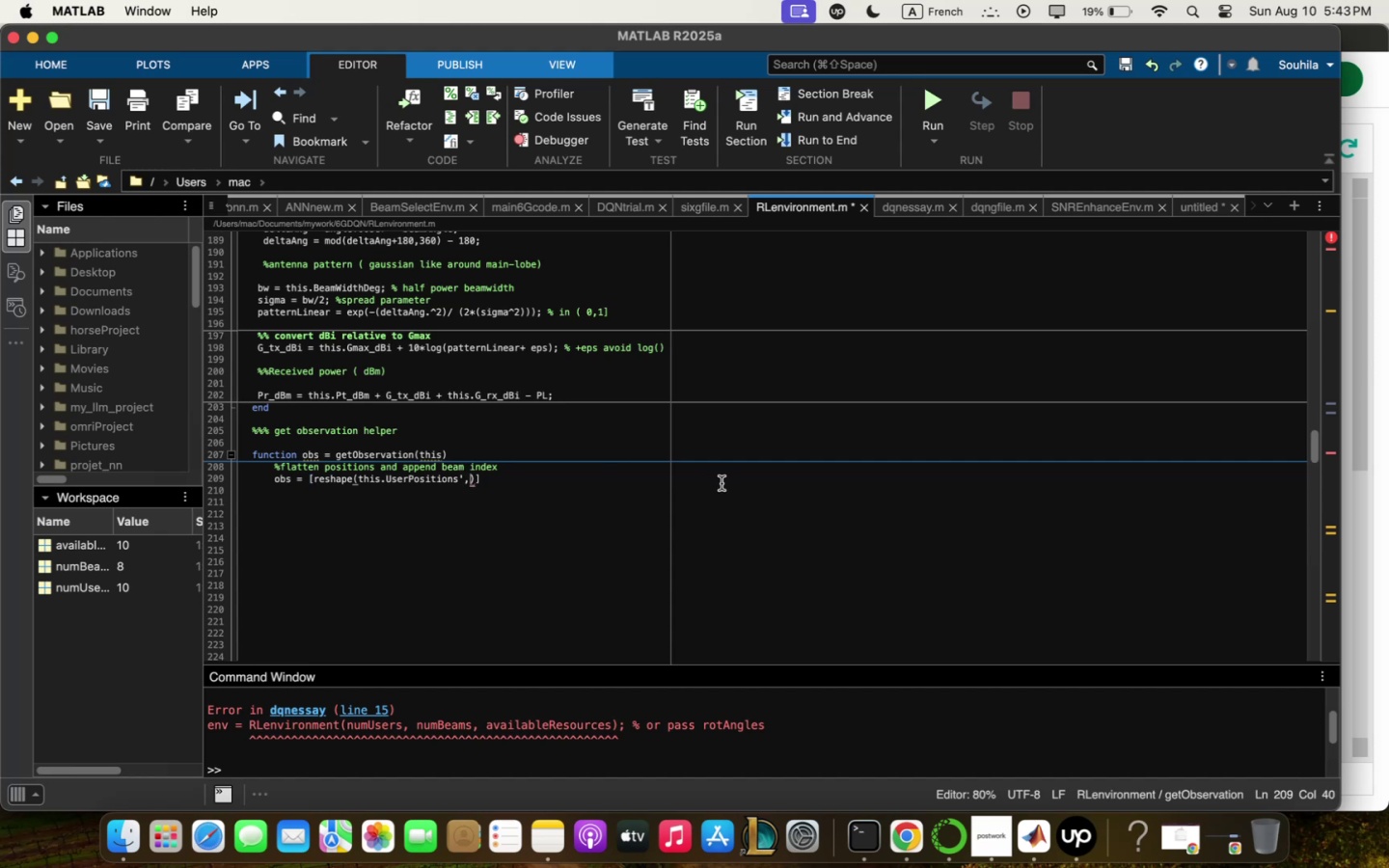 
key(Meta+V)
 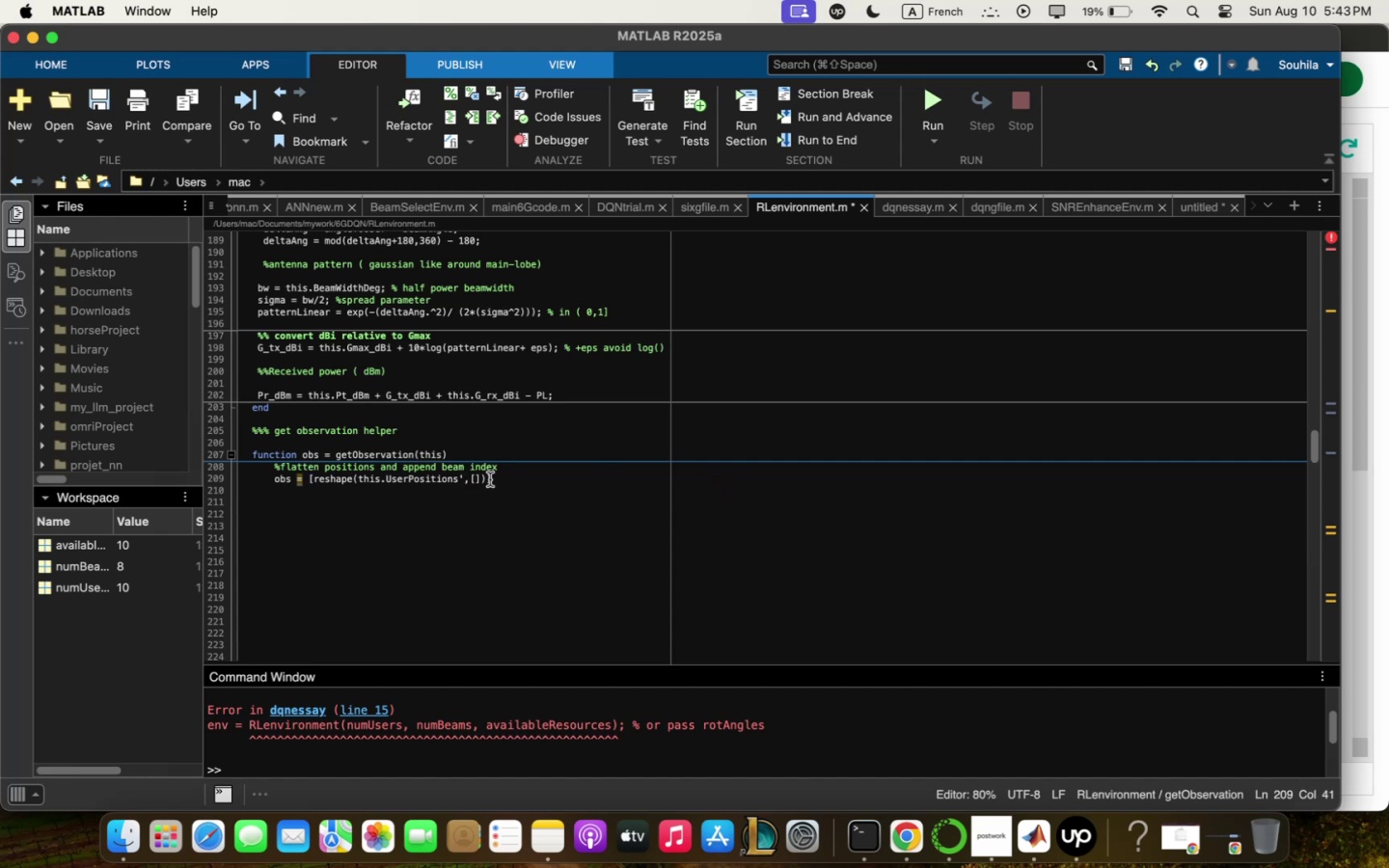 
left_click_drag(start_coordinate=[485, 477], to_coordinate=[493, 479])
 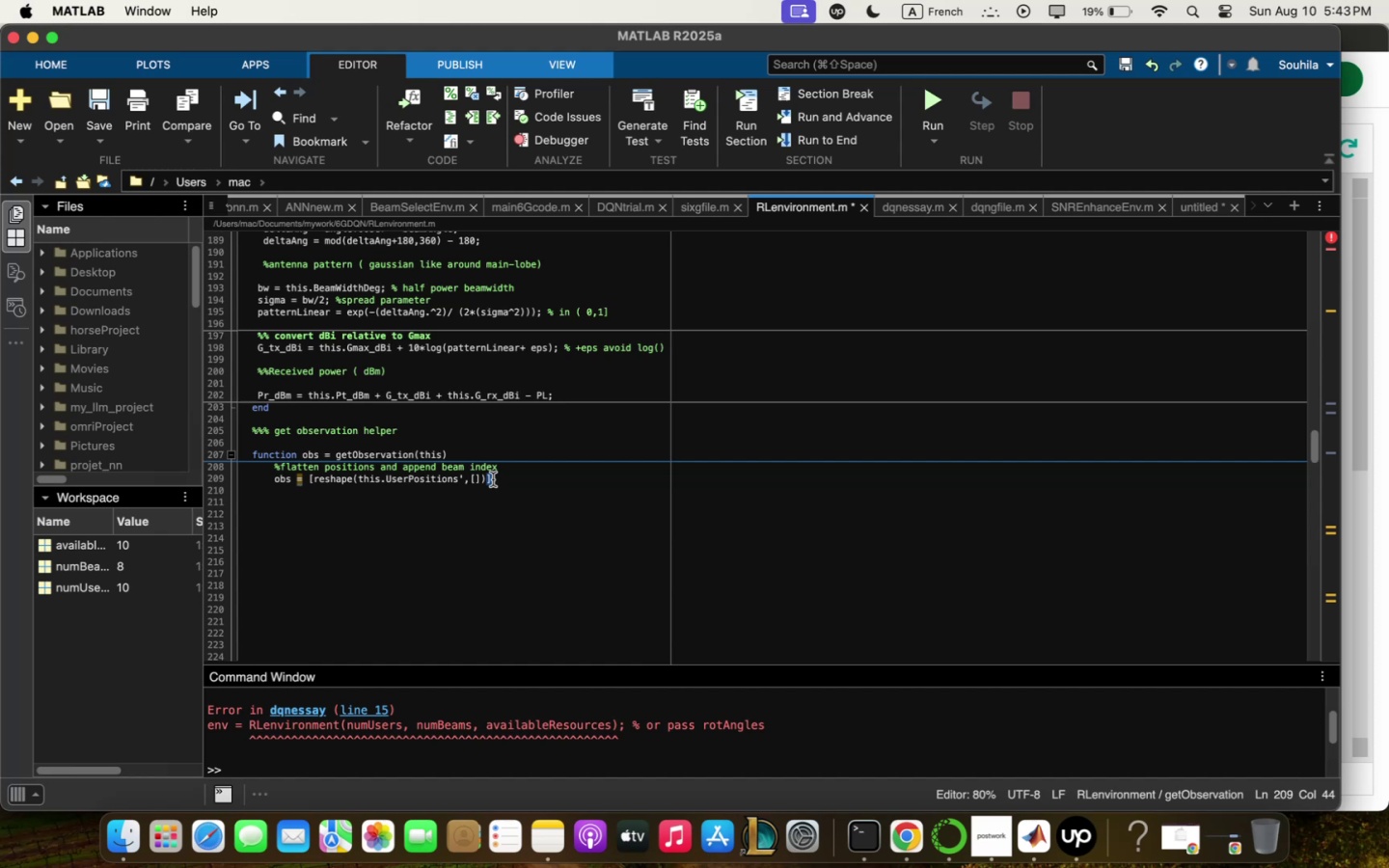 
key(Meta+C)
 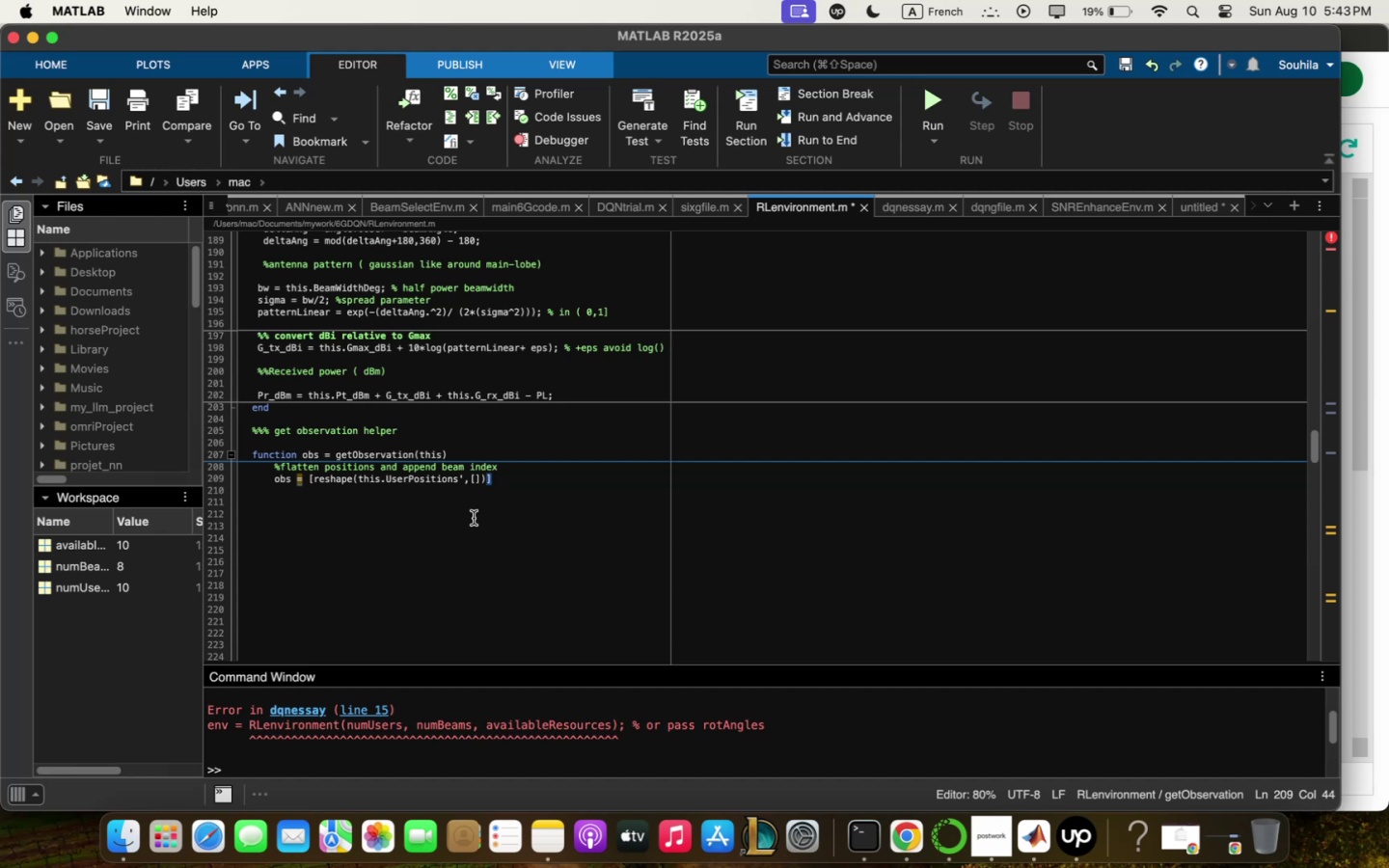 
left_click([482, 513])
 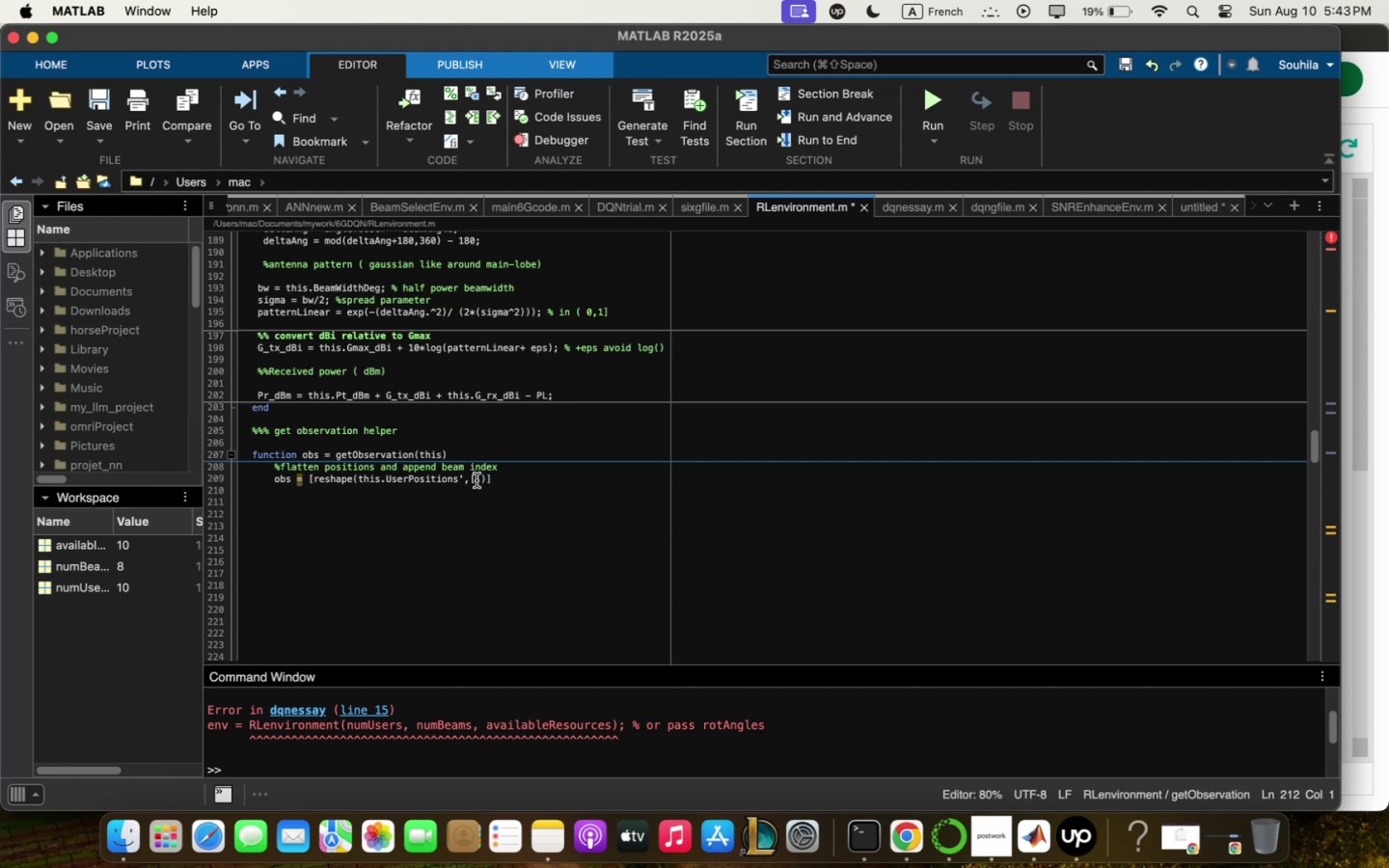 
left_click([478, 480])
 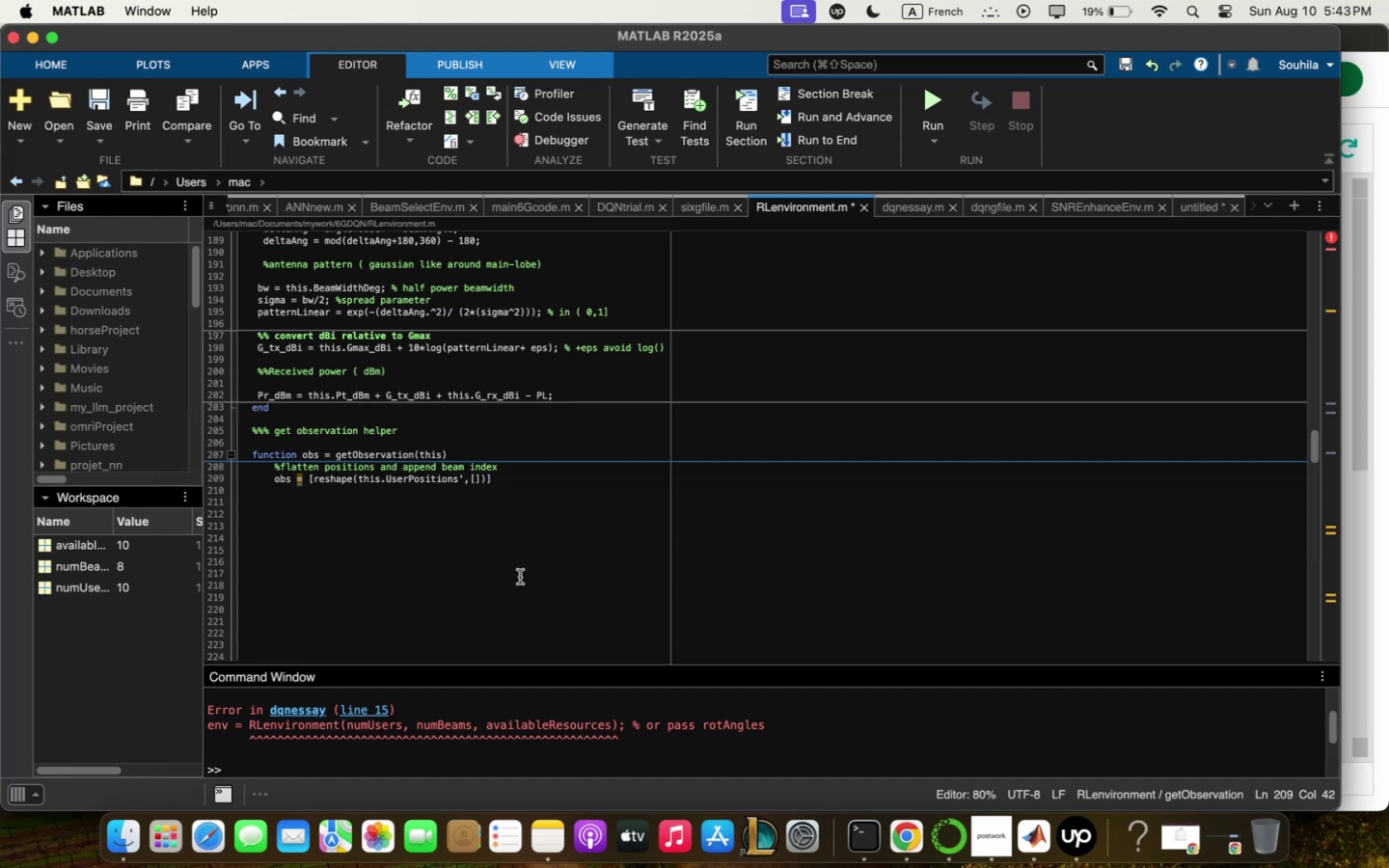 
key(M)
 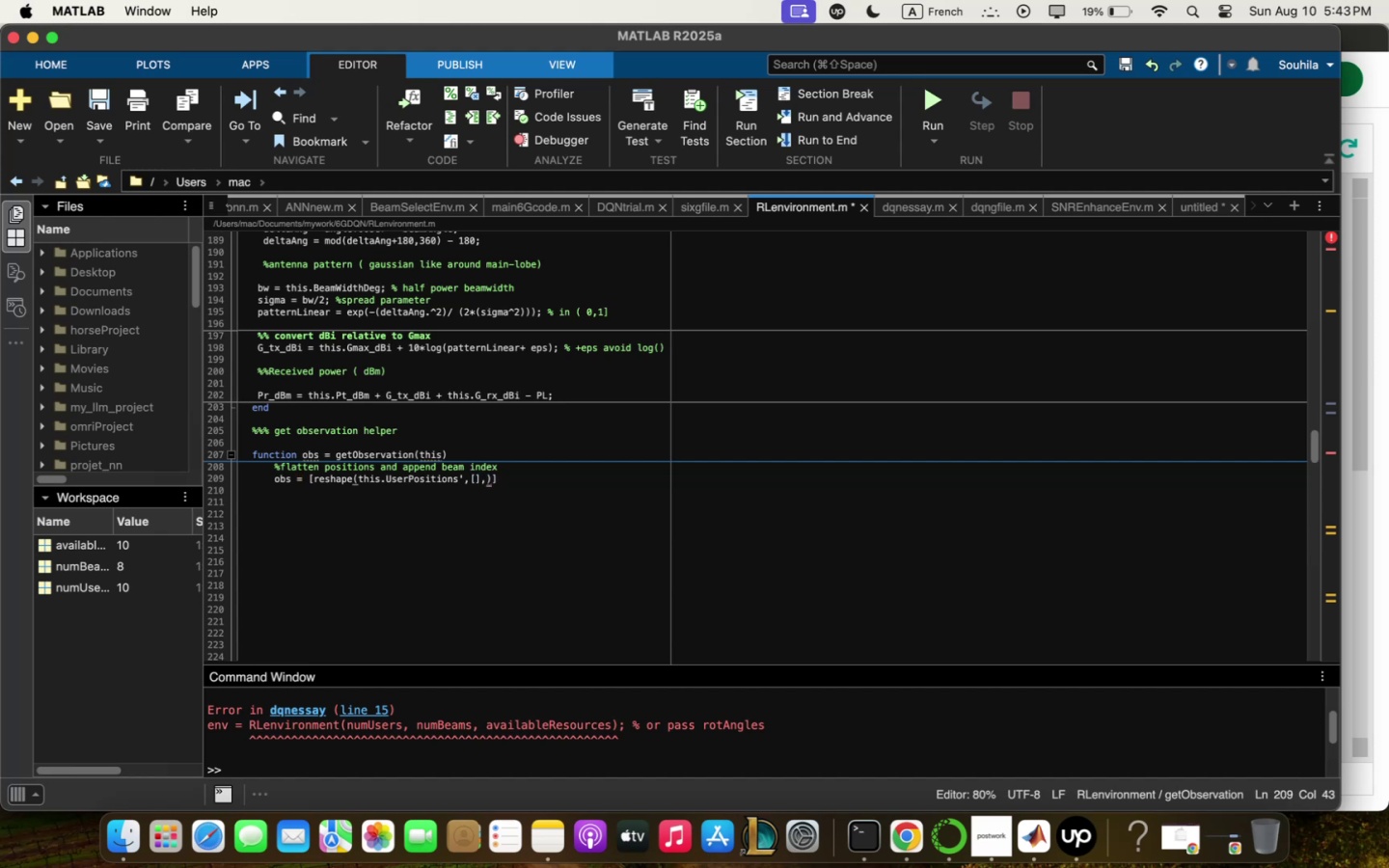 
key(Space)
 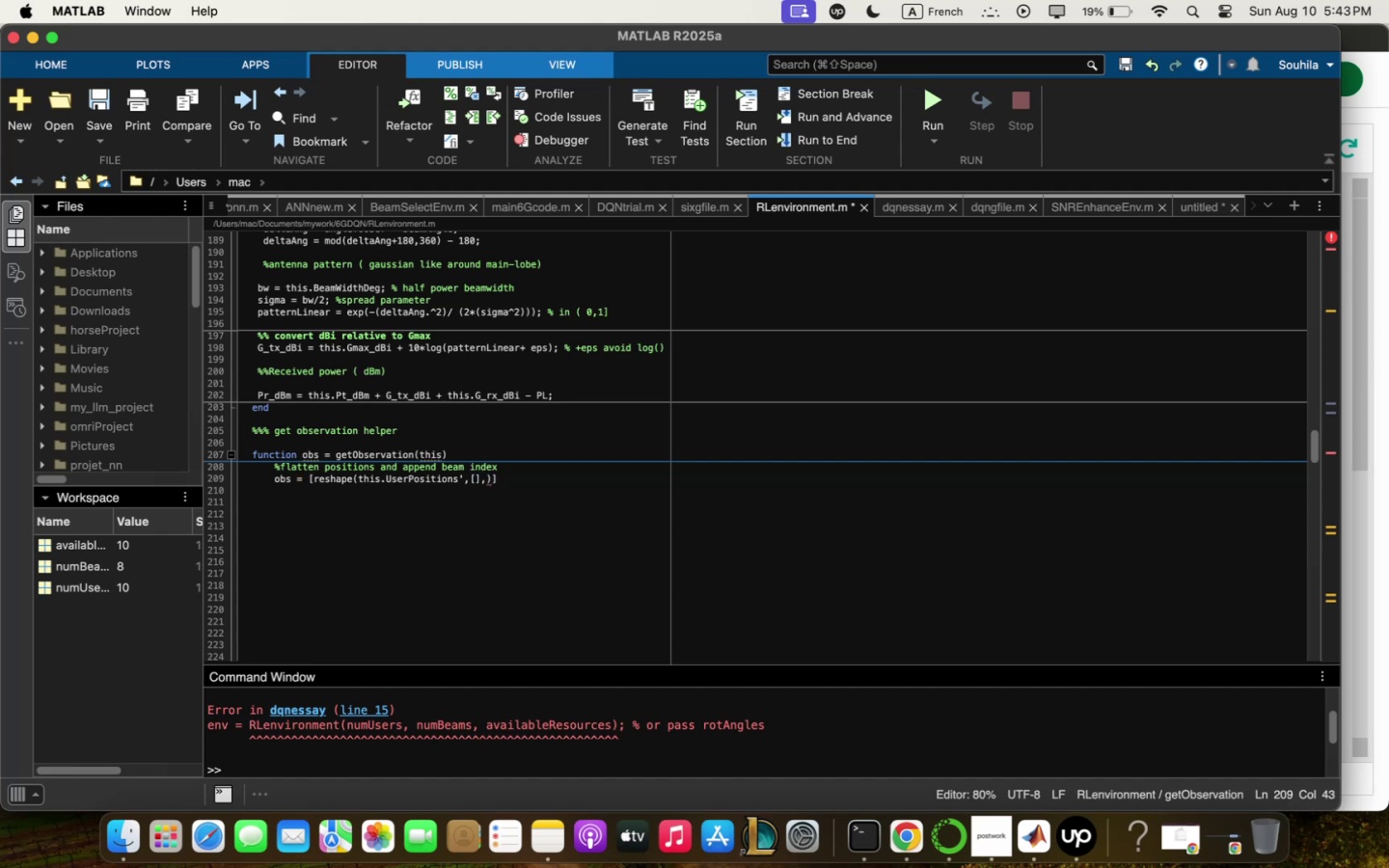 
key(Shift+1)
 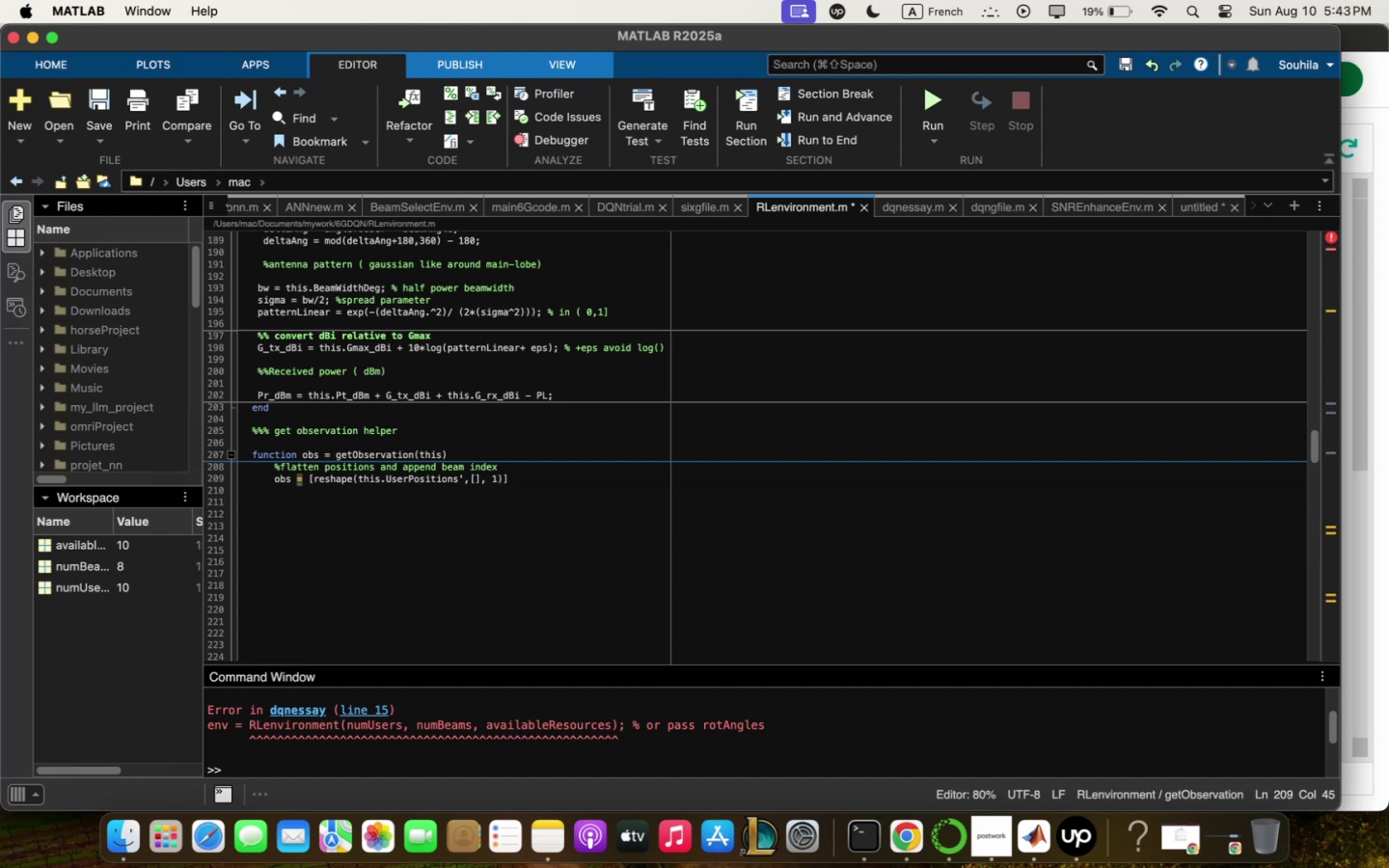 
key(ArrowRight)
 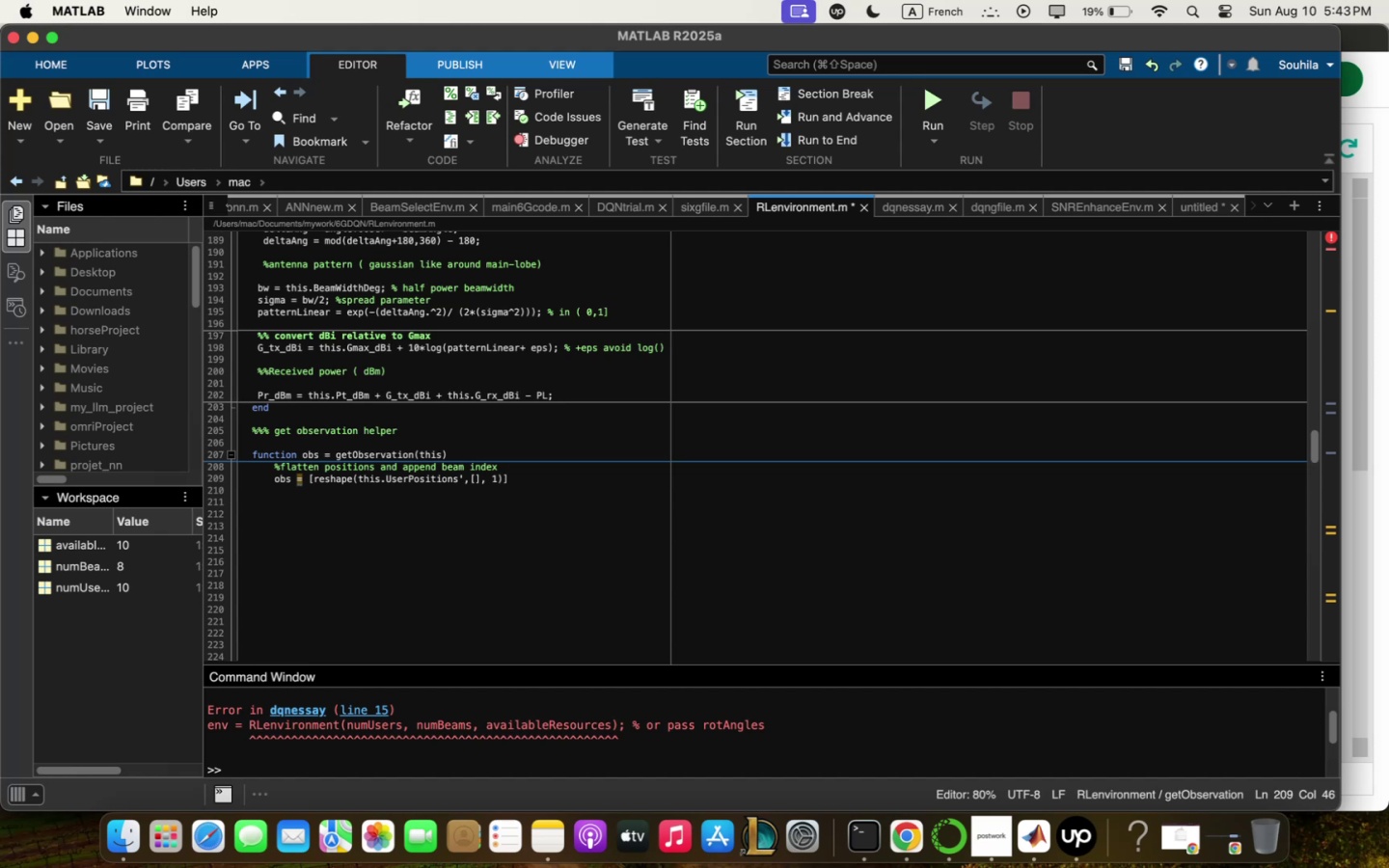 
wait(13.15)
 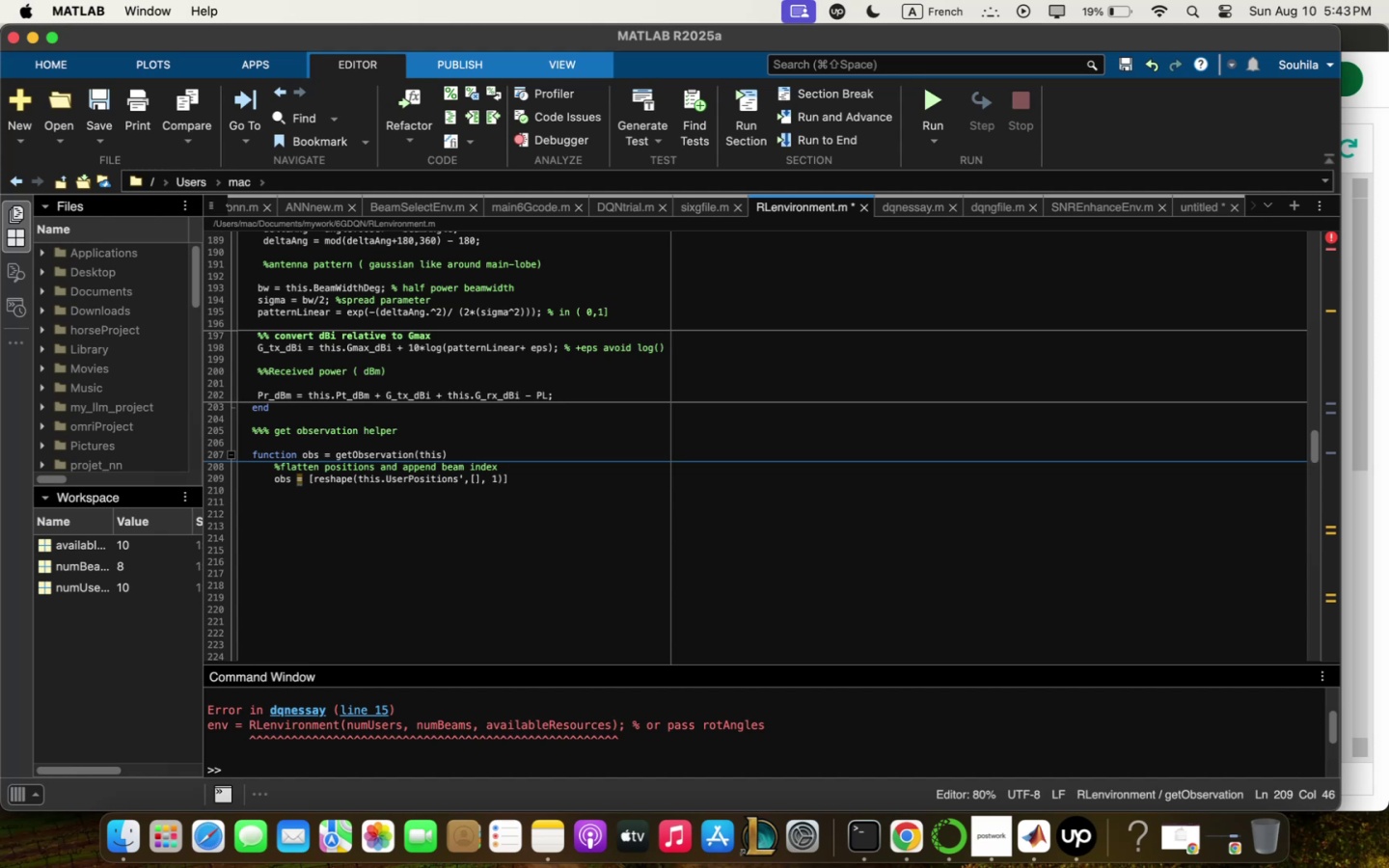 
type(,this<be)
 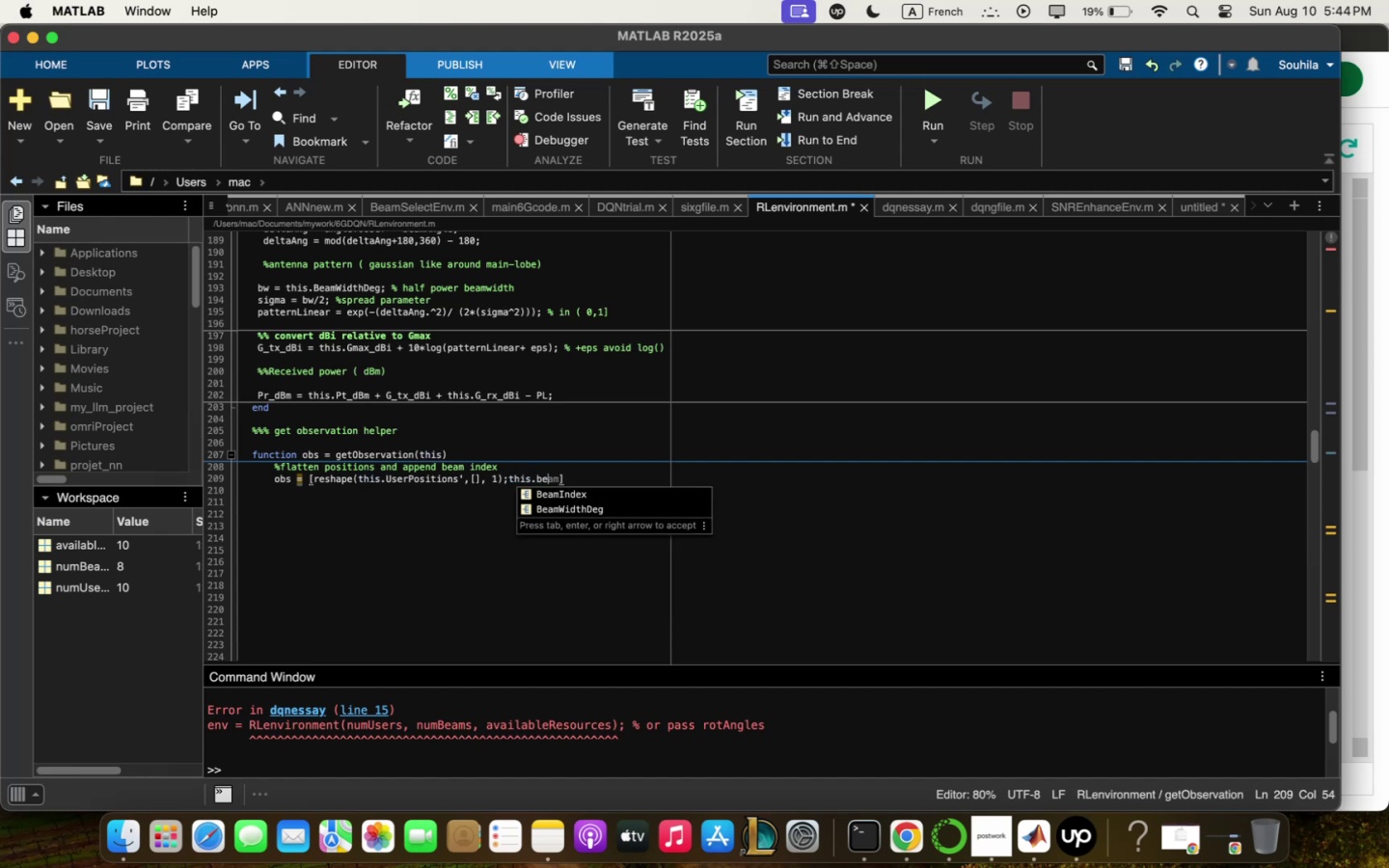 
key(ArrowDown)
 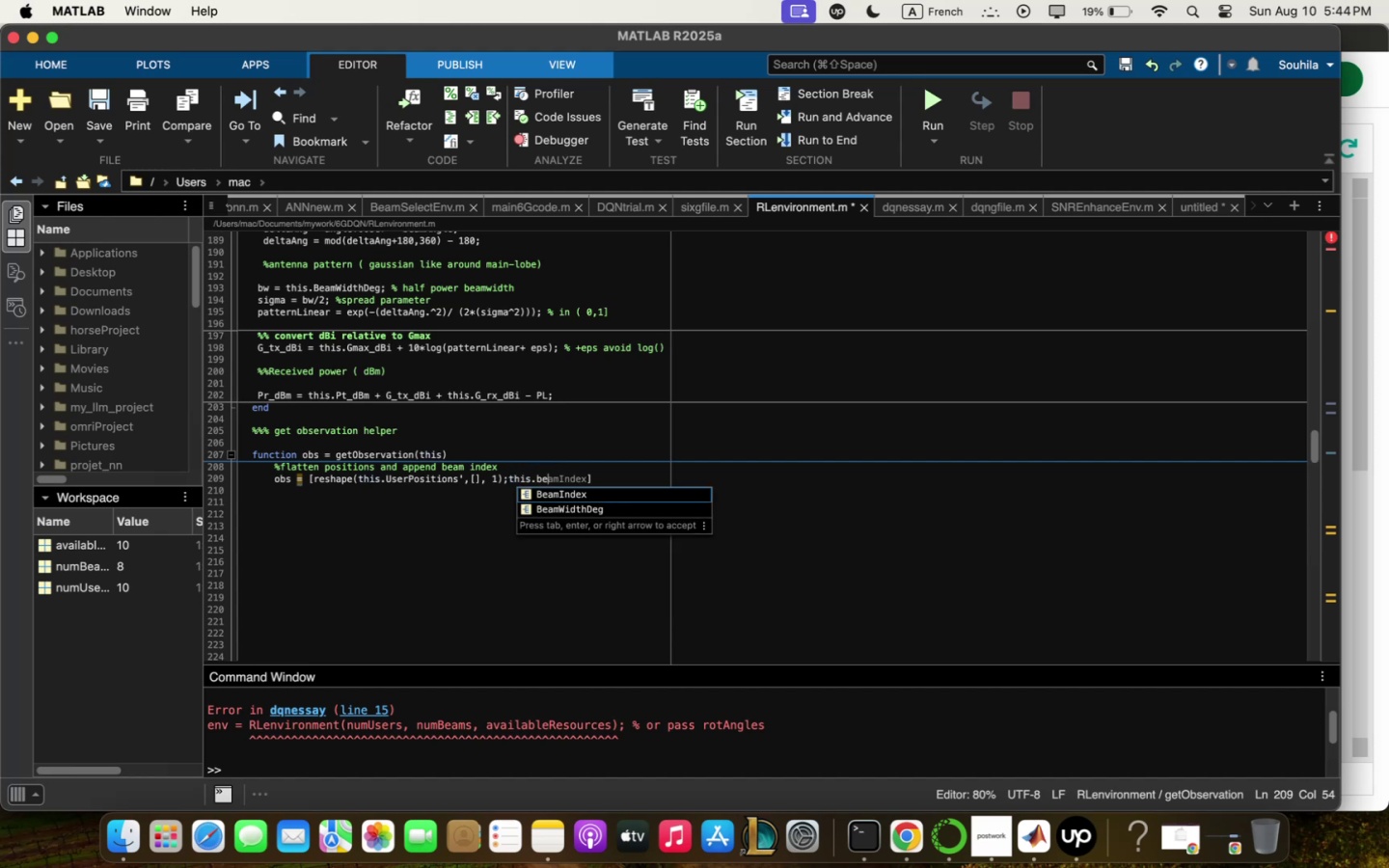 
key(Enter)
 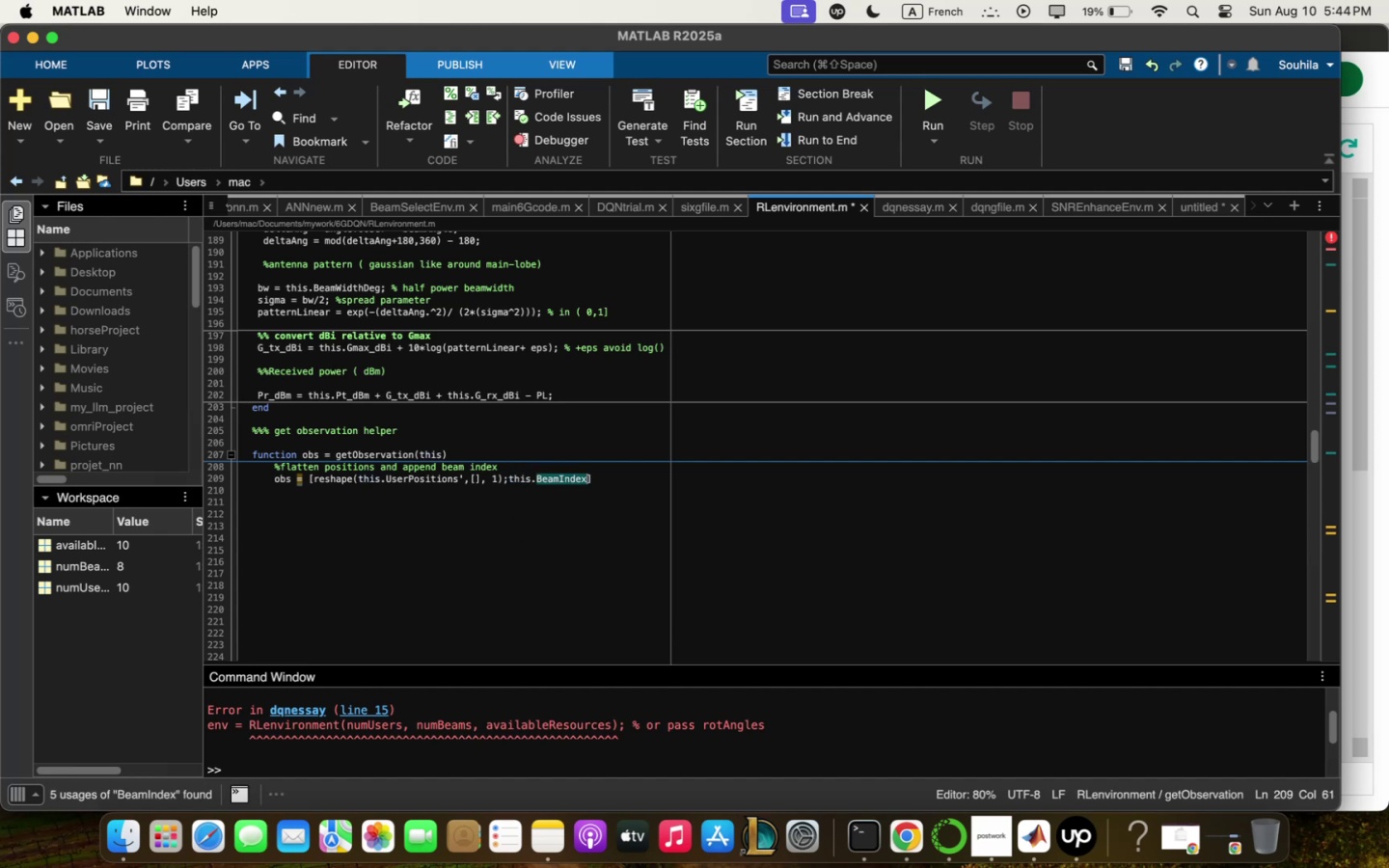 
key(ArrowRight)
 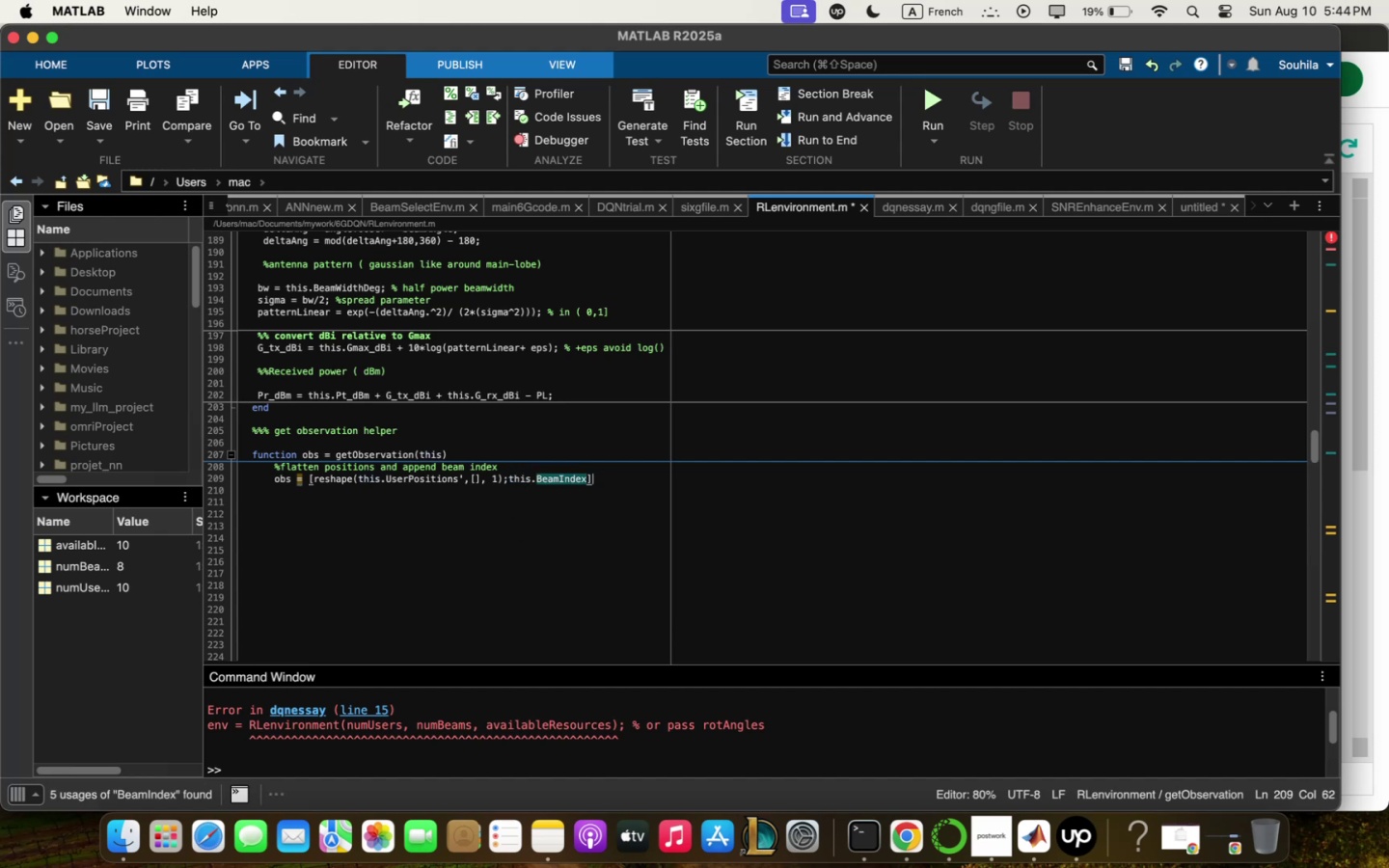 
key(ArrowRight)
 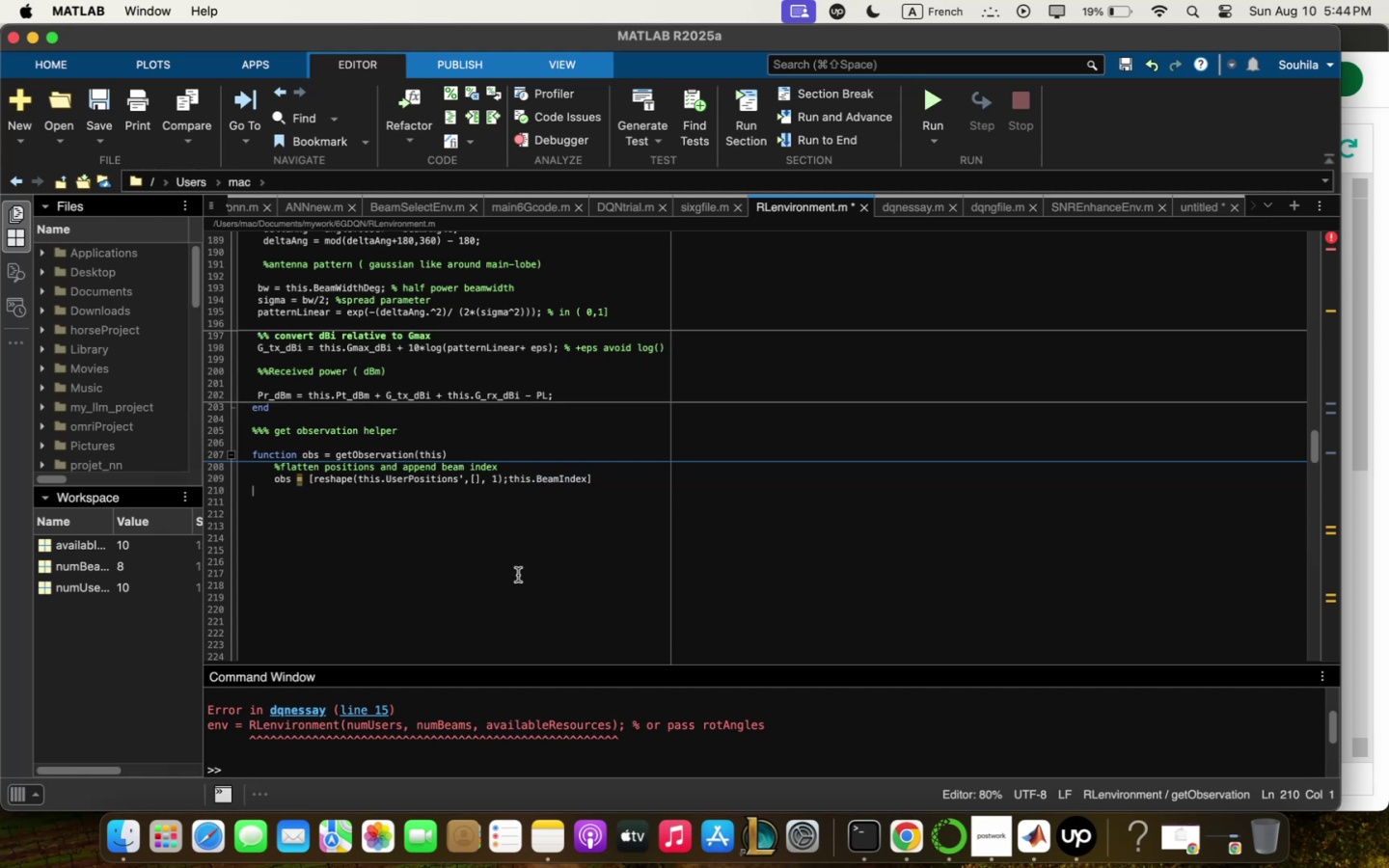 
left_click([611, 483])
 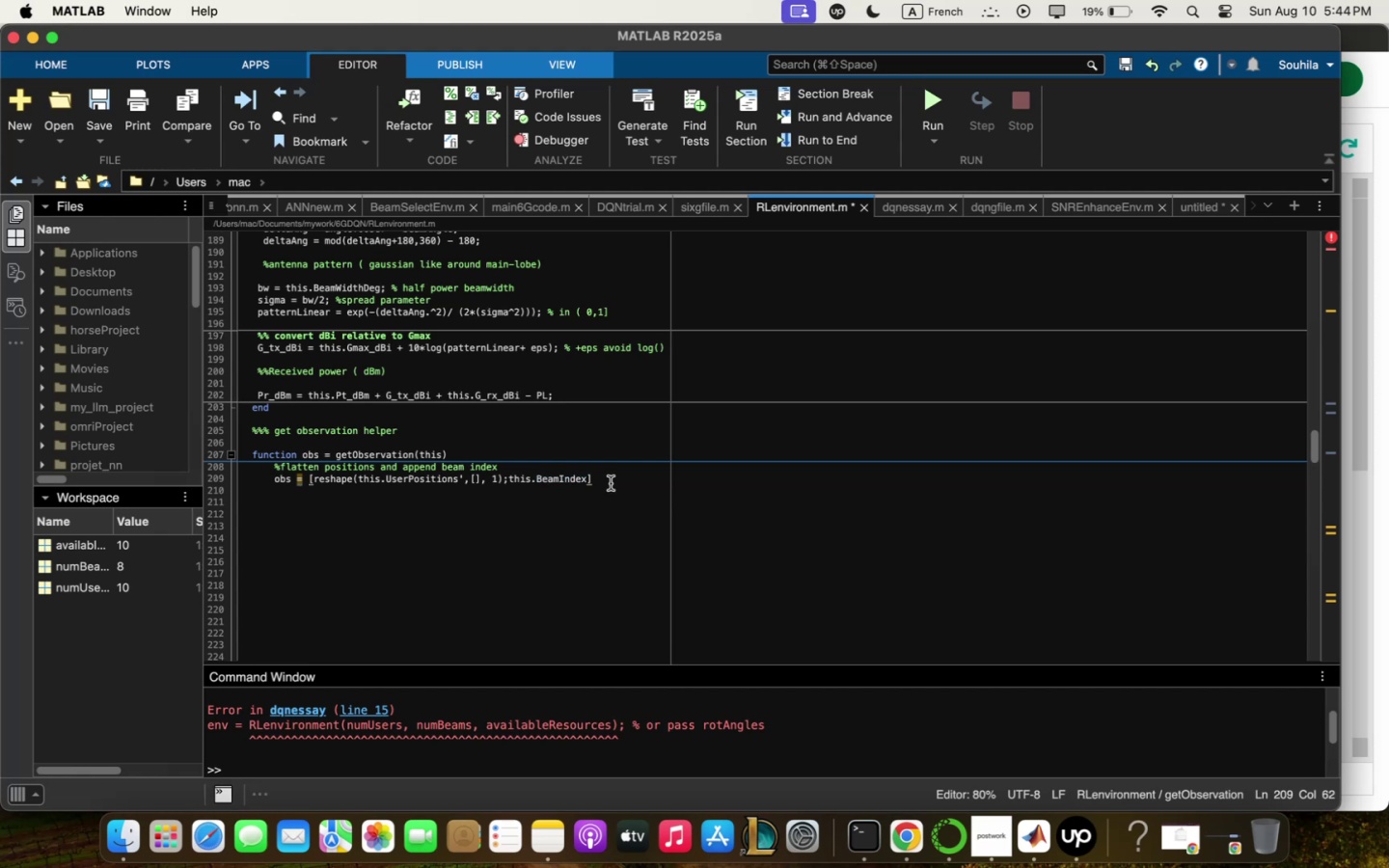 
key(Comma)
 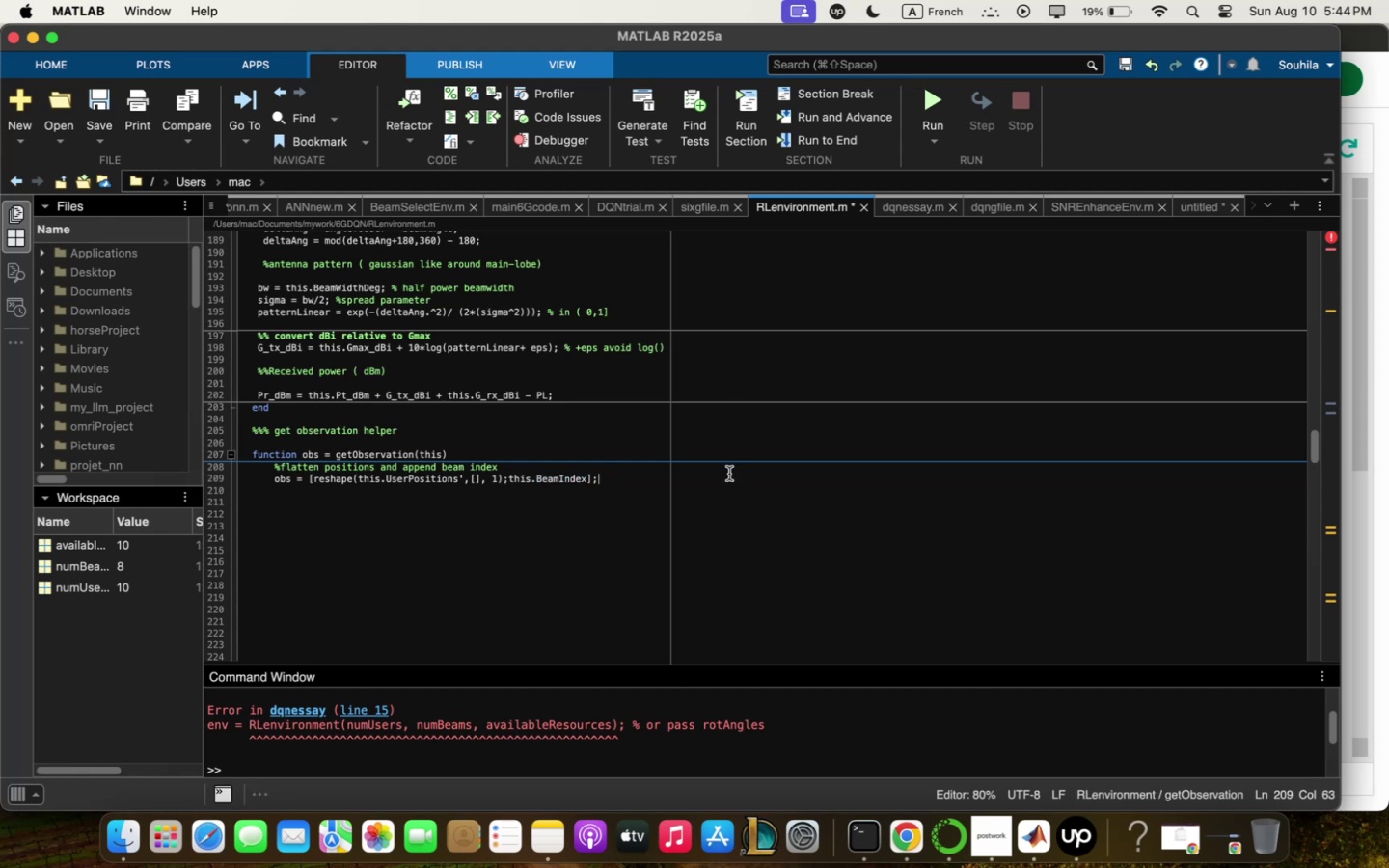 
wait(9.15)
 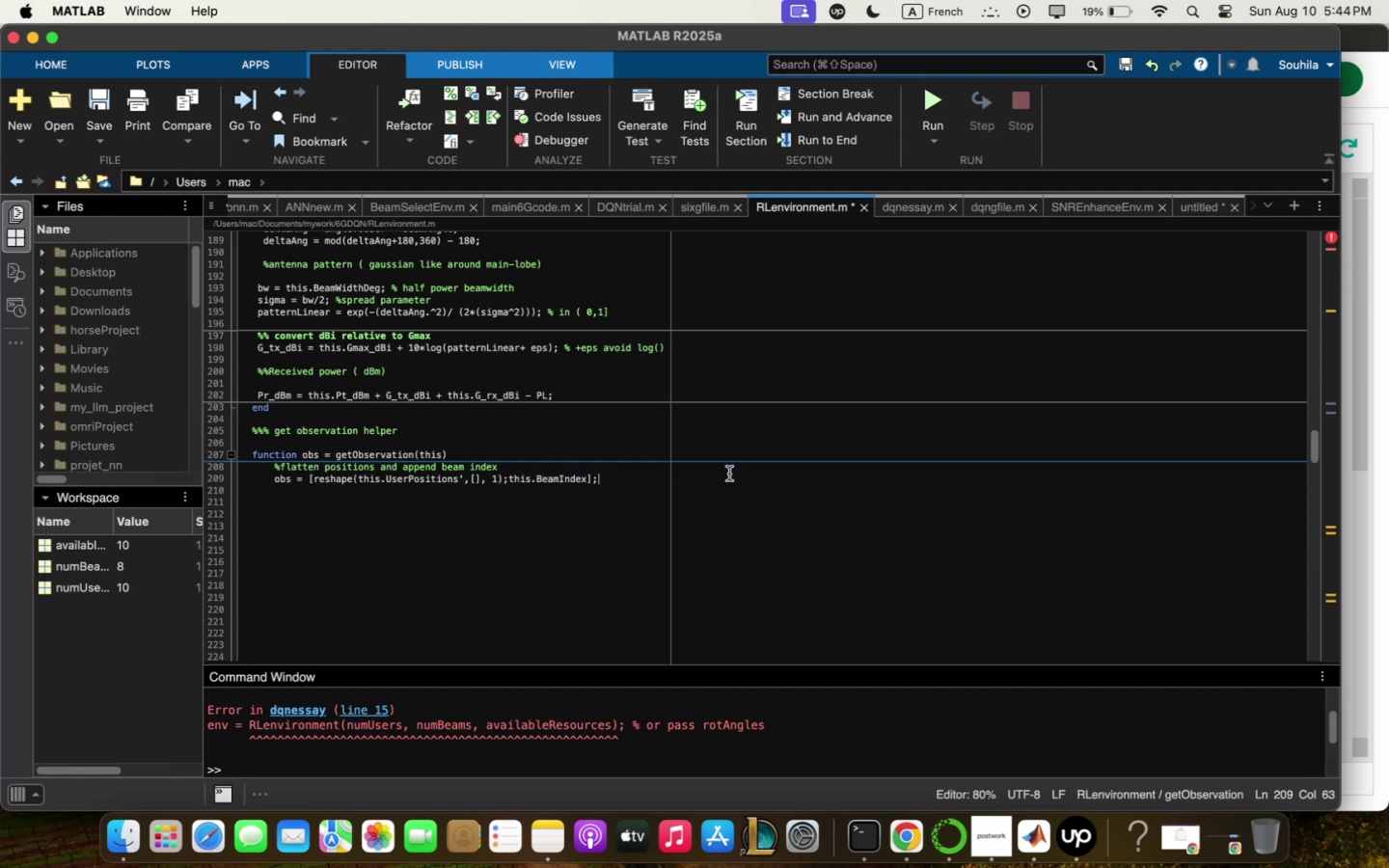 
key(Enter)
 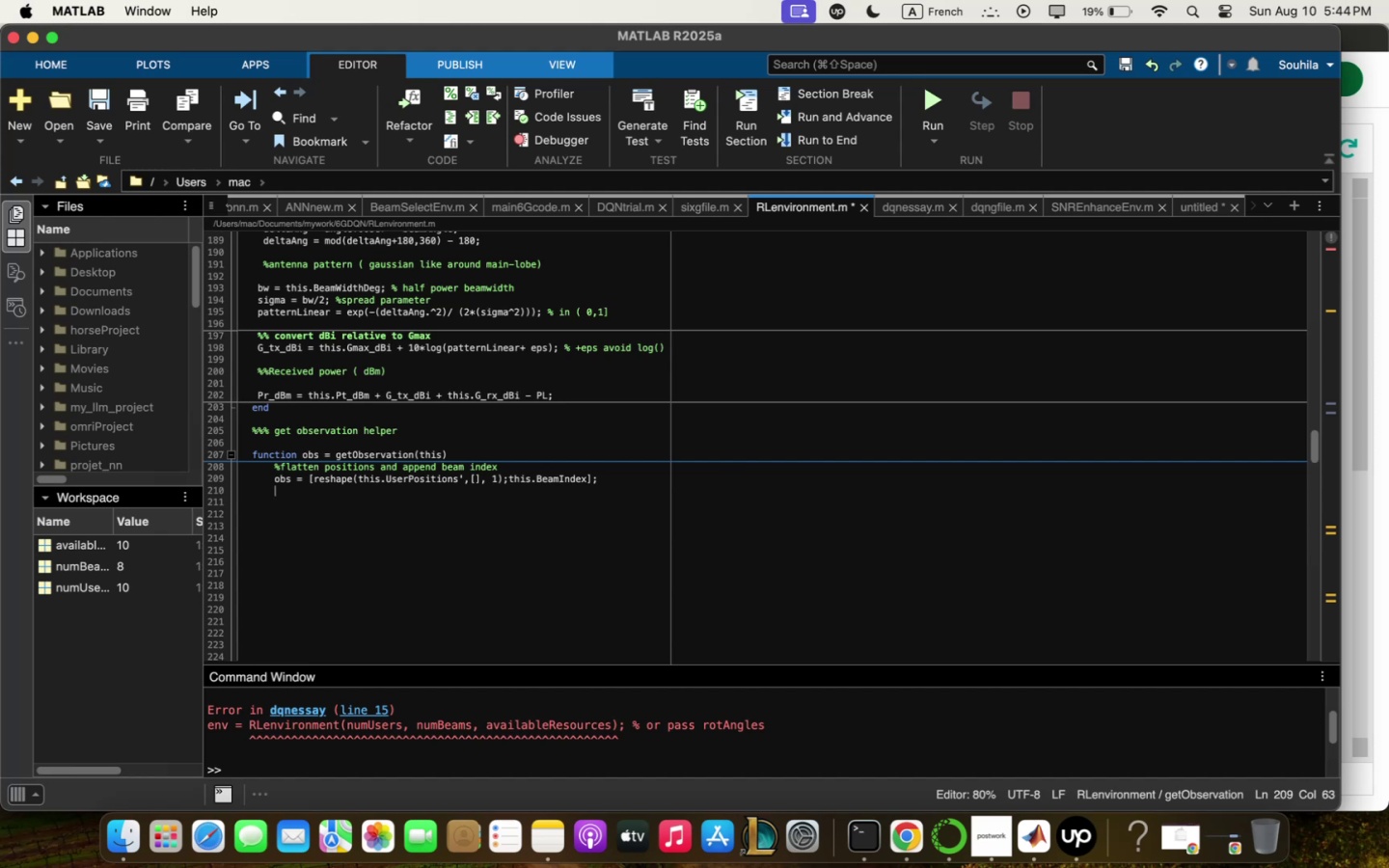 
type(end)
 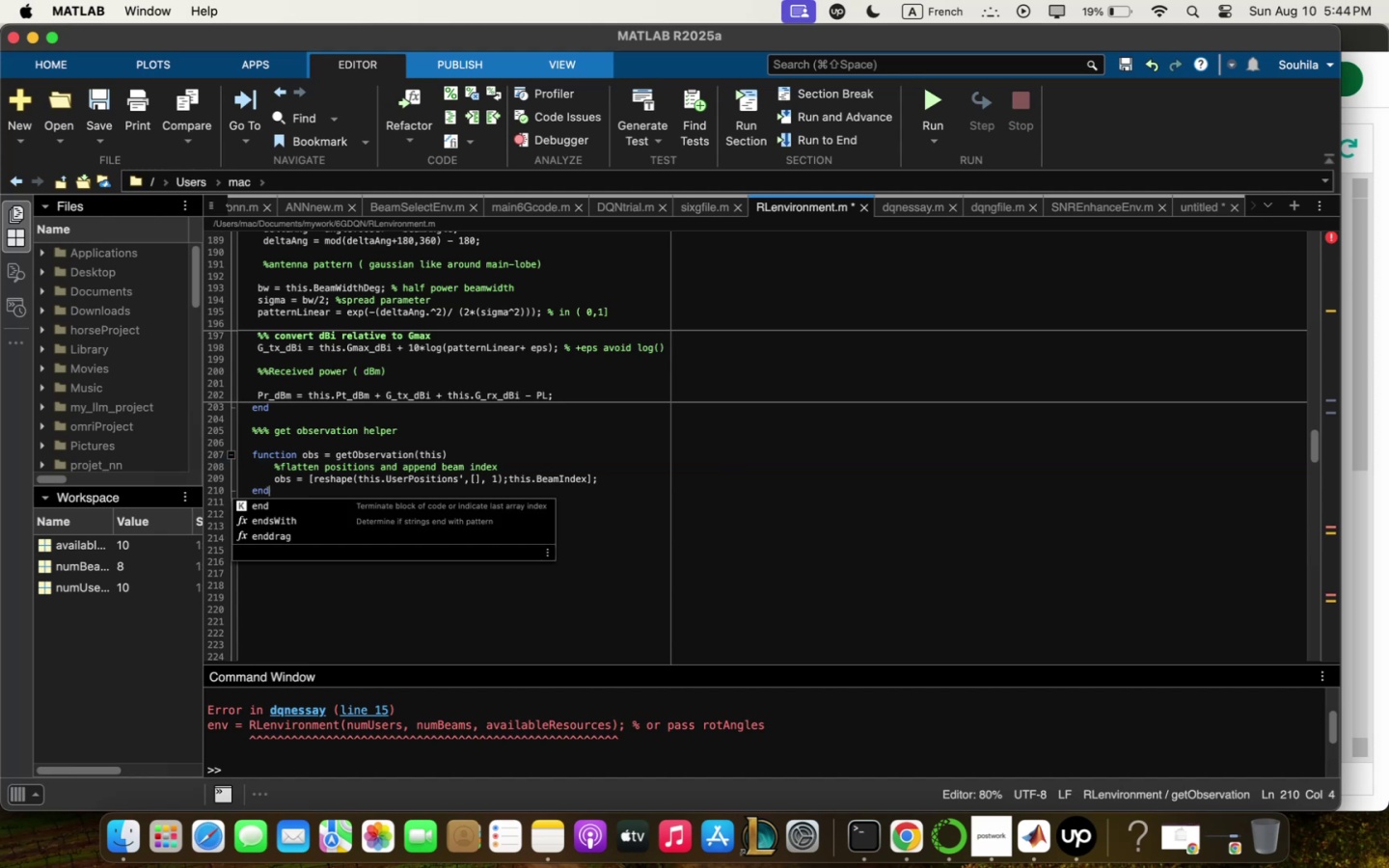 
scroll: coordinate [1044, 467], scroll_direction: up, amount: 26.0
 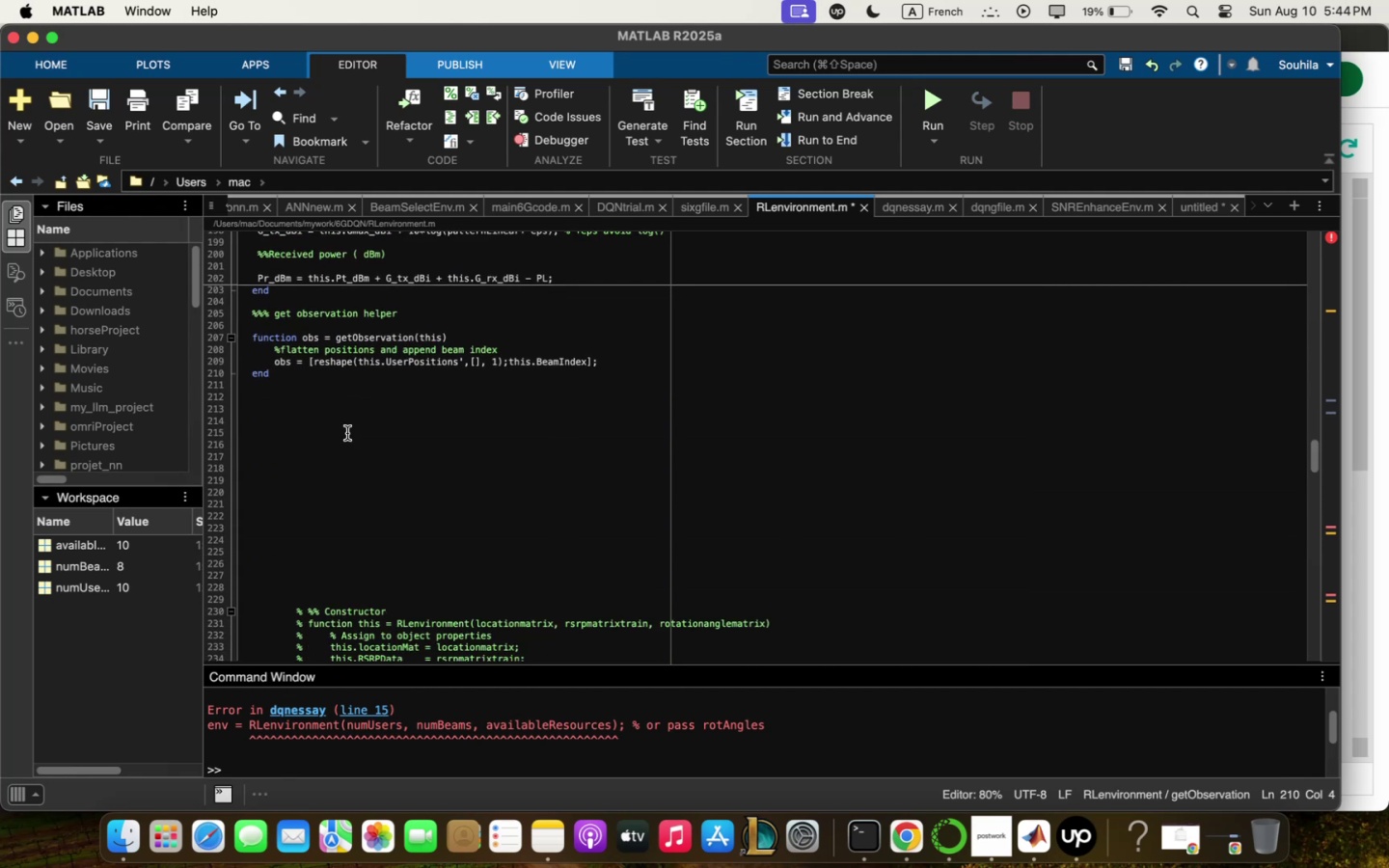 
left_click_drag(start_coordinate=[311, 406], to_coordinate=[245, 103])
 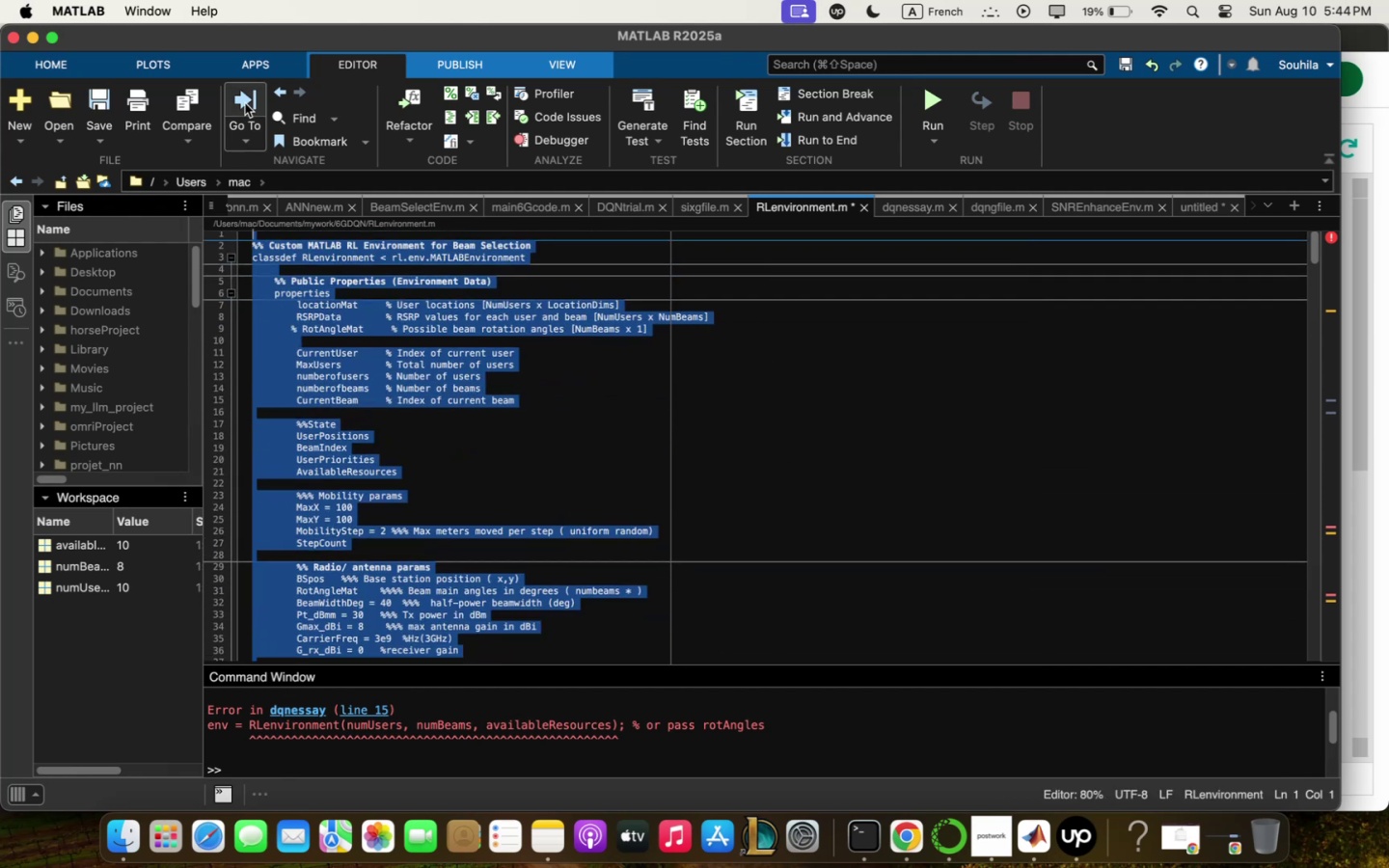 
key(Meta+C)
 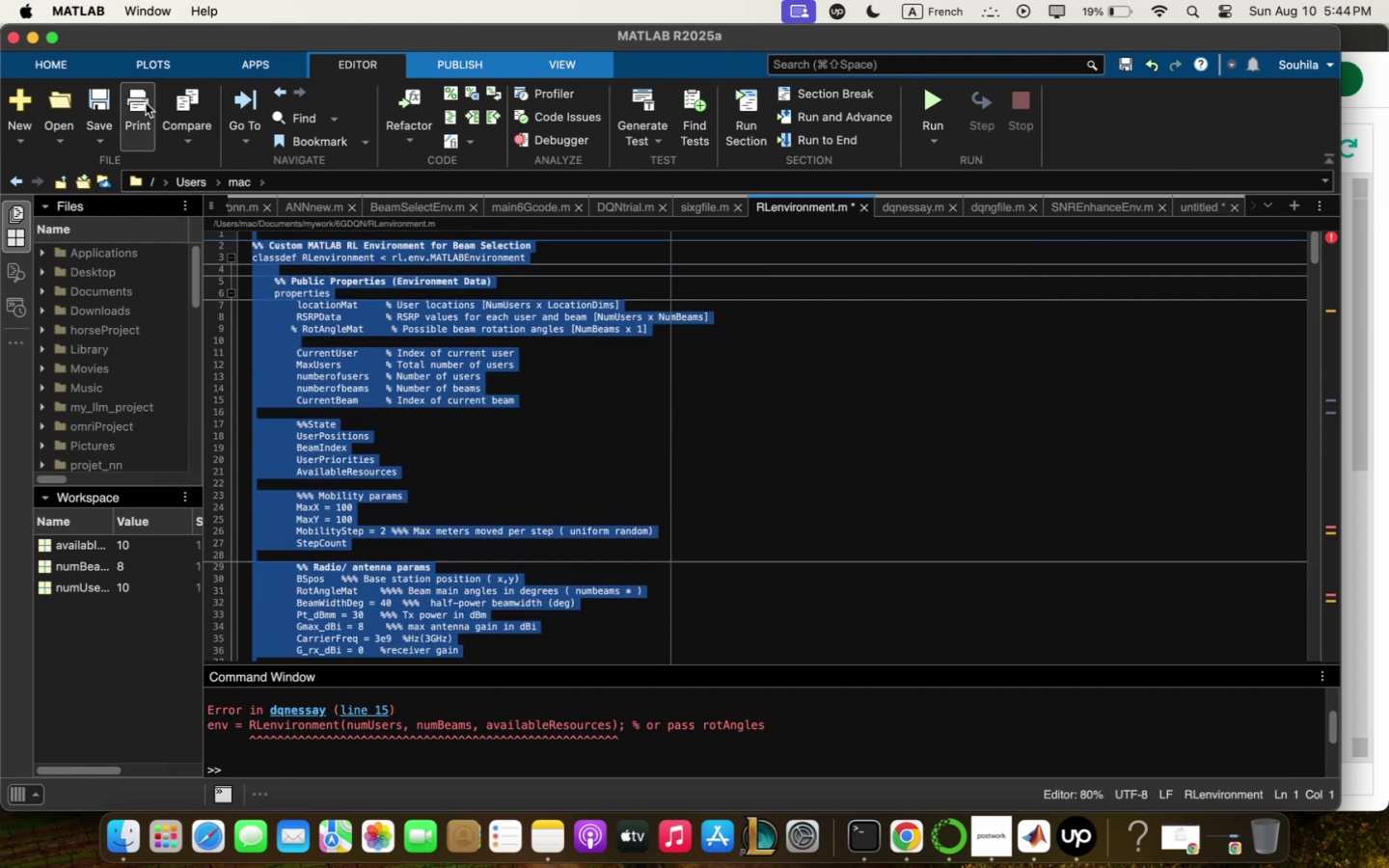 
left_click([113, 99])
 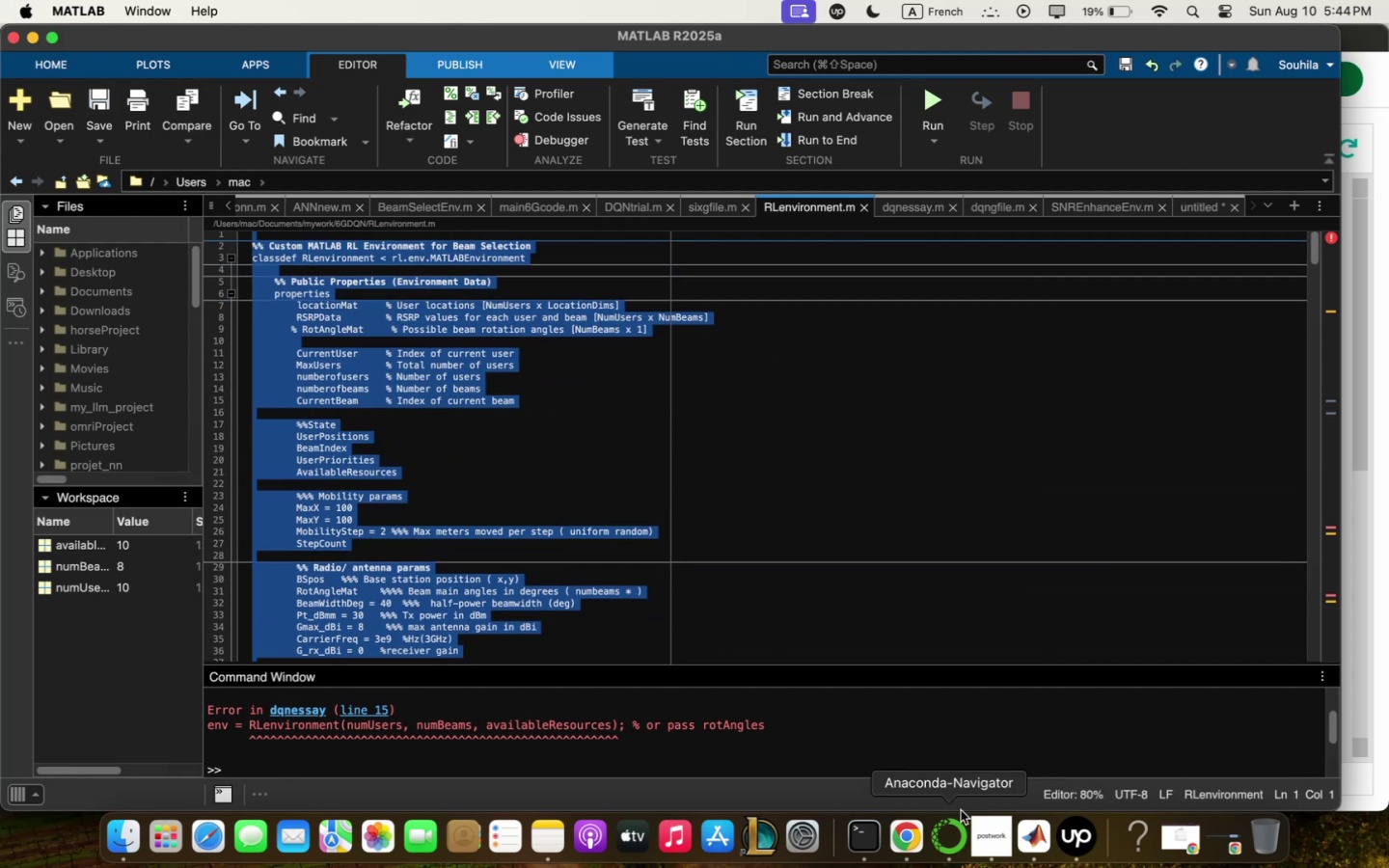 
left_click([919, 826])
 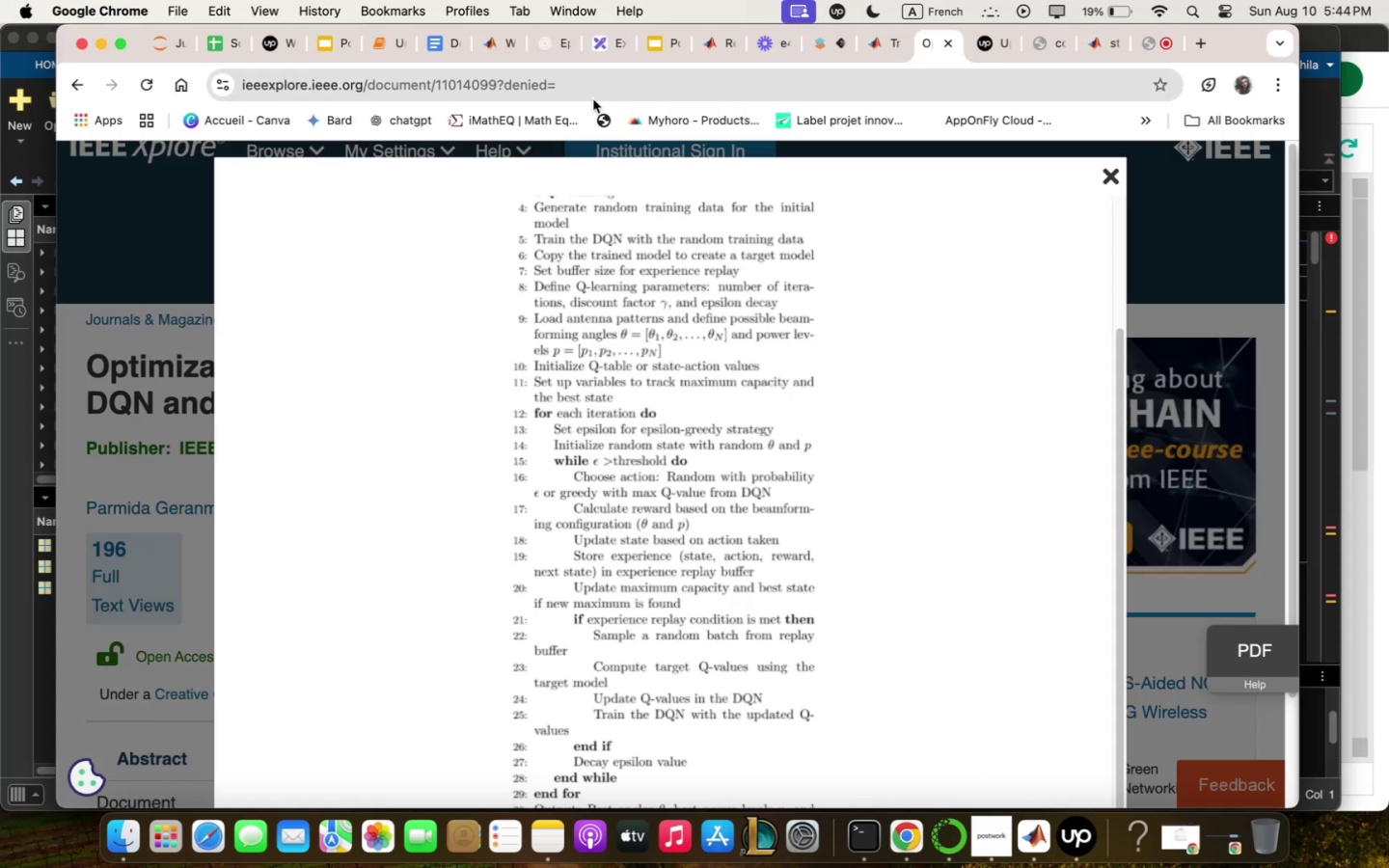 
left_click([551, 54])
 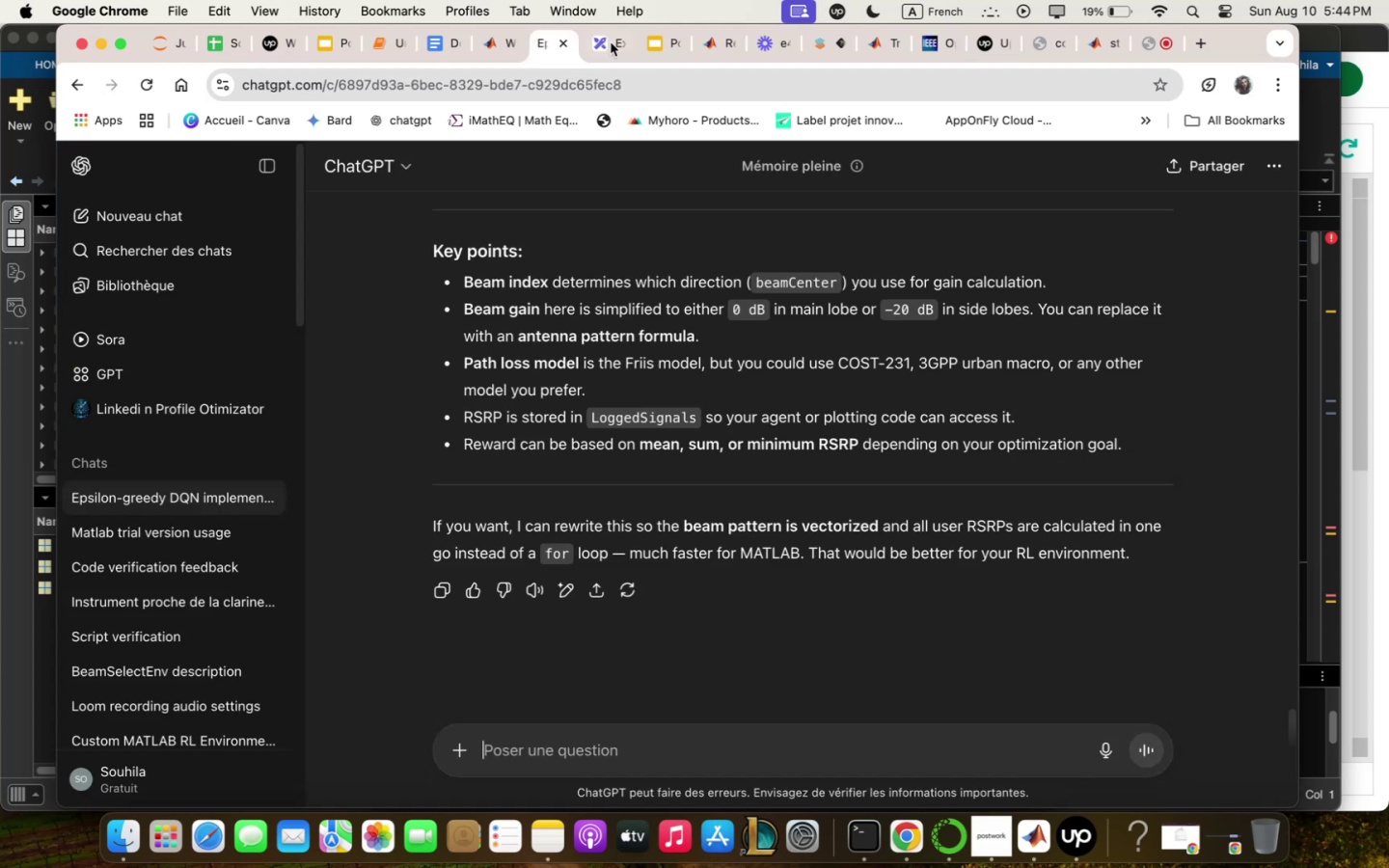 
left_click([624, 45])
 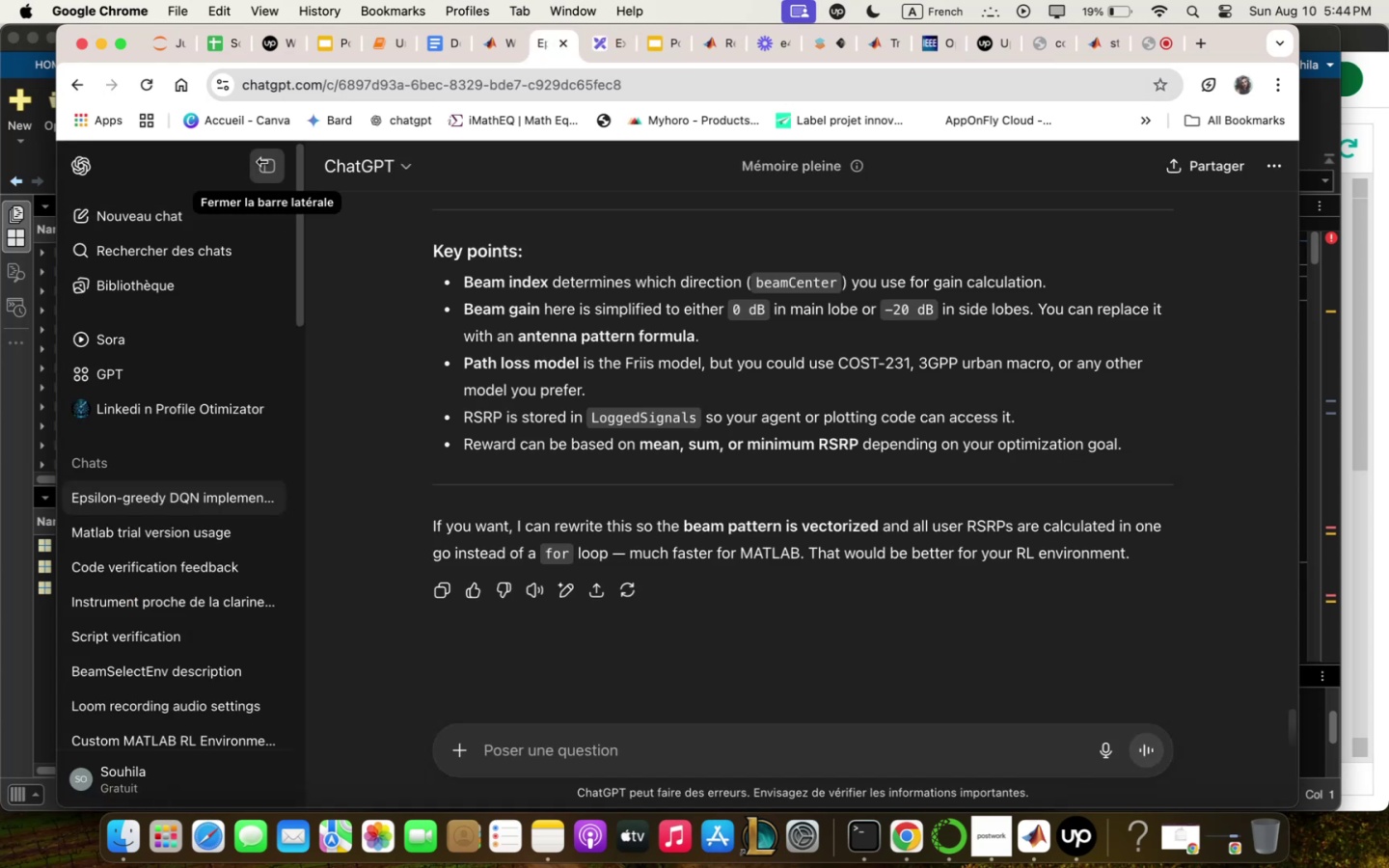 
left_click([262, 161])
 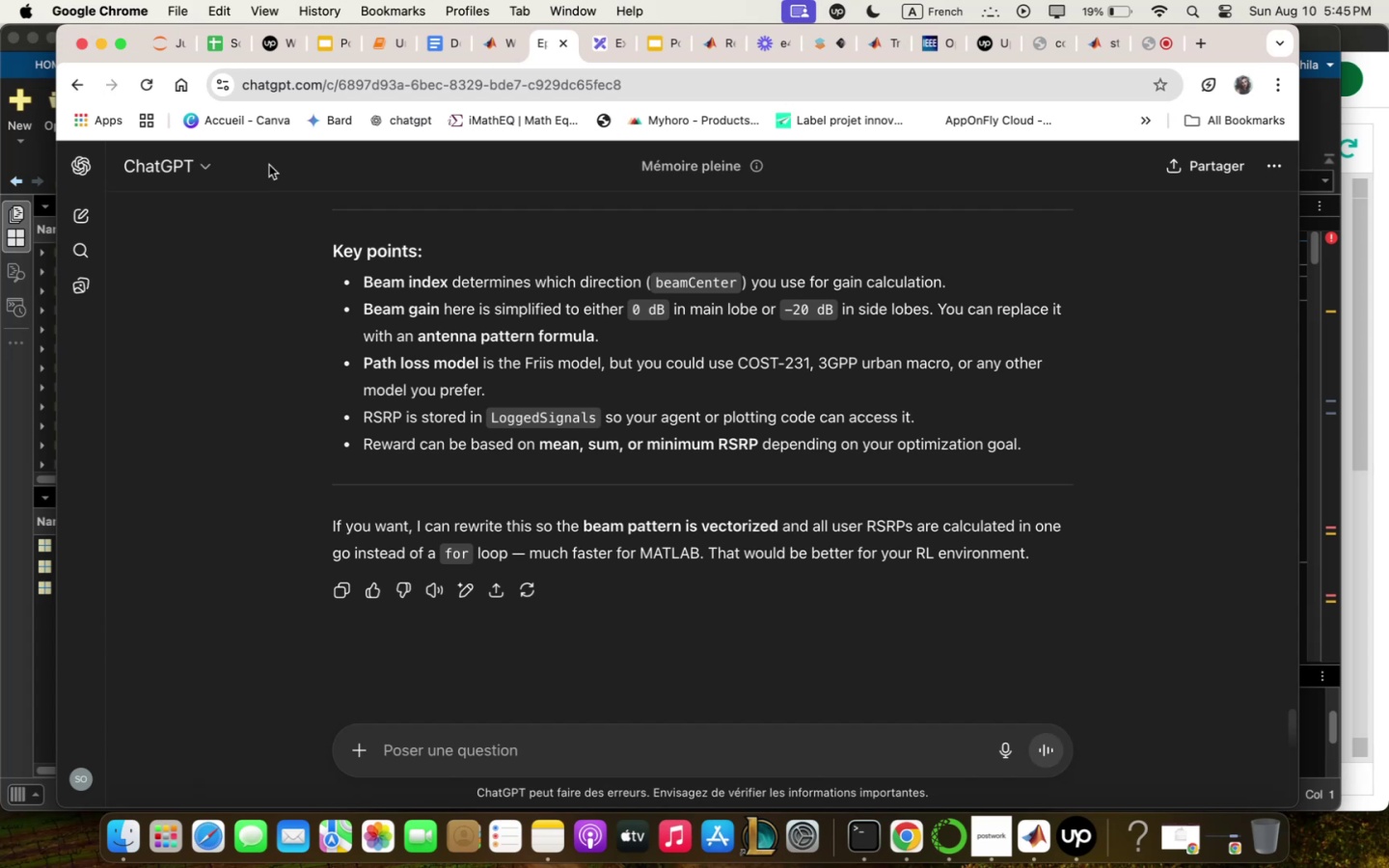 
wait(19.49)
 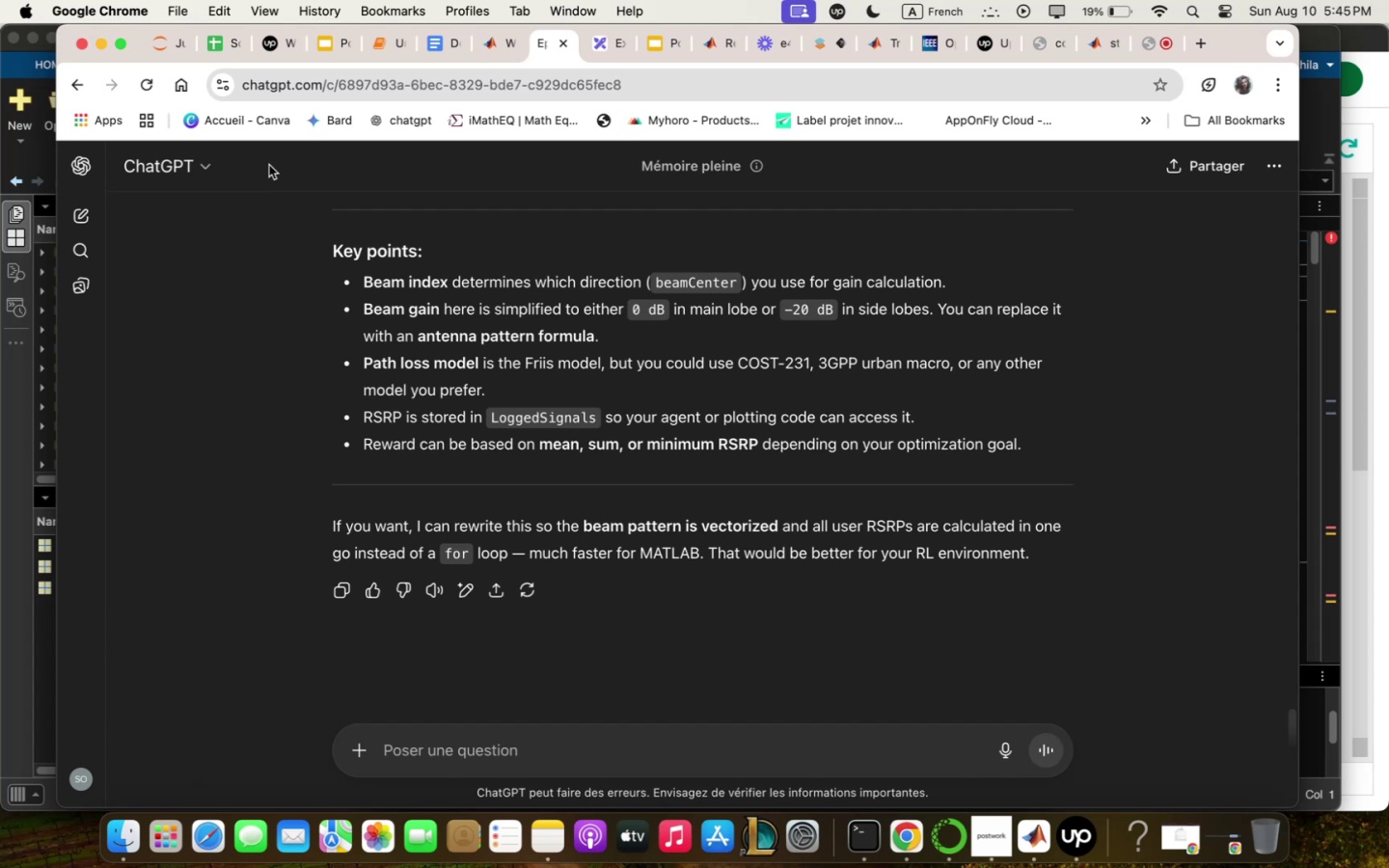 
left_click([517, 772])
 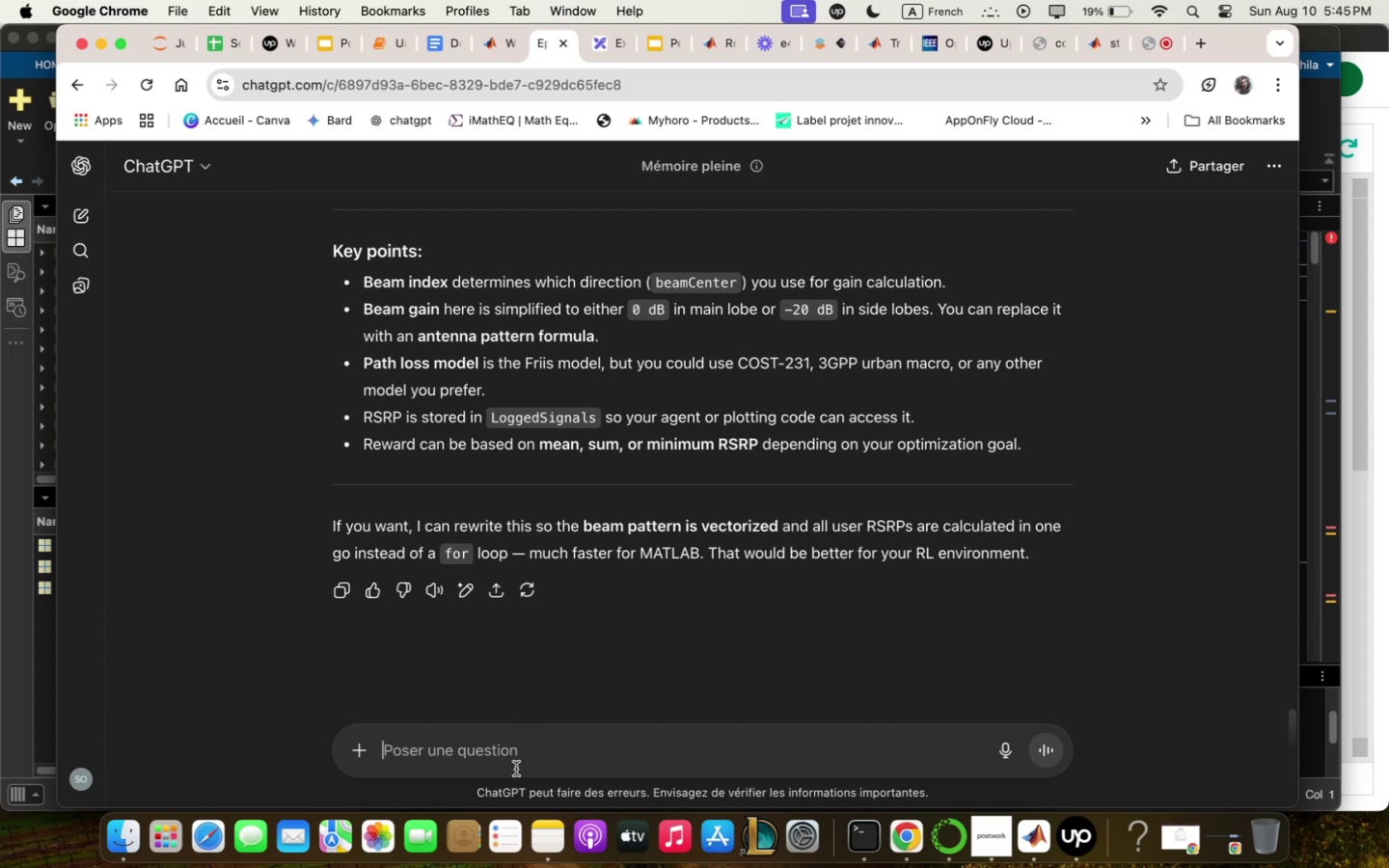 
key(Meta+V)
 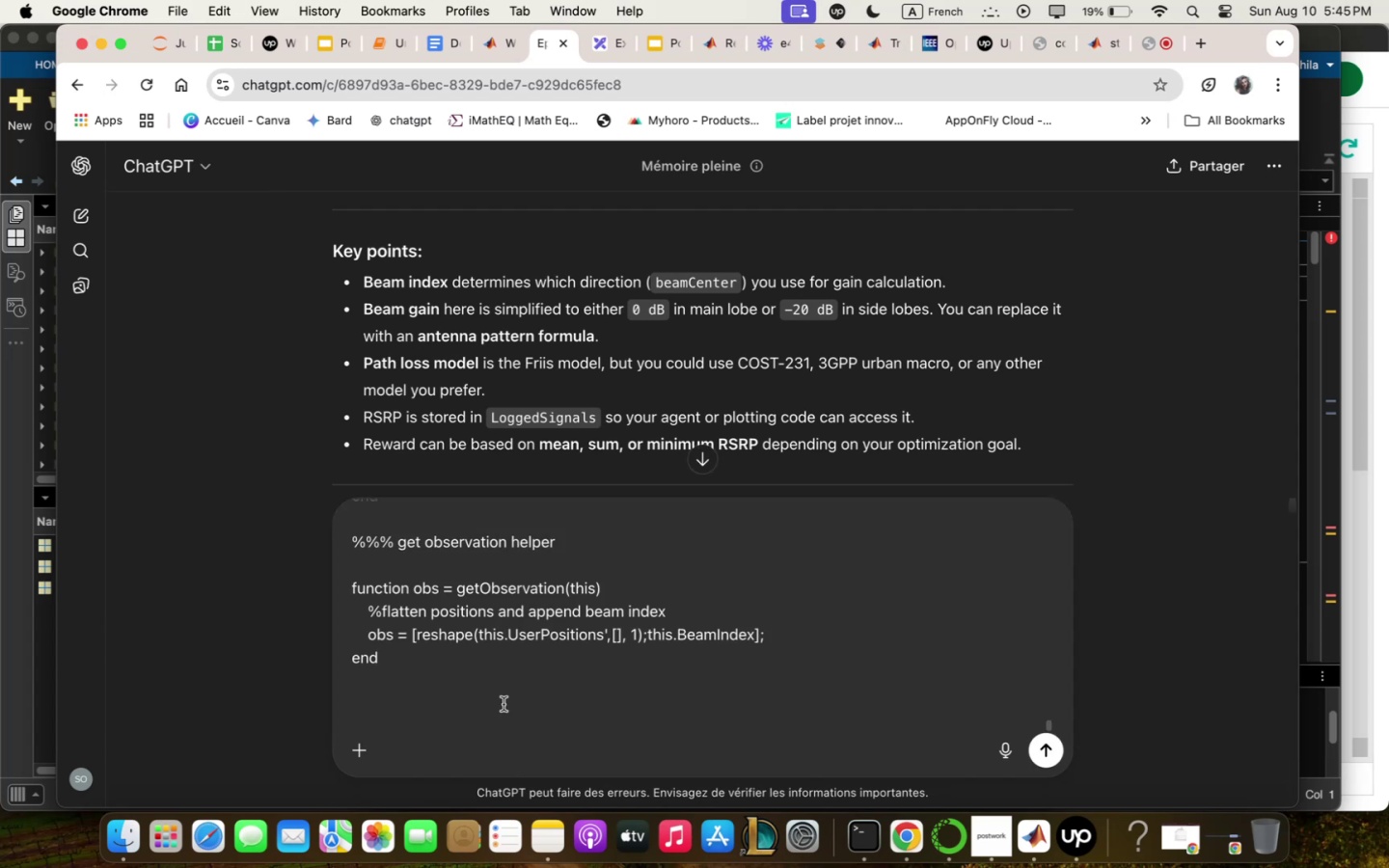 
scroll: coordinate [602, 605], scroll_direction: up, amount: 153.0
 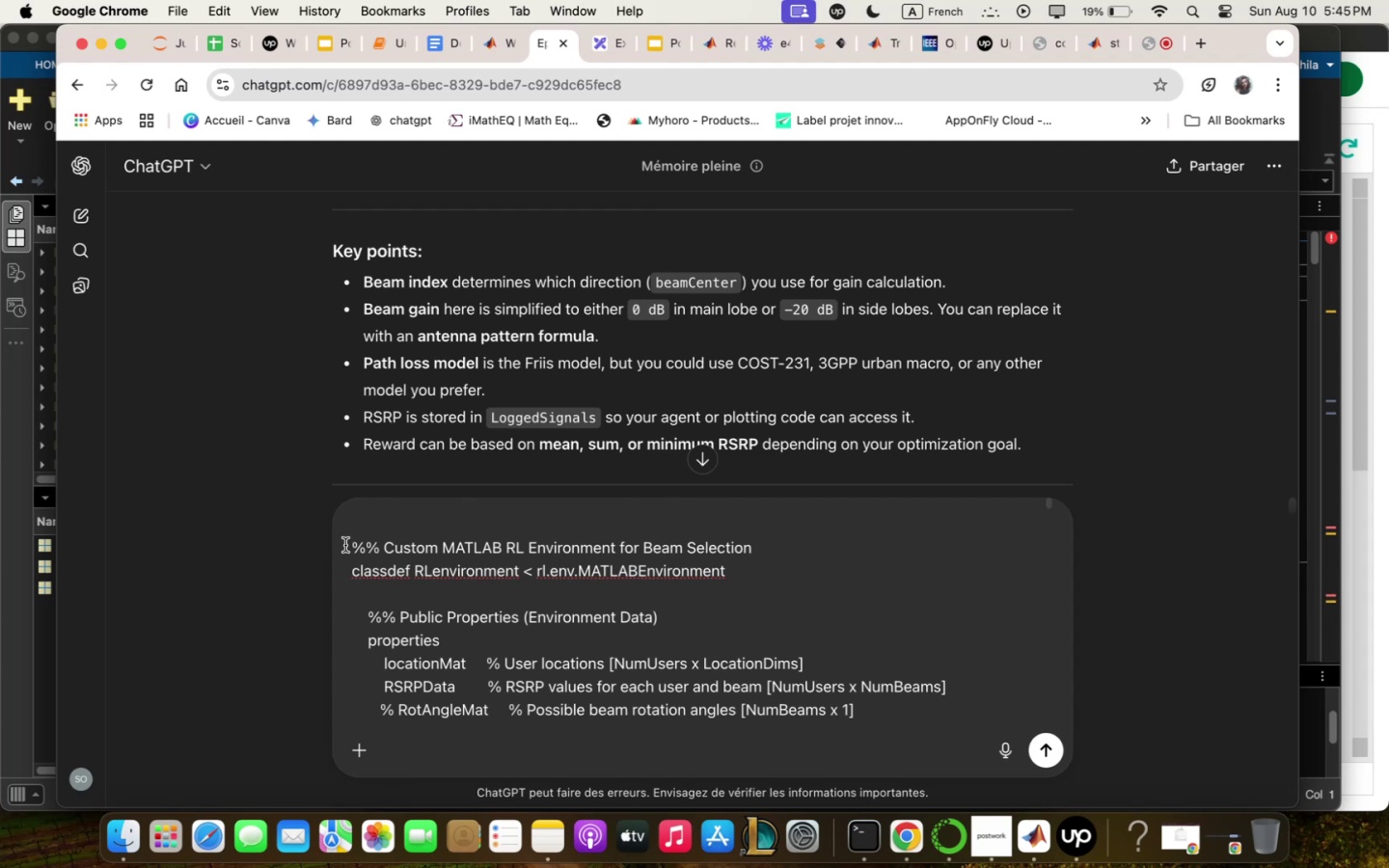 
left_click([351, 551])
 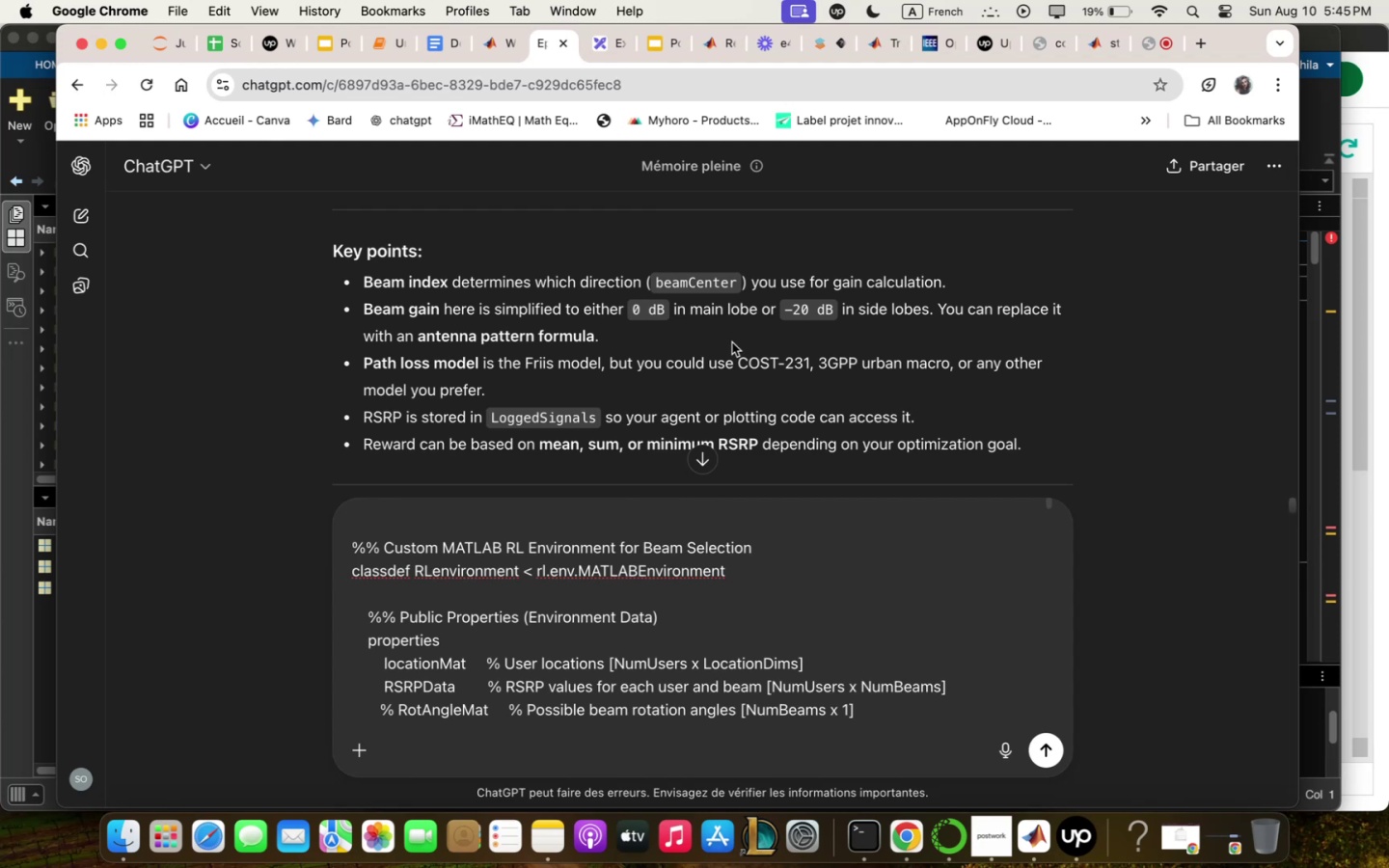 
type(verifym qnd explqin in fez lines . )
 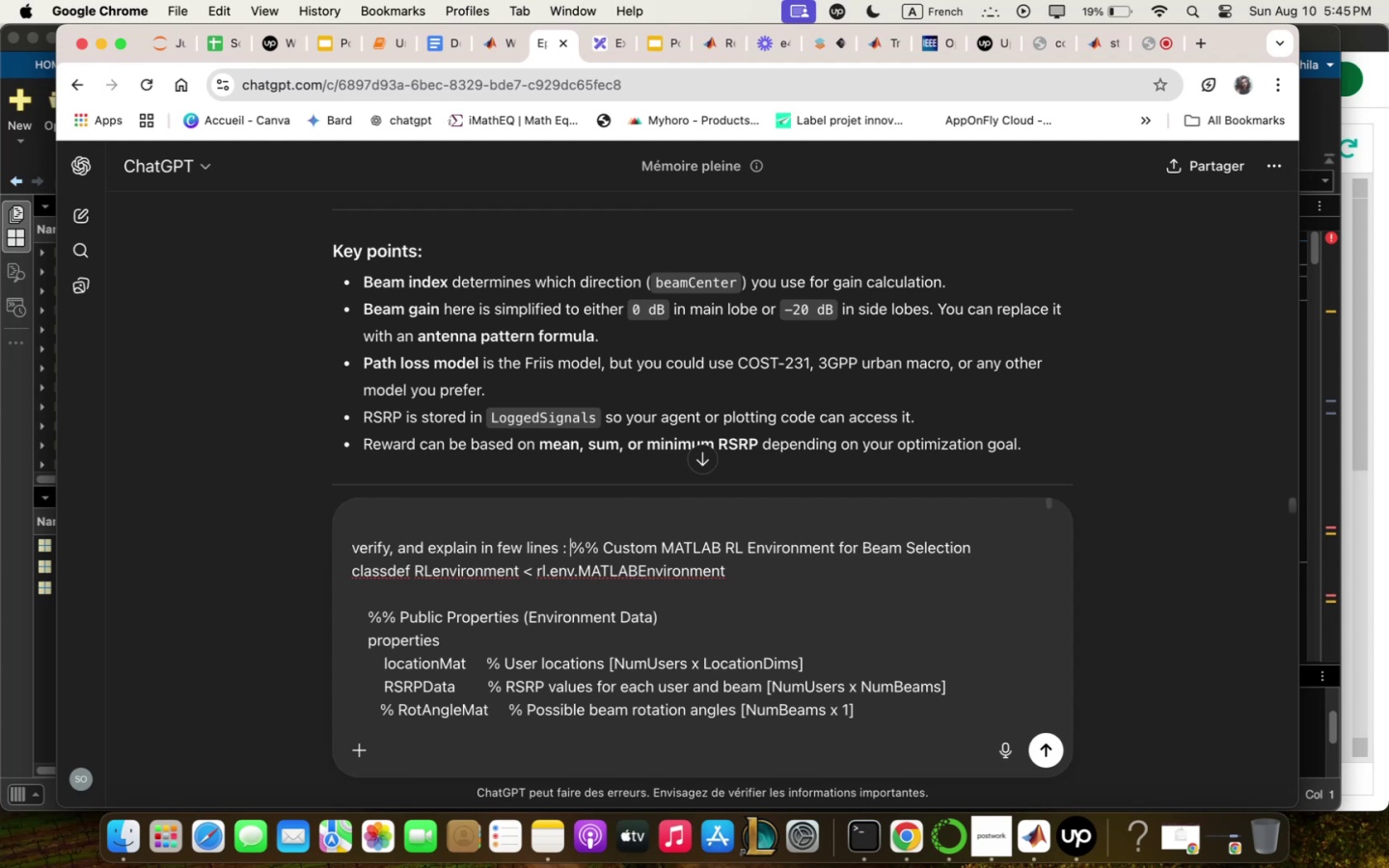 
key(Enter)
 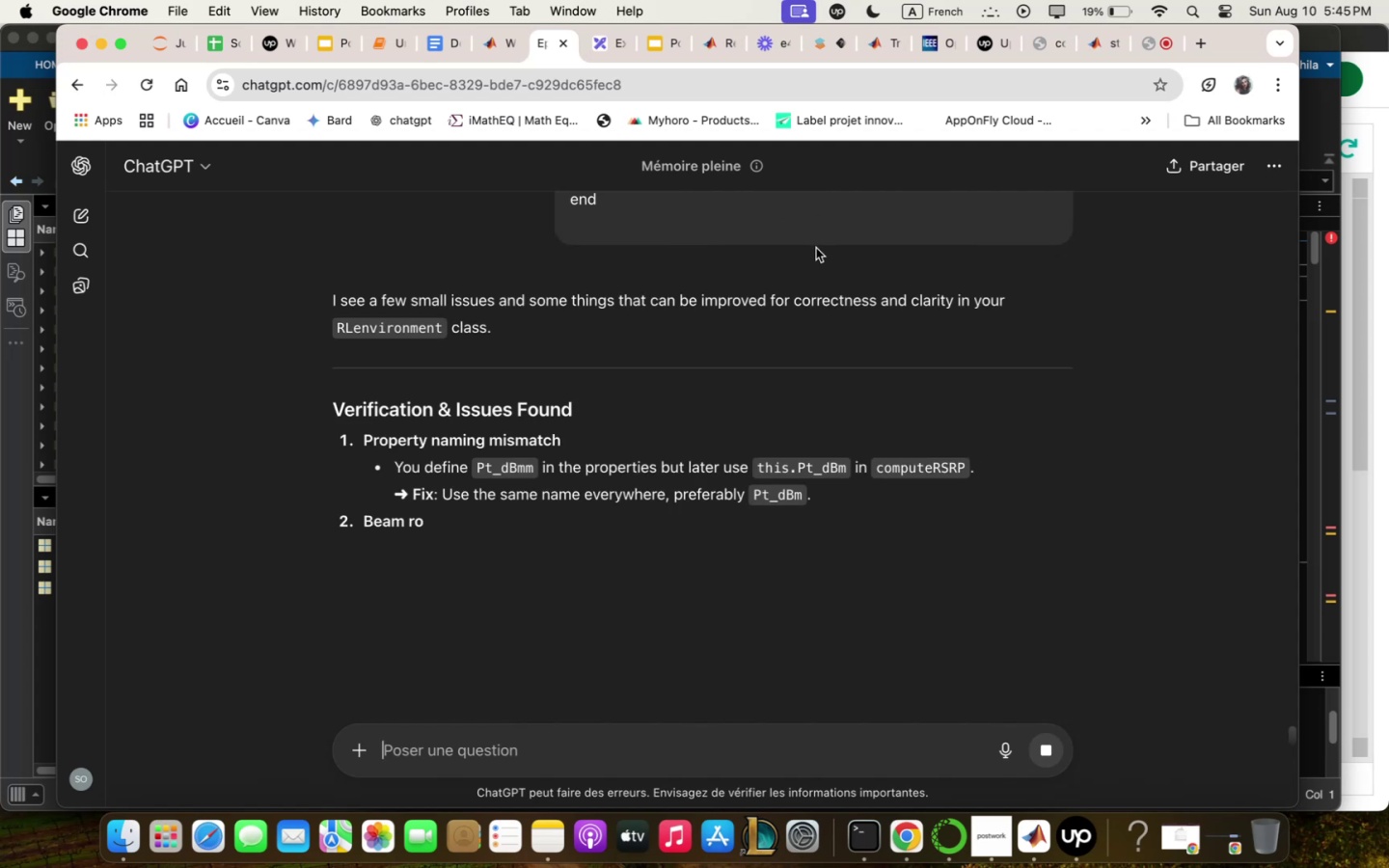 
wait(5.73)
 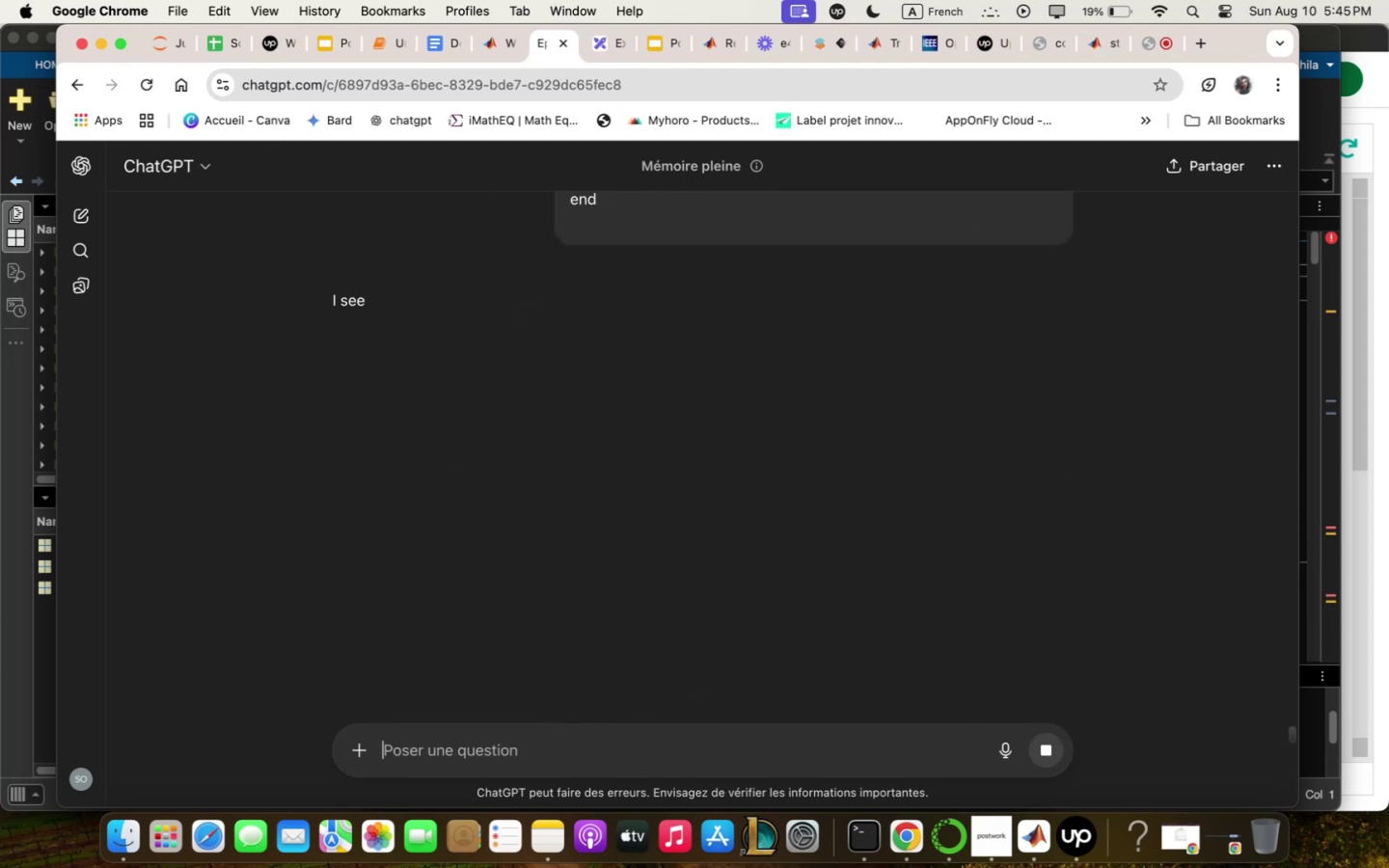 
scroll: coordinate [816, 501], scroll_direction: down, amount: 20.0
 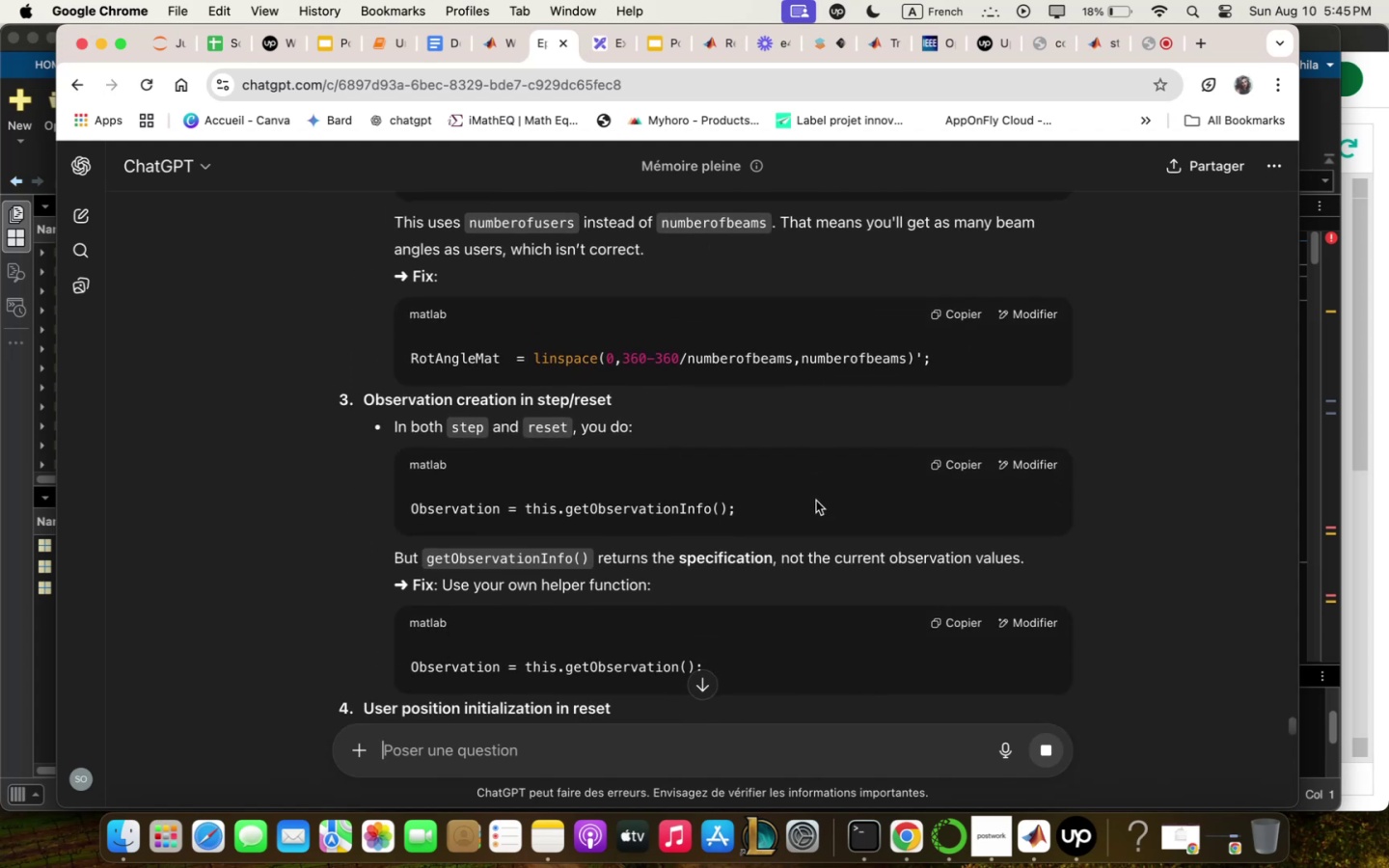 
scroll: coordinate [816, 501], scroll_direction: up, amount: 6.0
 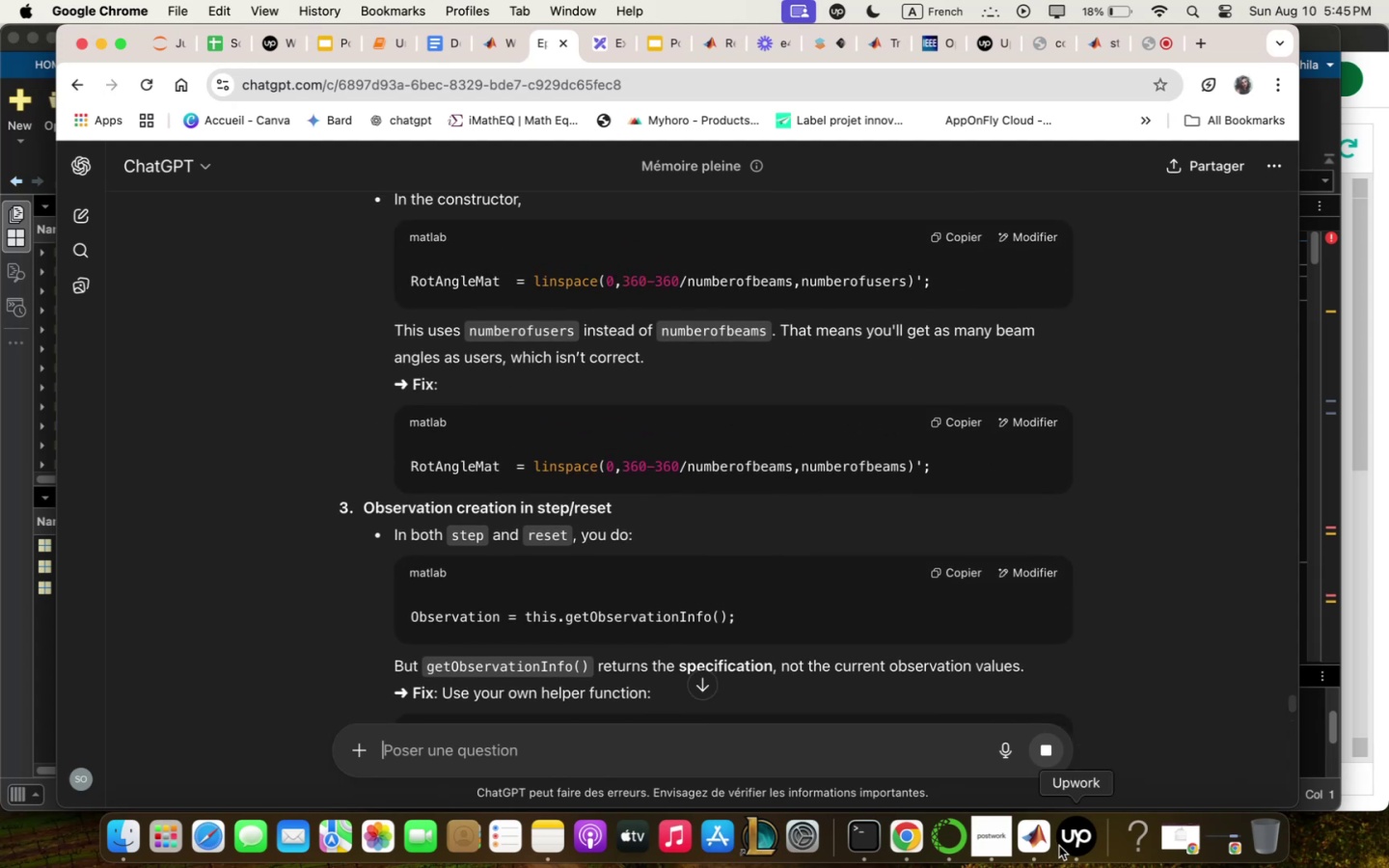 
left_click([1074, 846])
 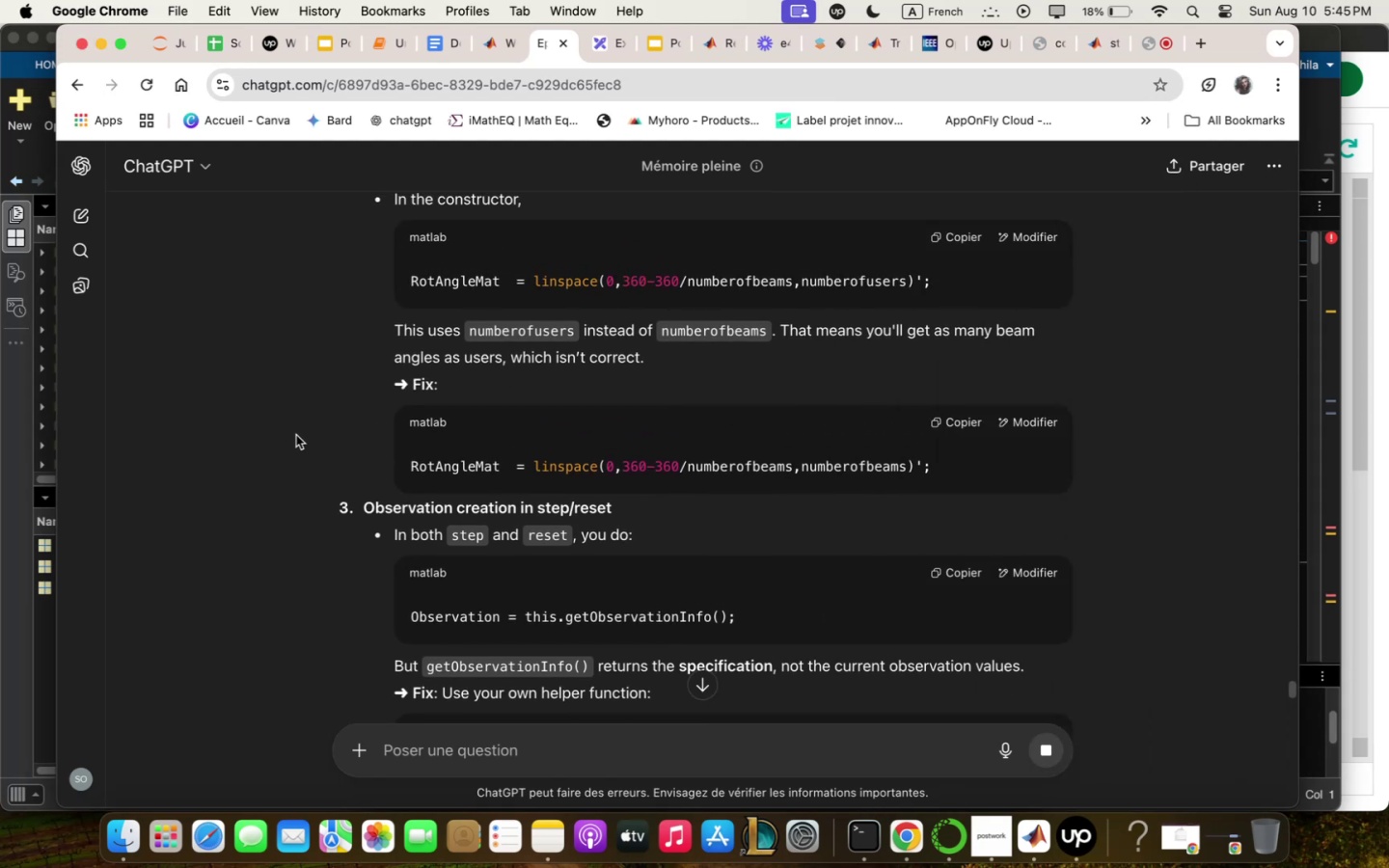 
left_click_drag(start_coordinate=[61, 335], to_coordinate=[184, 396])
 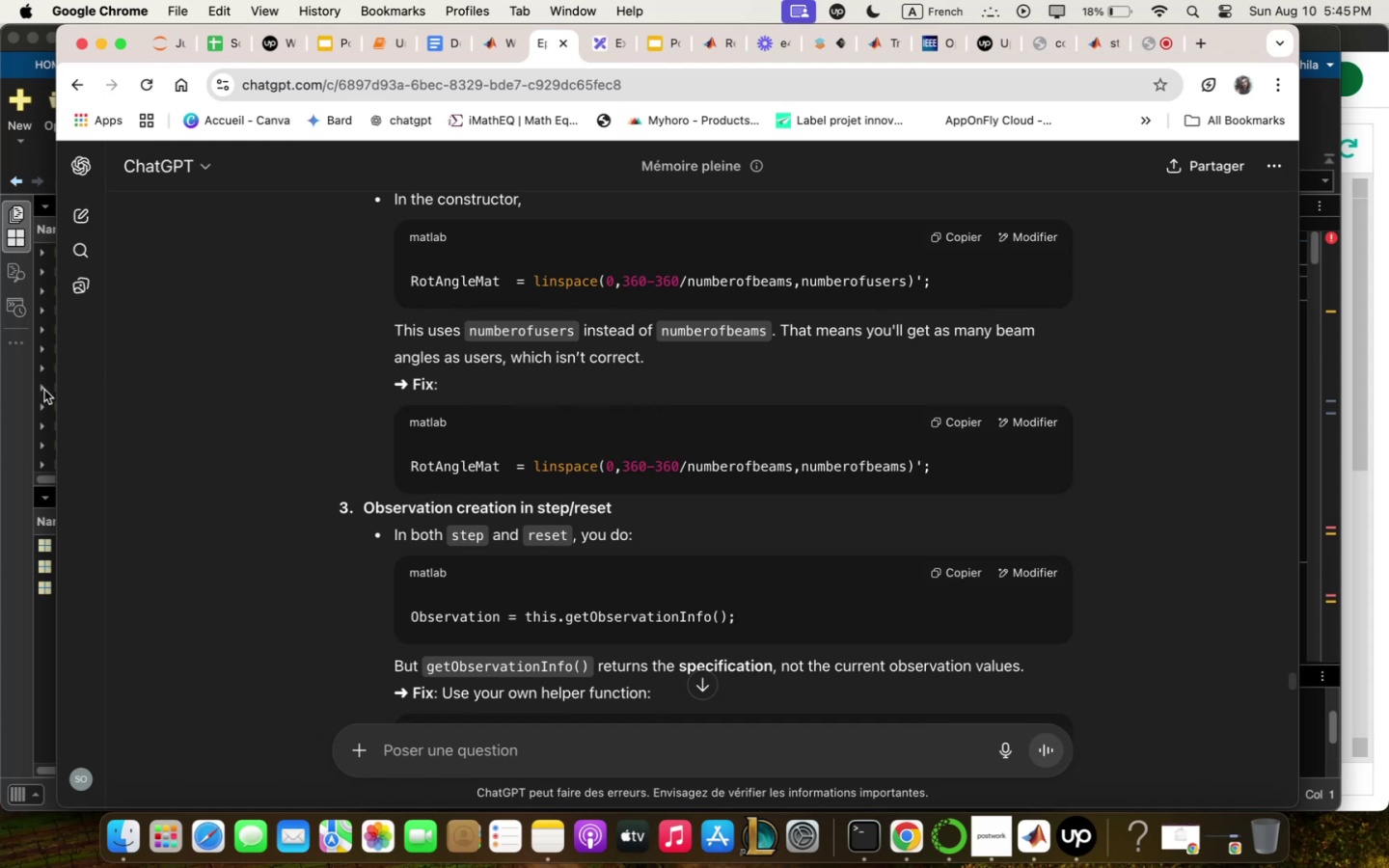 
left_click_drag(start_coordinate=[52, 388], to_coordinate=[698, 371])
 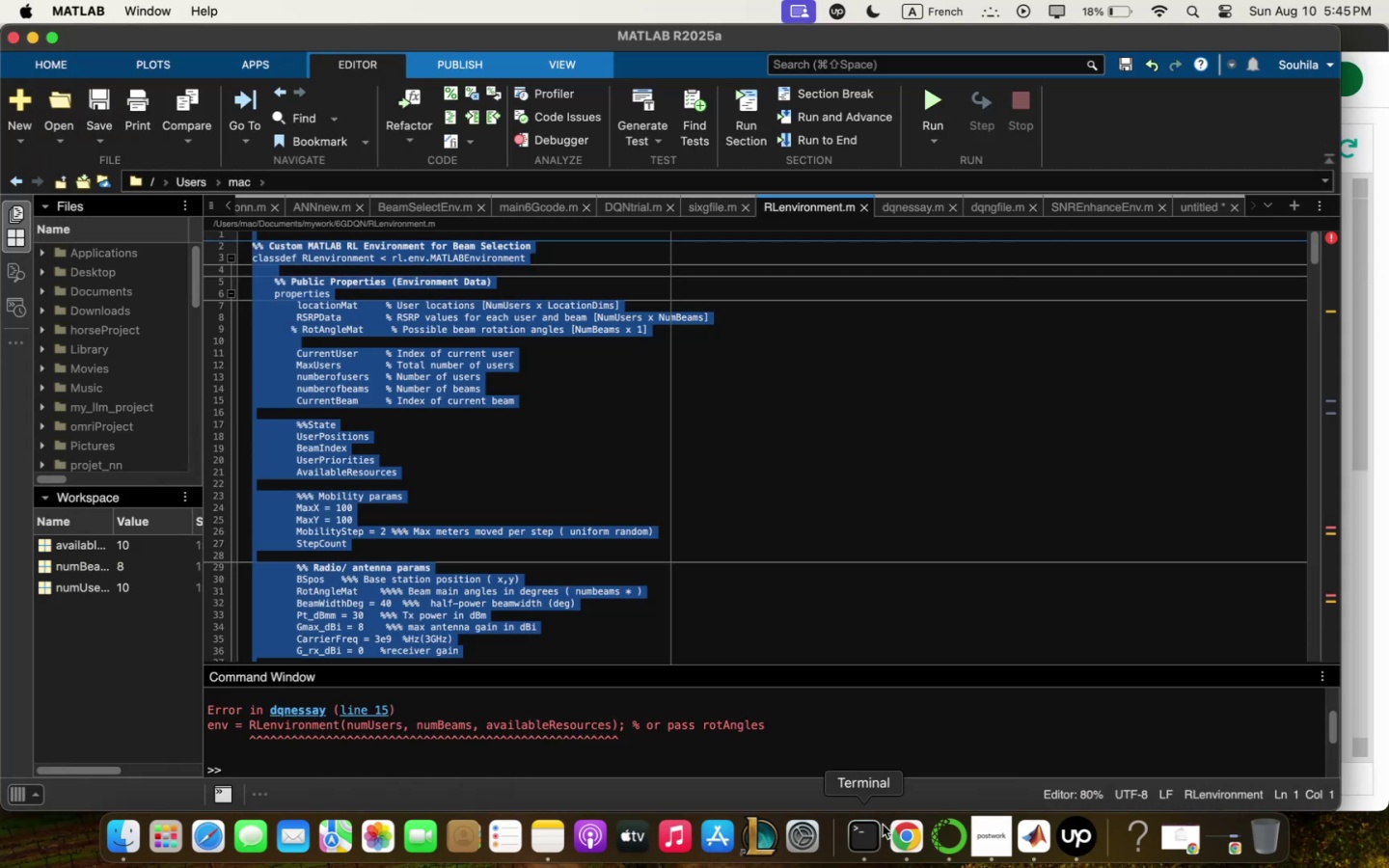 
wait(10.06)
 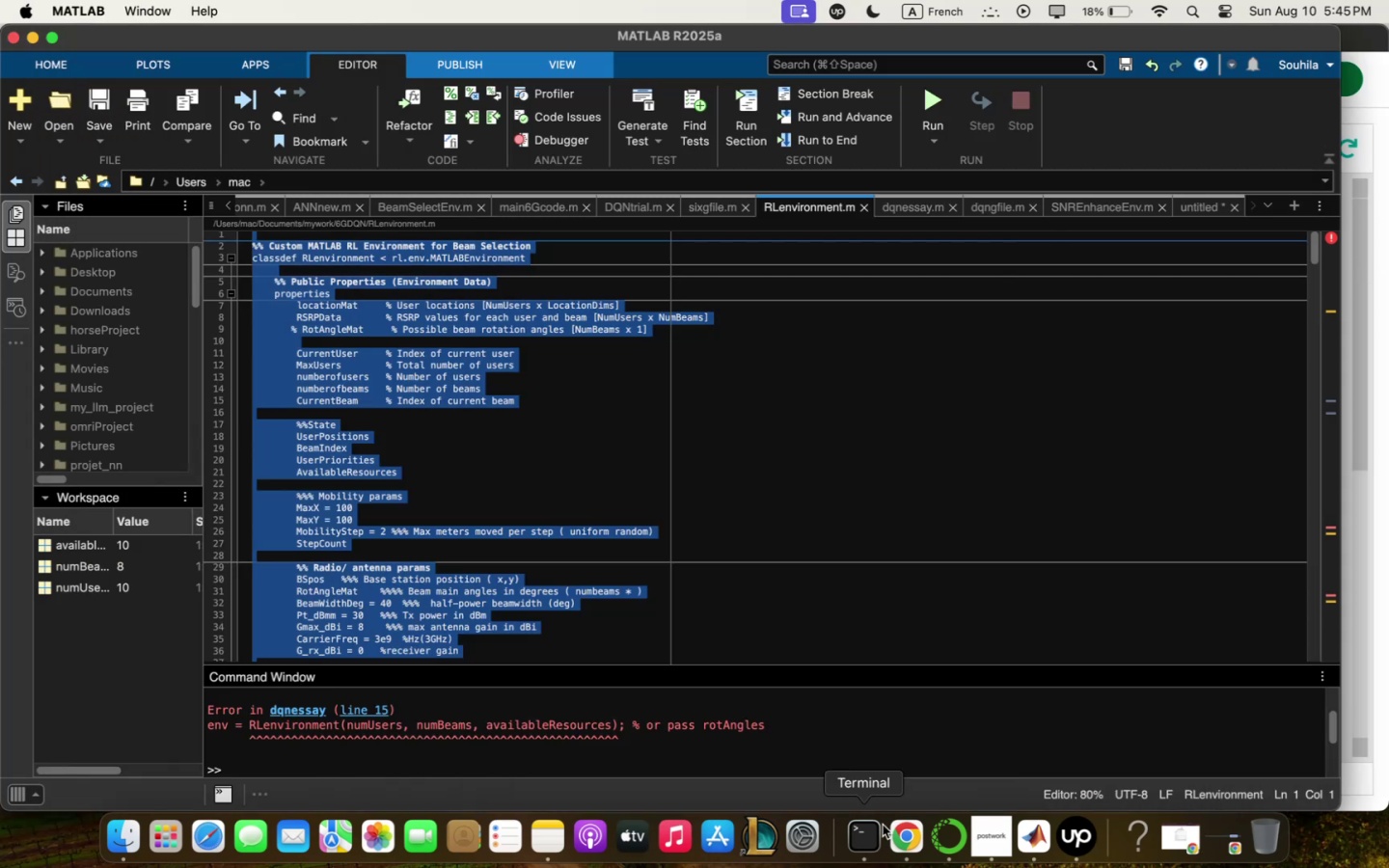 
left_click([177, 619])
 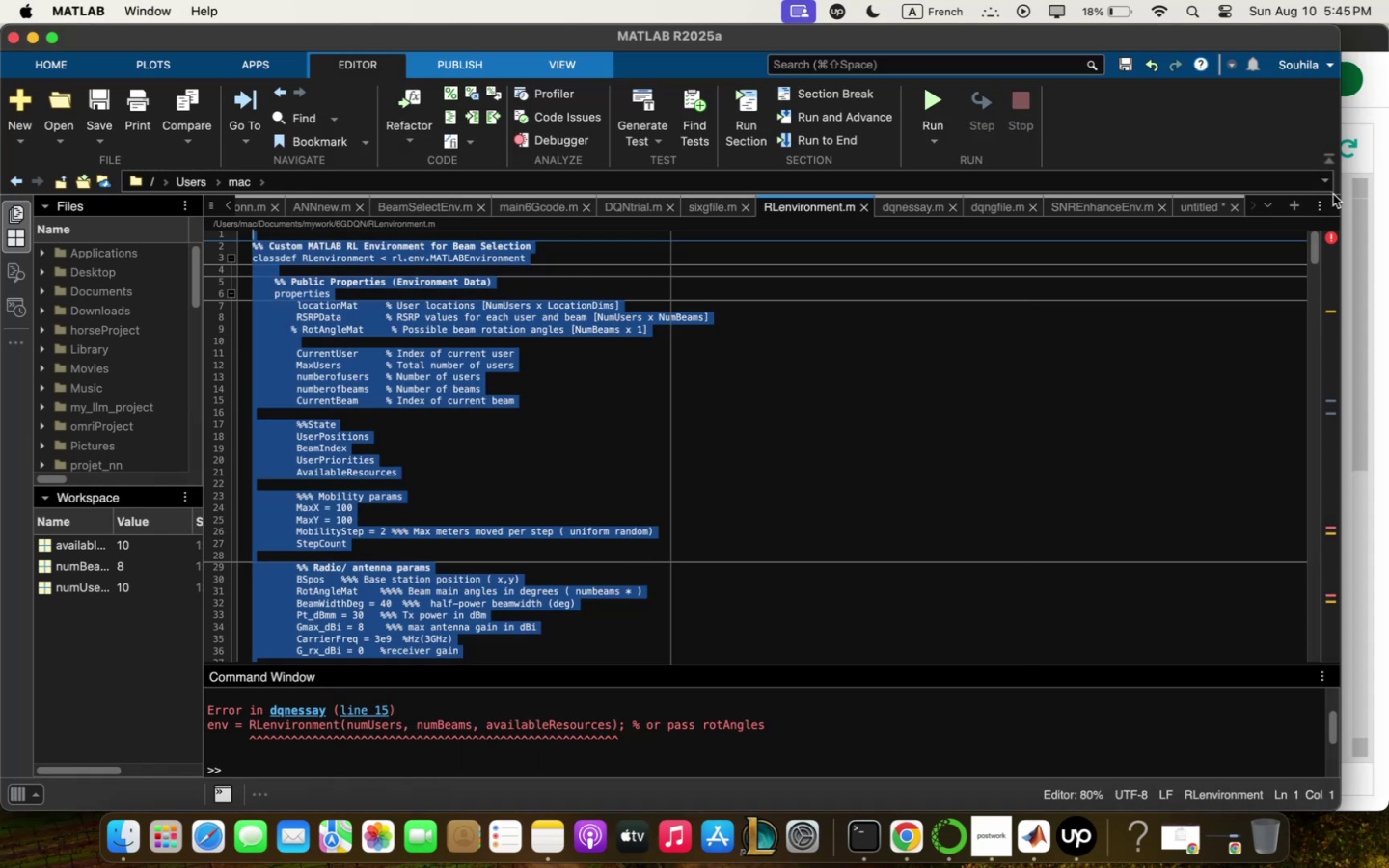 
left_click_drag(start_coordinate=[1344, 192], to_coordinate=[811, 247])
 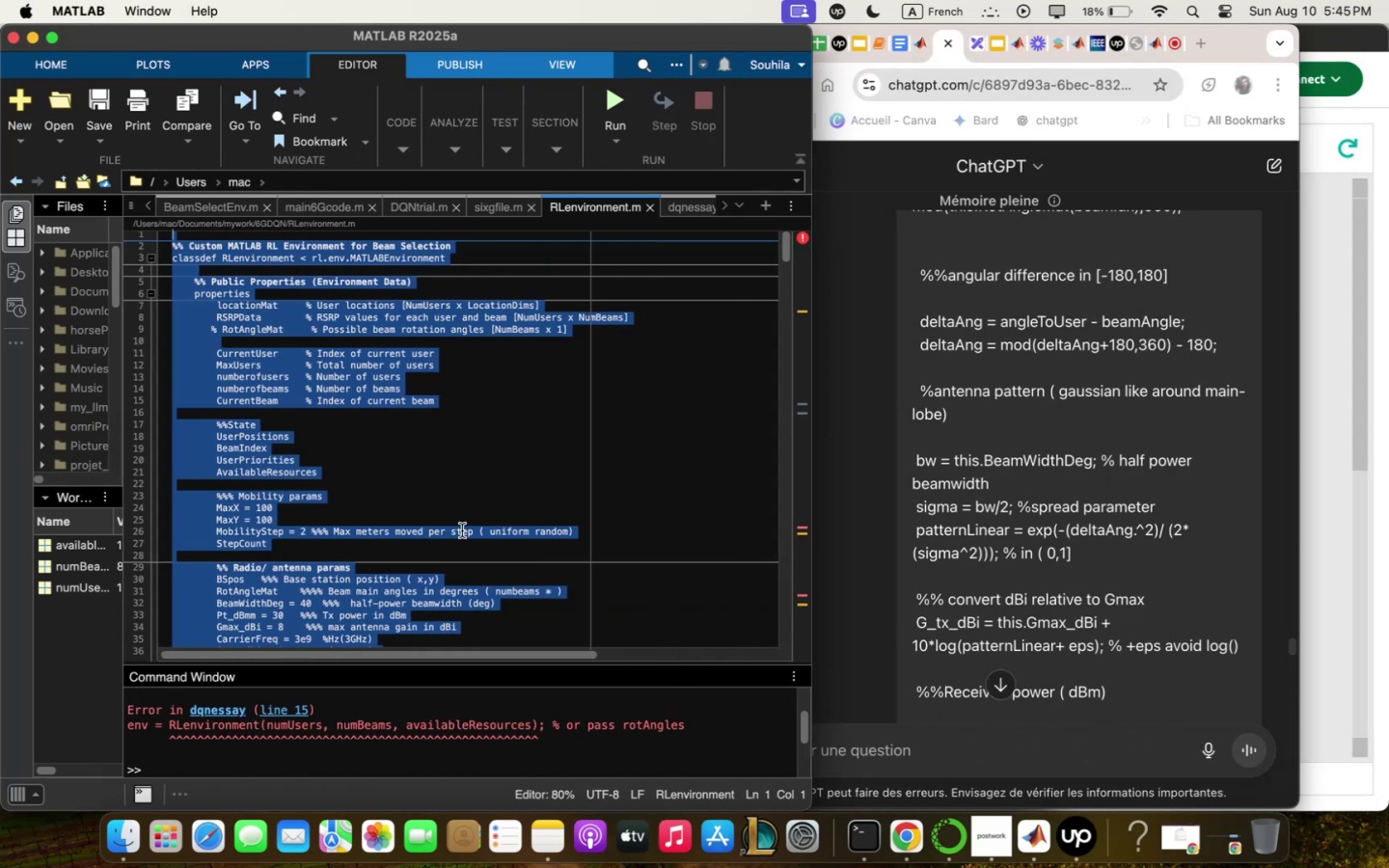 
left_click([475, 482])
 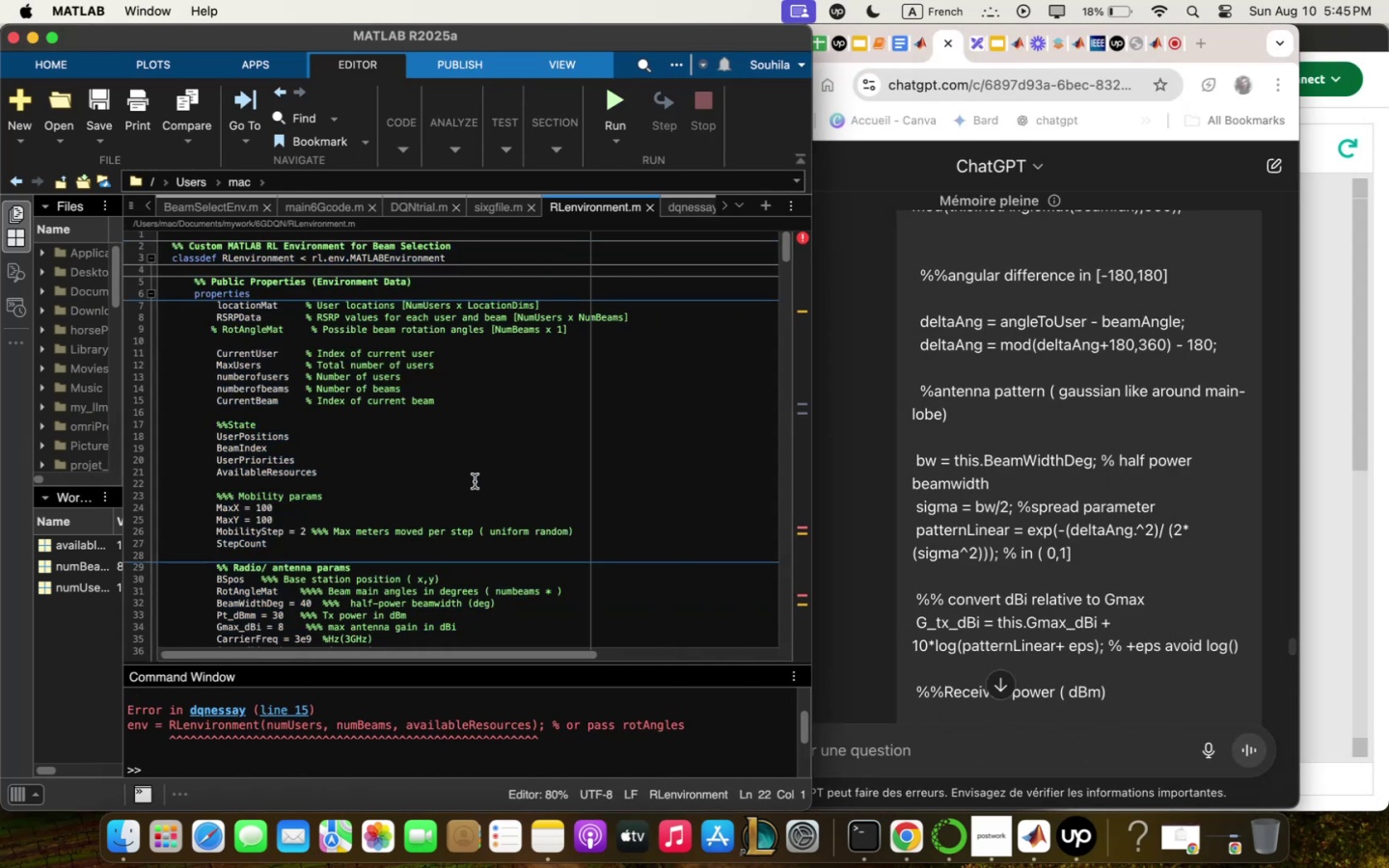 
scroll: coordinate [488, 462], scroll_direction: down, amount: 28.0
 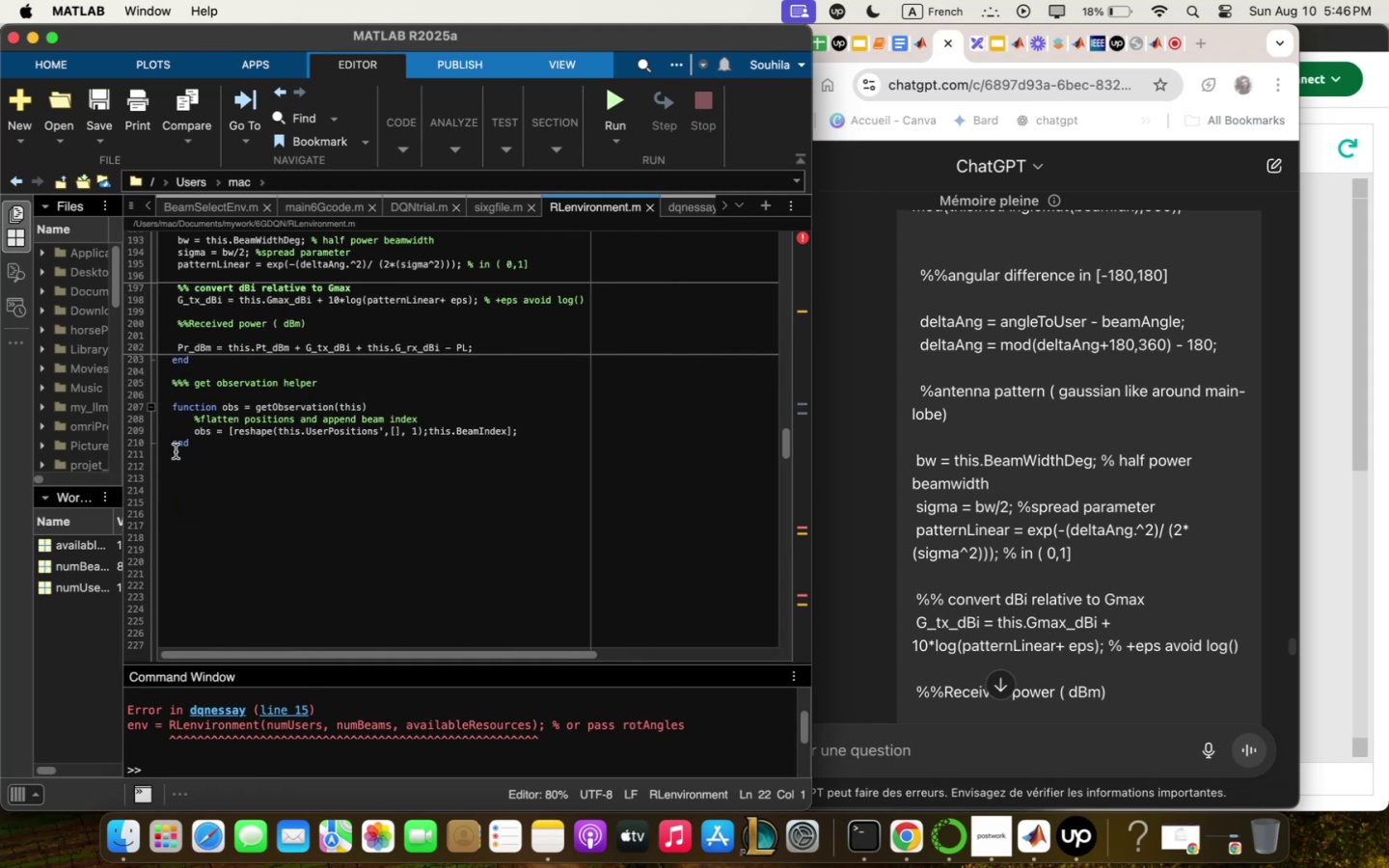 
left_click([178, 465])
 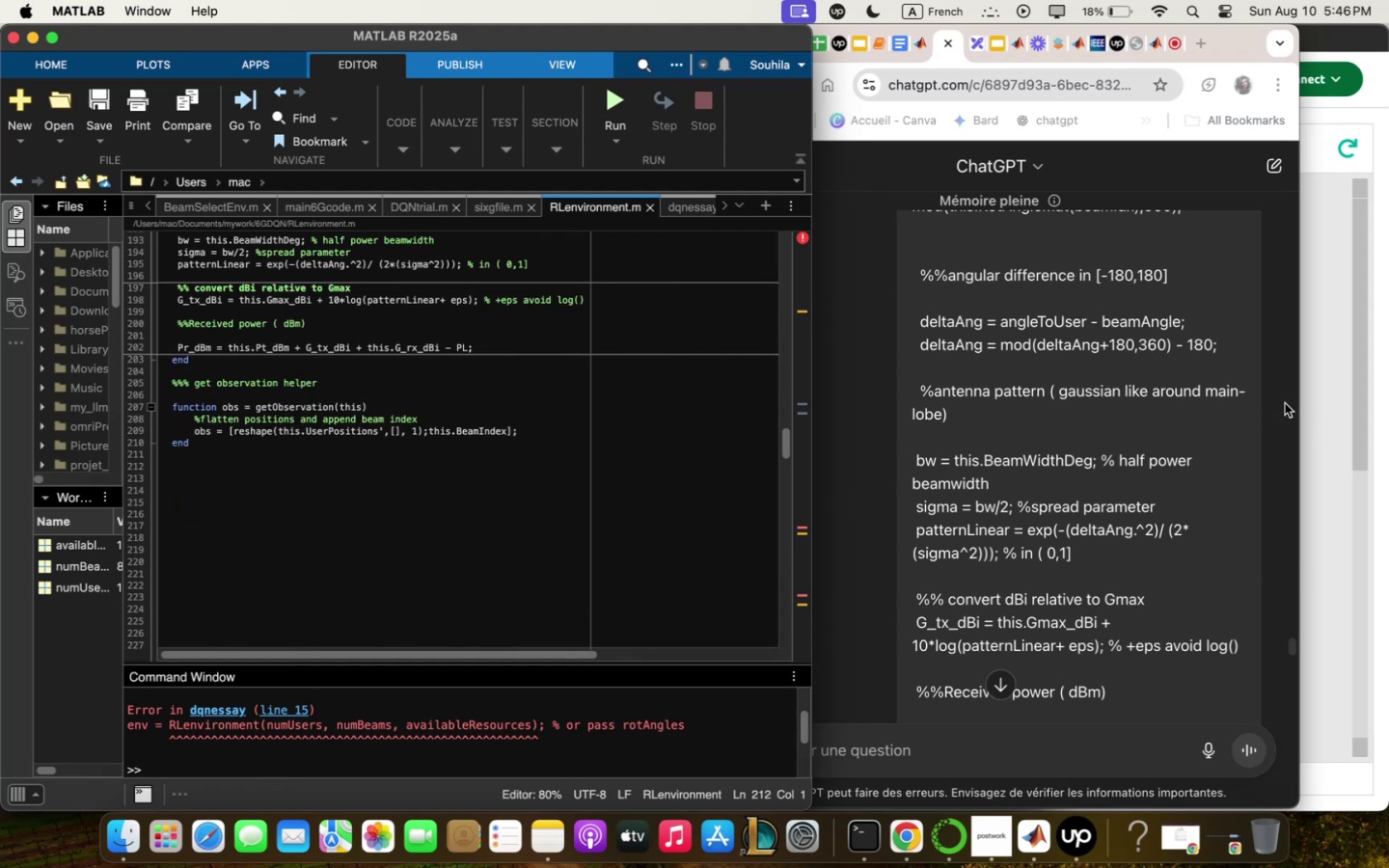 
left_click([1296, 400])
 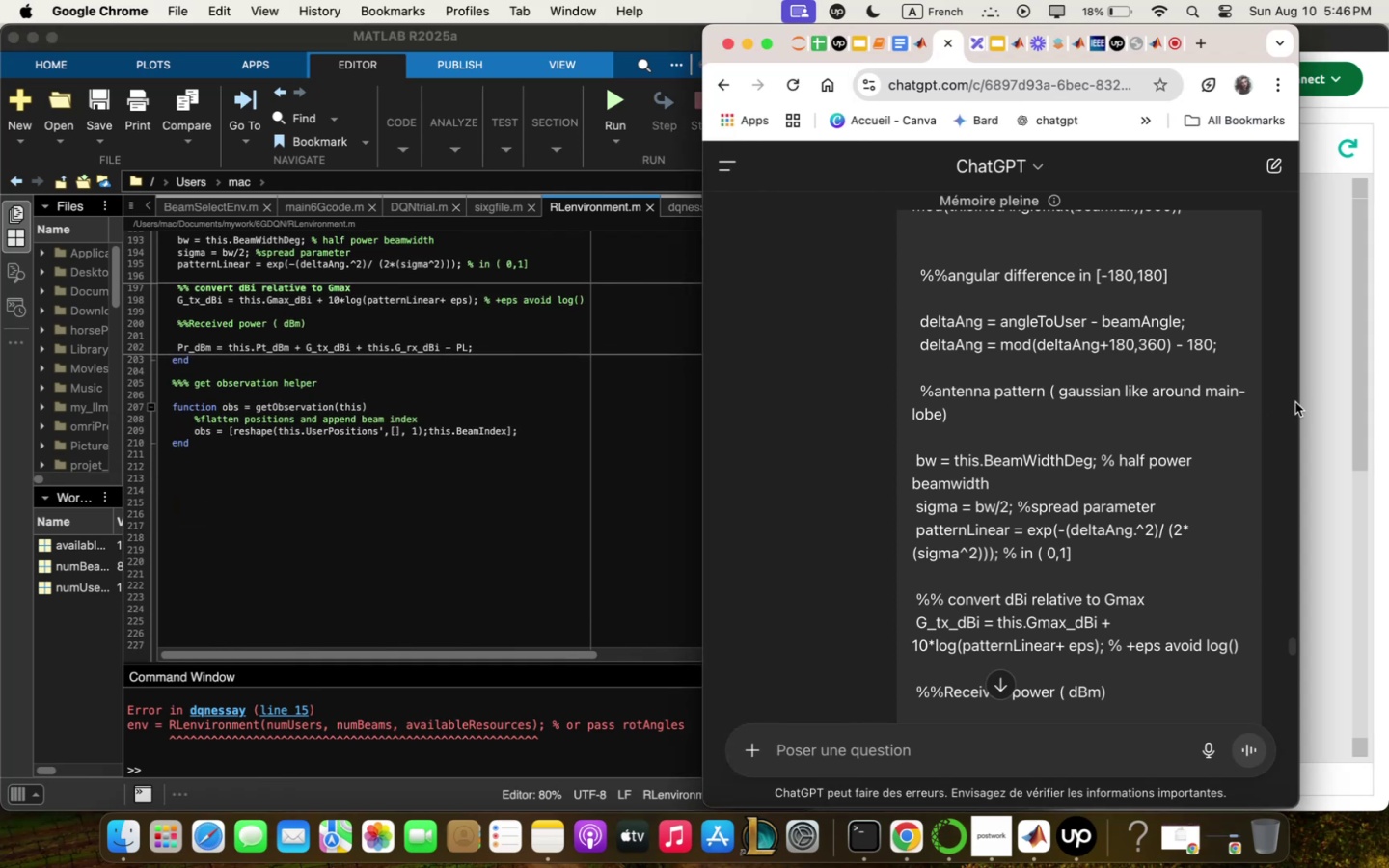 
left_click_drag(start_coordinate=[1296, 400], to_coordinate=[1388, 388])
 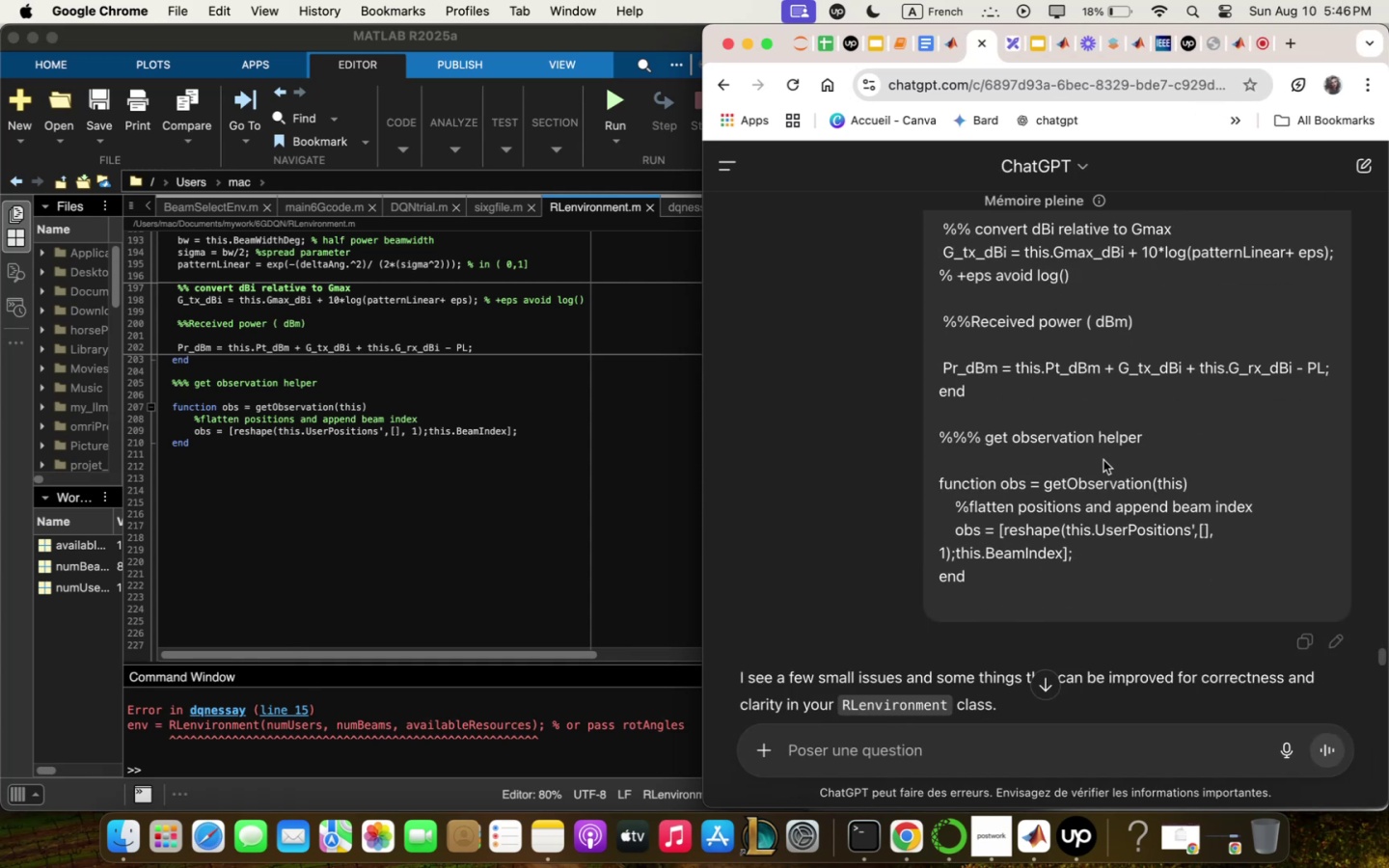 
scroll: coordinate [1101, 463], scroll_direction: down, amount: 13.0
 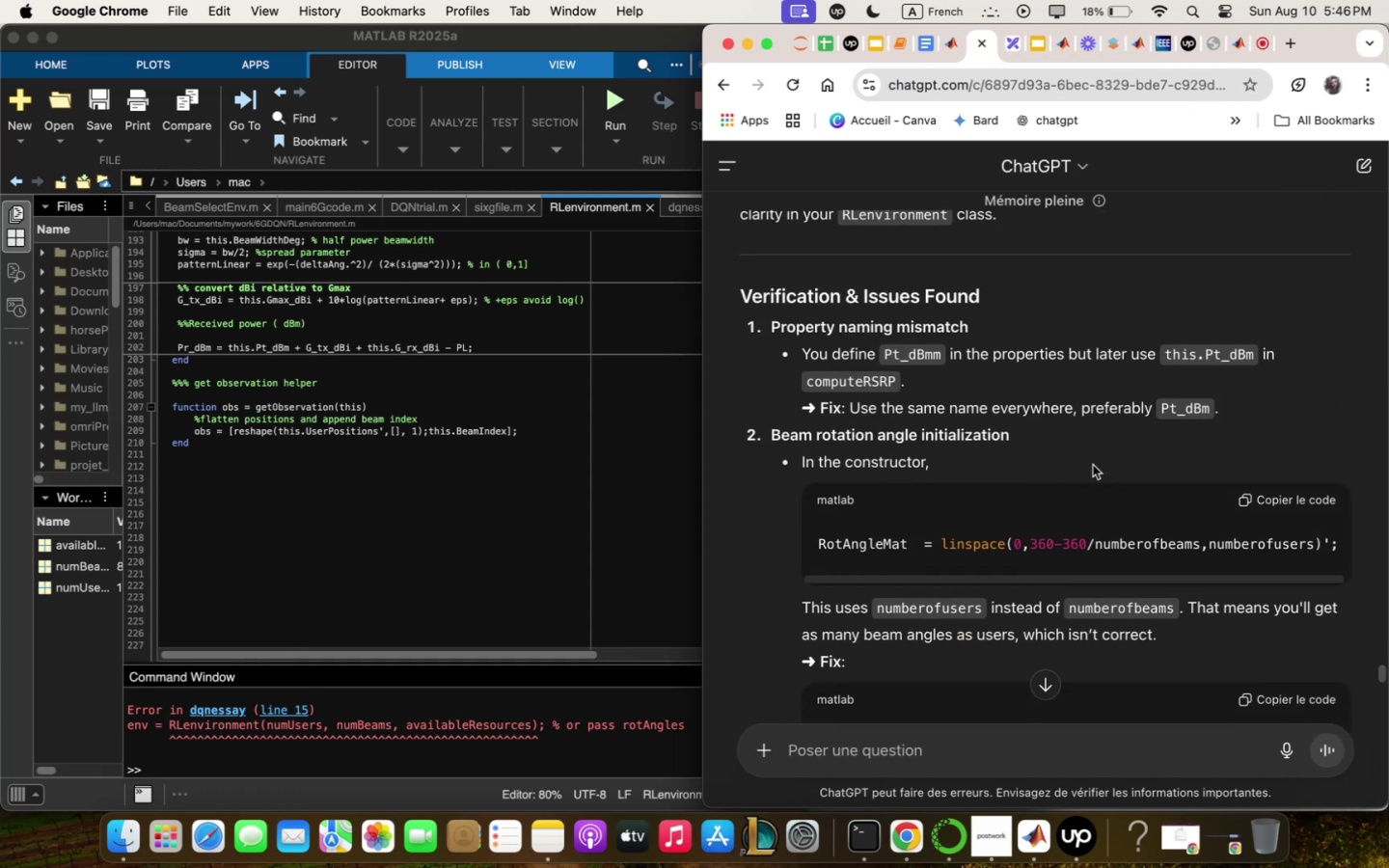 
wait(6.1)
 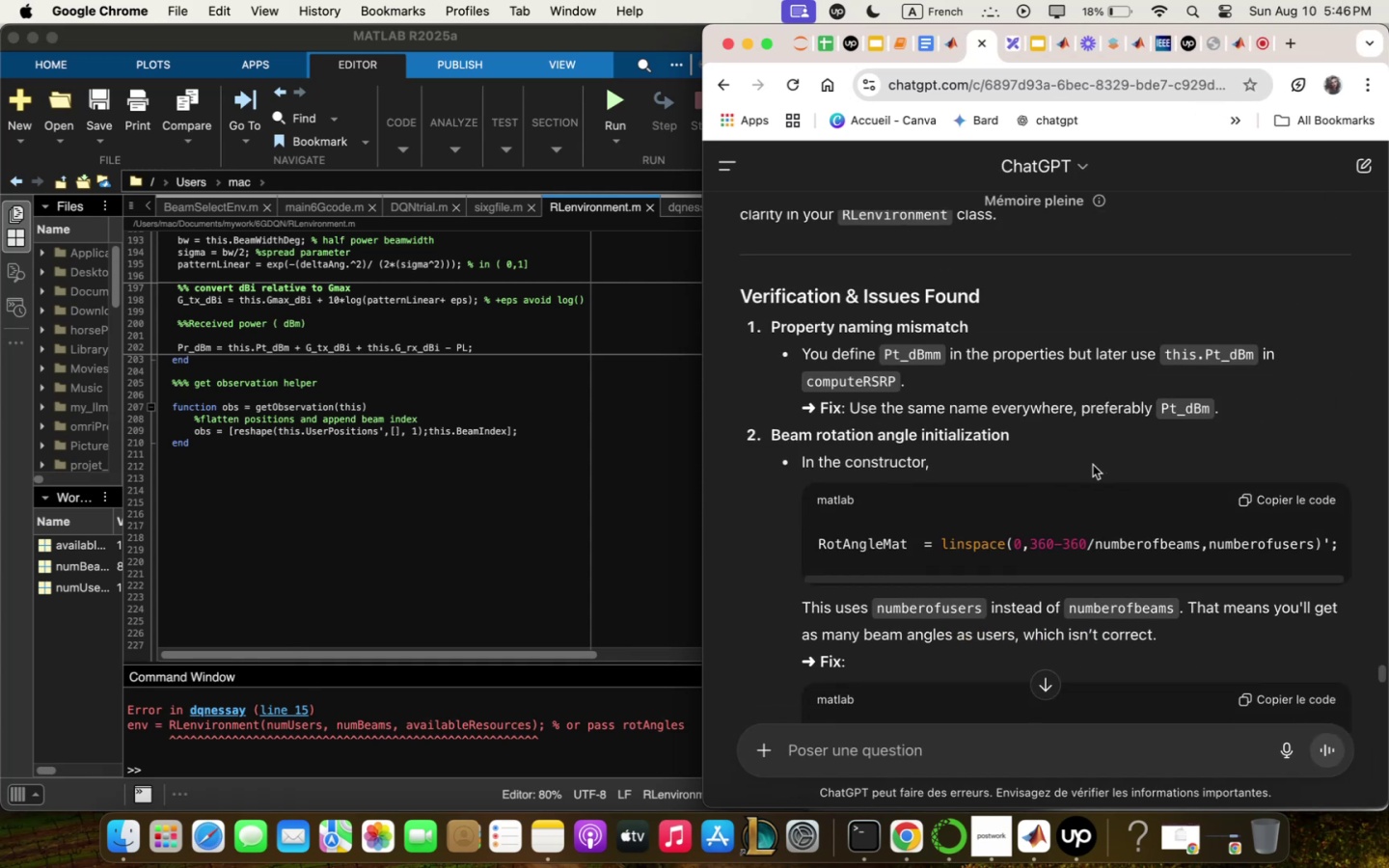 
scroll: coordinate [1093, 465], scroll_direction: down, amount: 25.0
 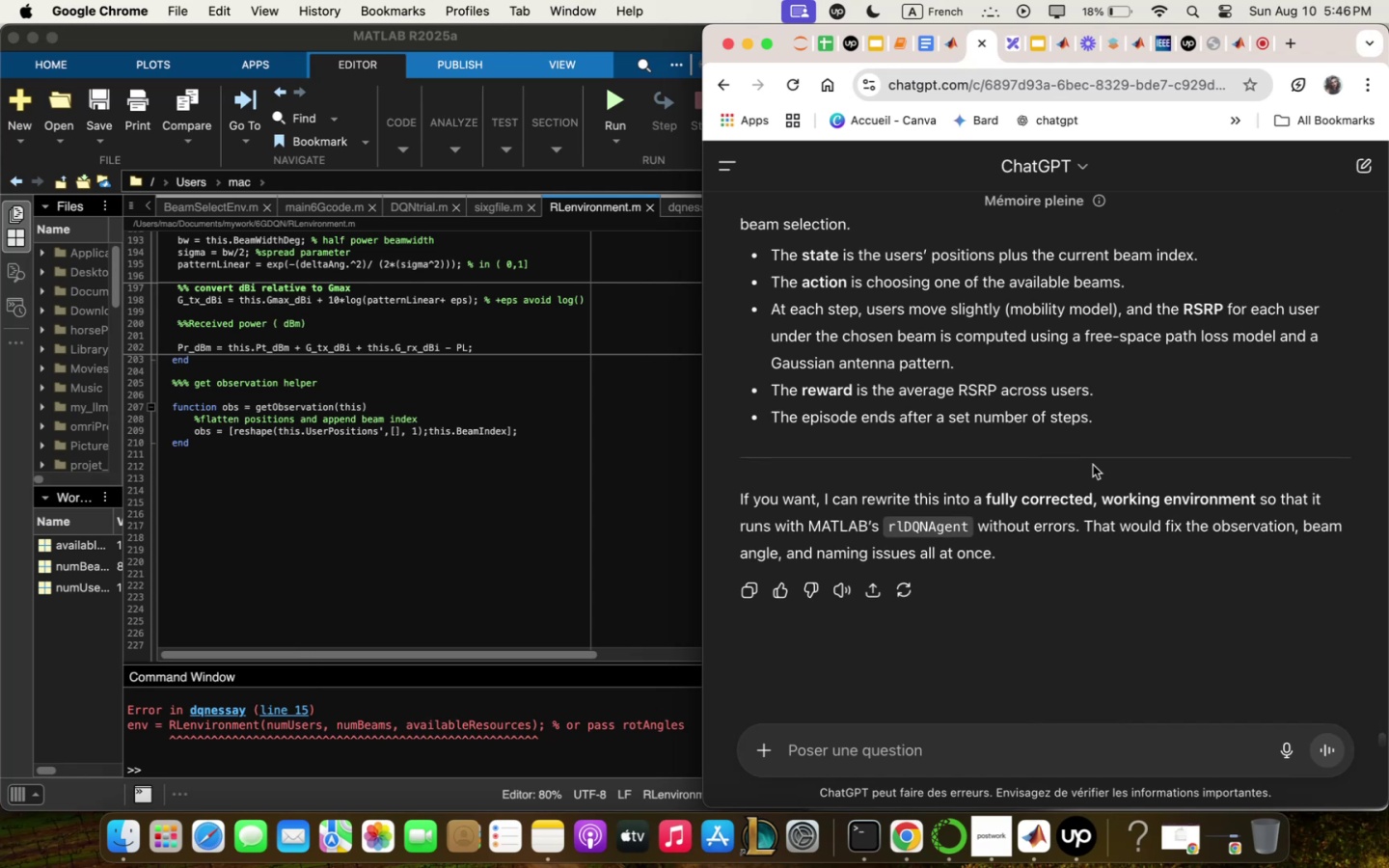 
wait(15.78)
 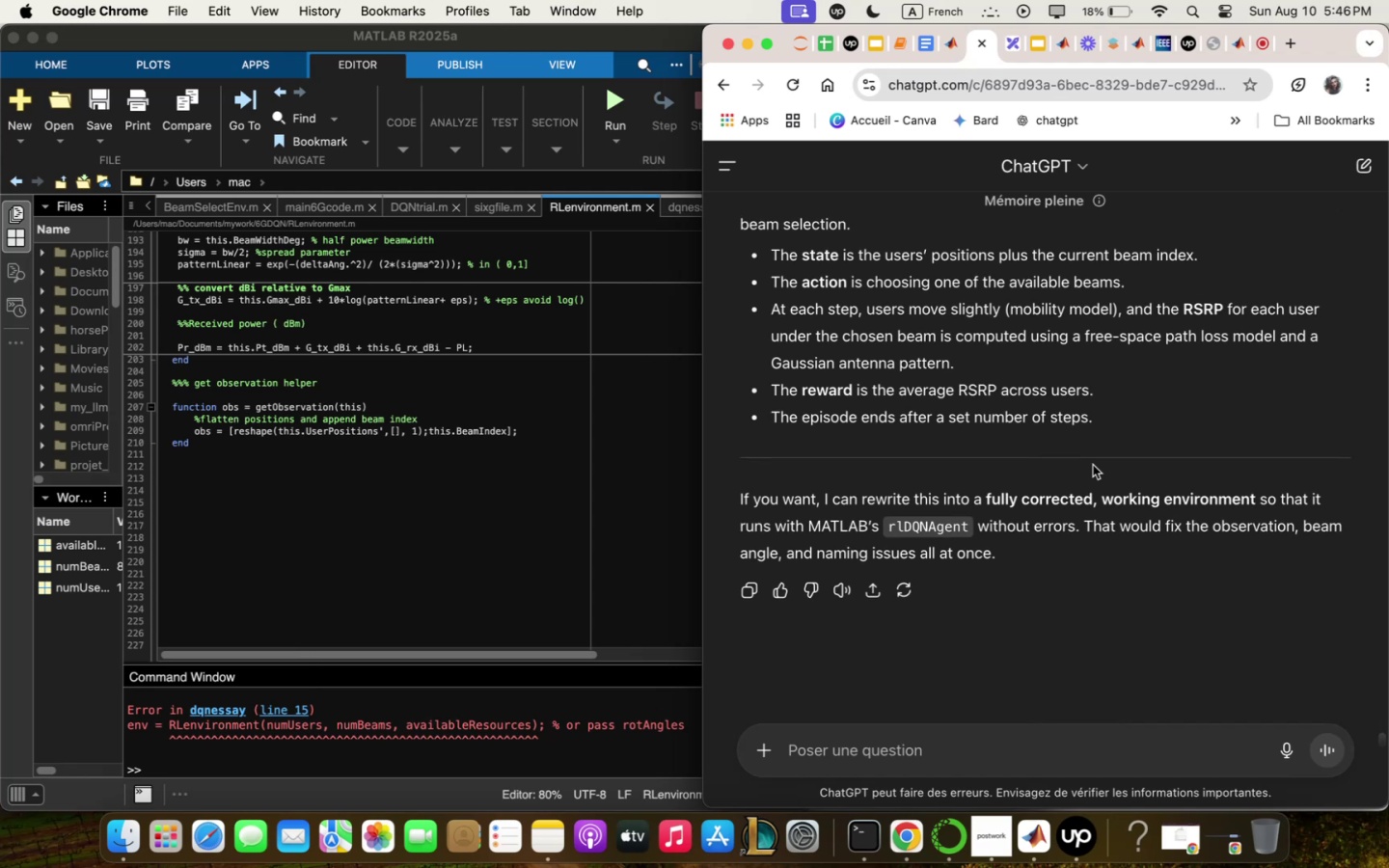 
scroll: coordinate [1018, 380], scroll_direction: up, amount: 28.0
 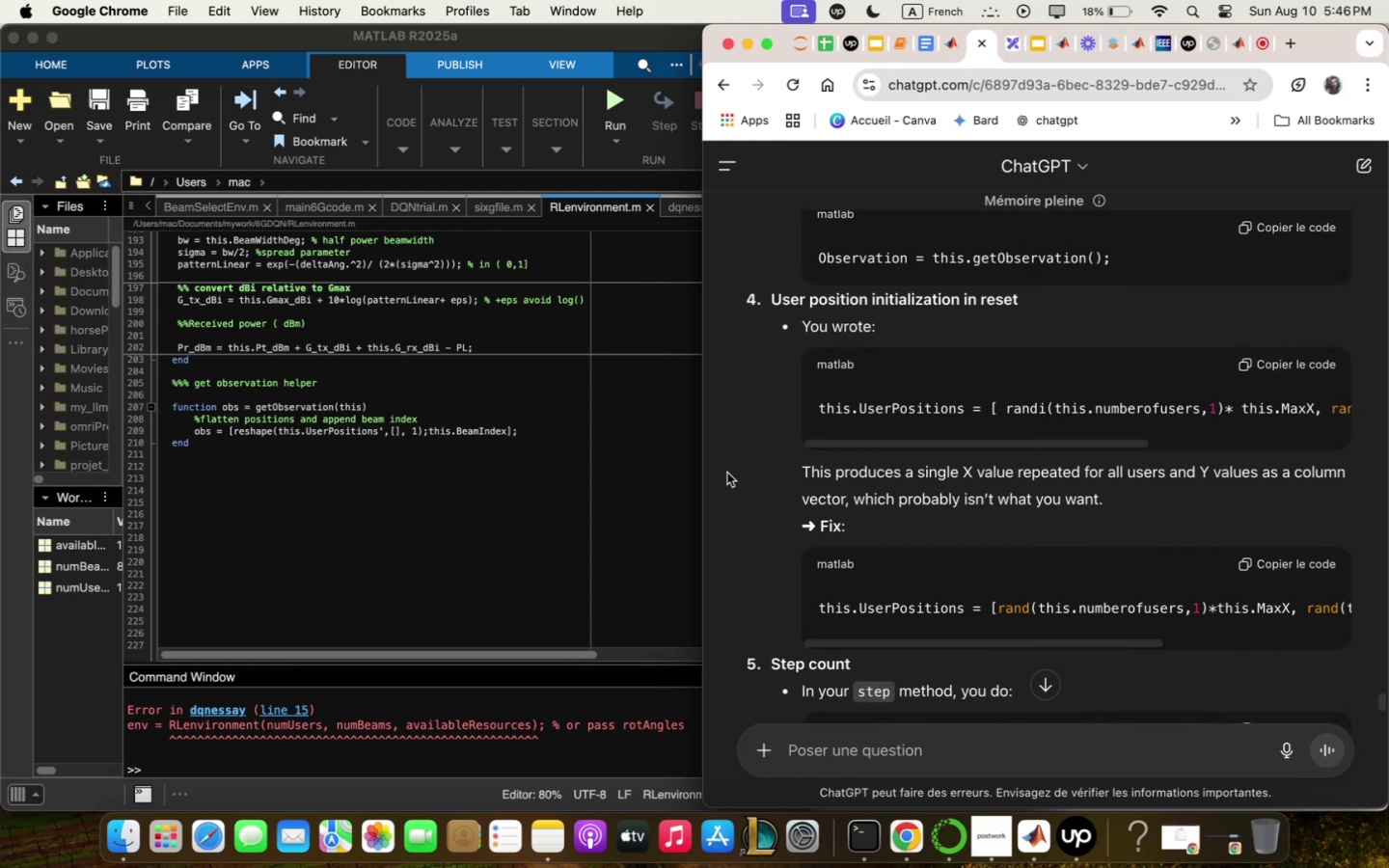 
left_click_drag(start_coordinate=[698, 476], to_coordinate=[637, 475])
 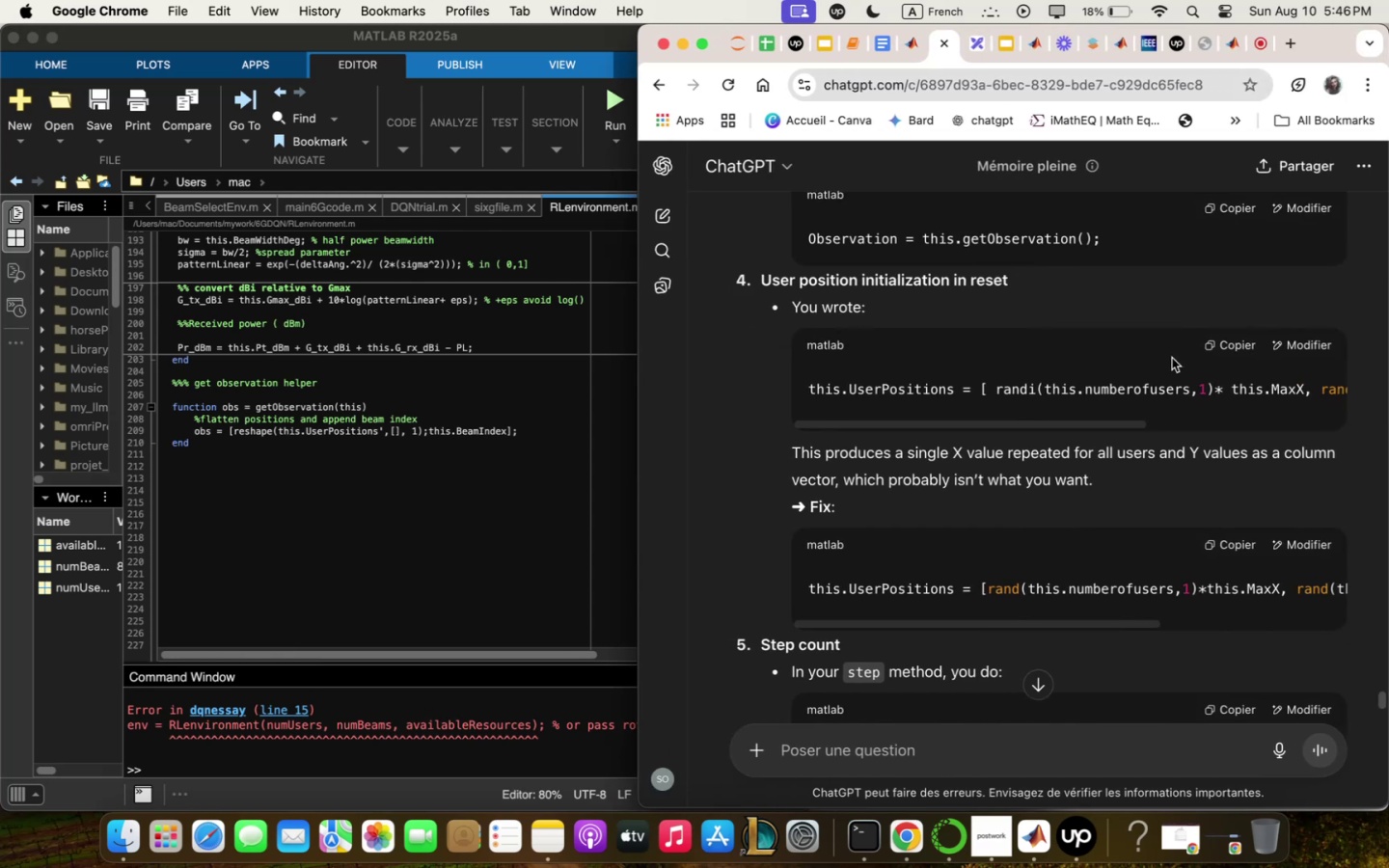 
scroll: coordinate [1172, 357], scroll_direction: down, amount: 19.0
 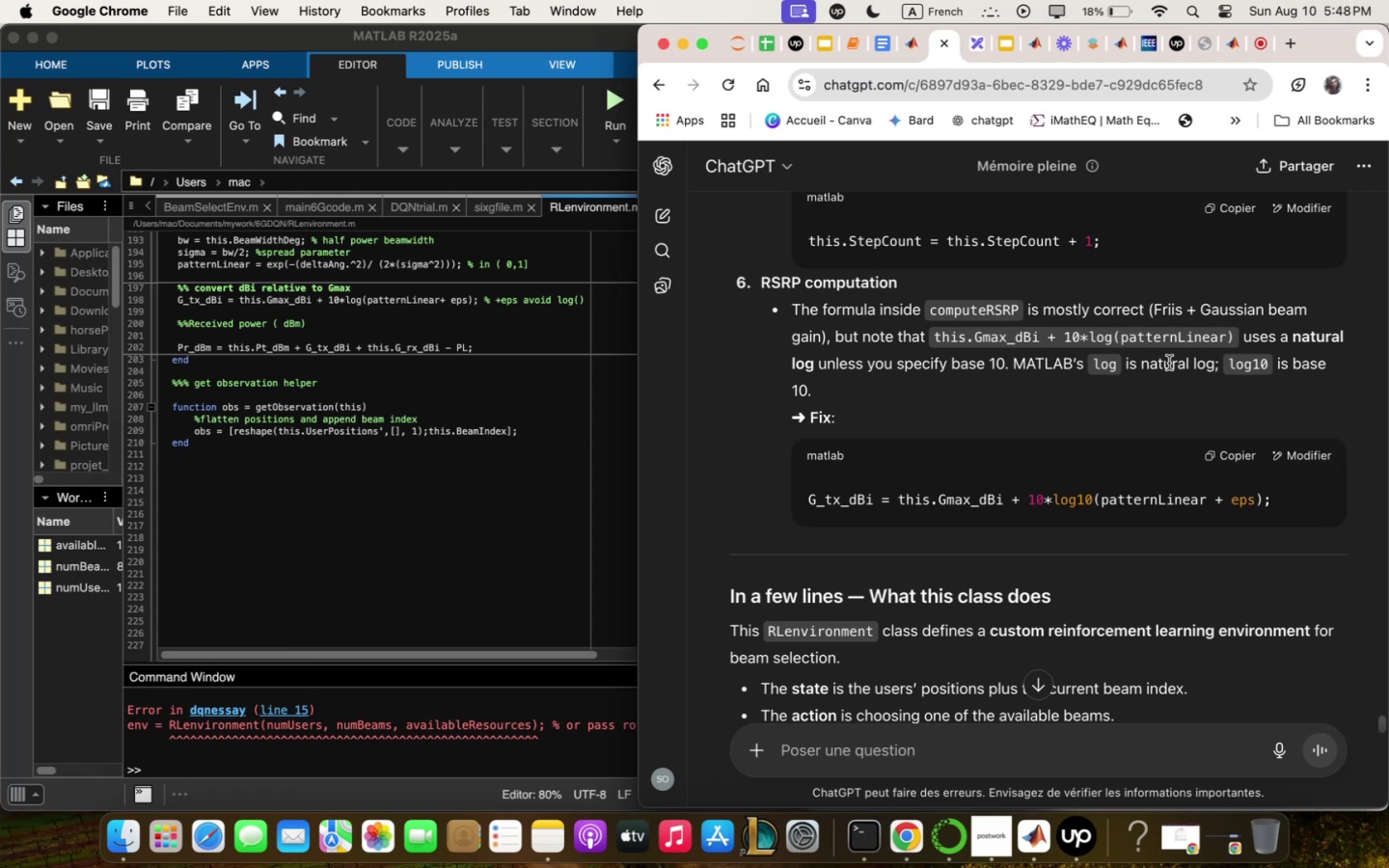 
wait(68.81)
 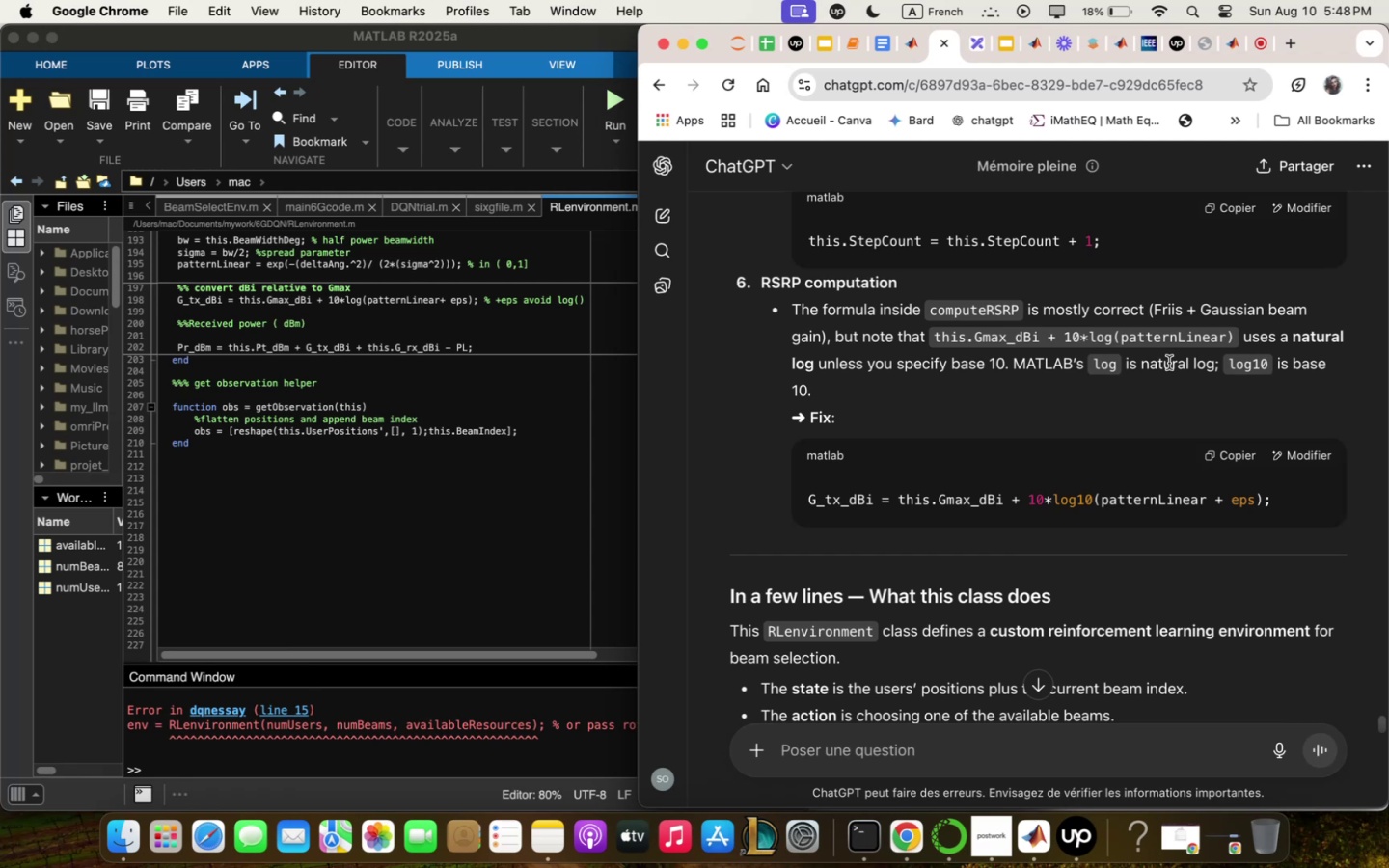 
left_click([626, 534])
 